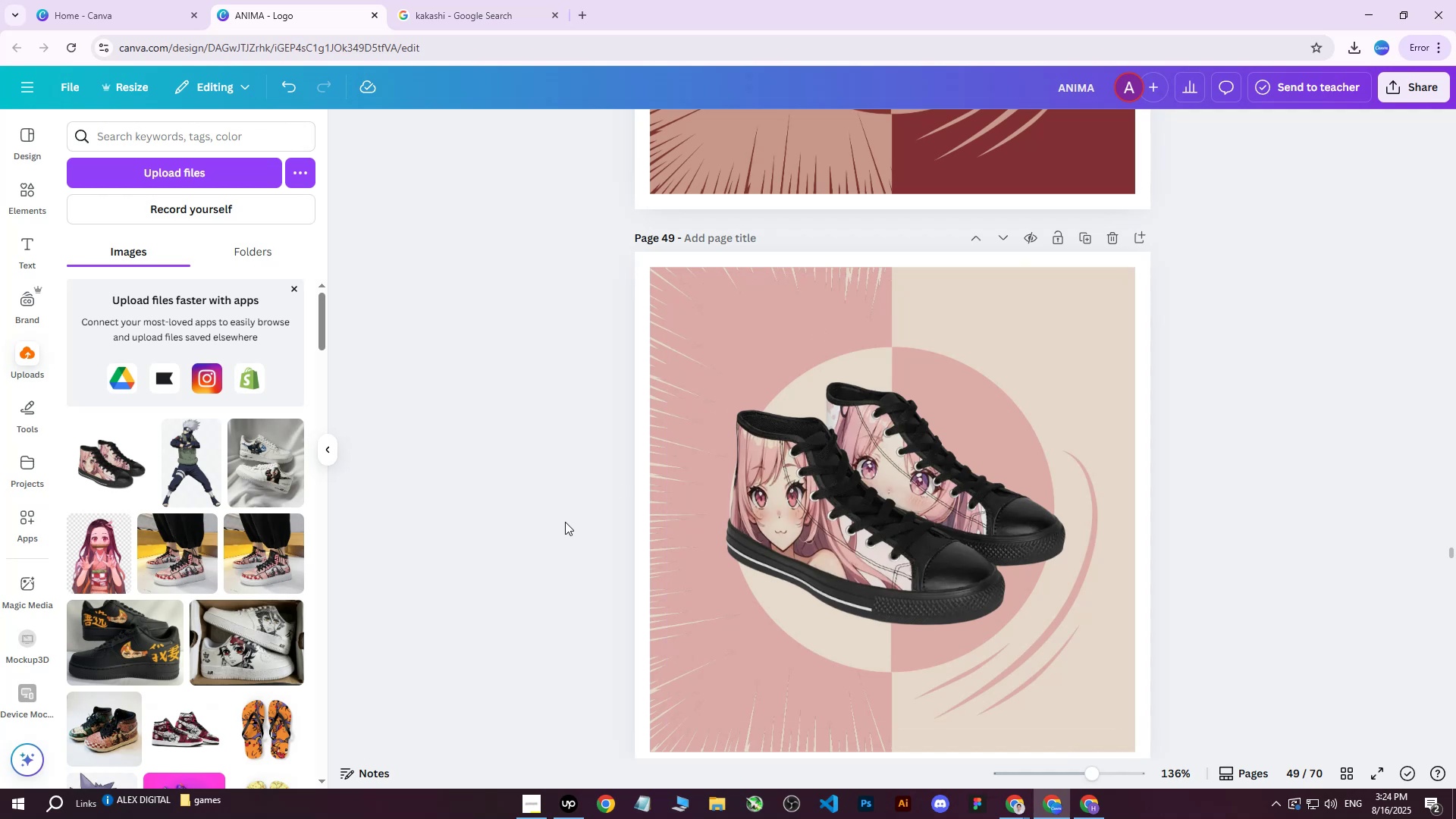 
wait(15.58)
 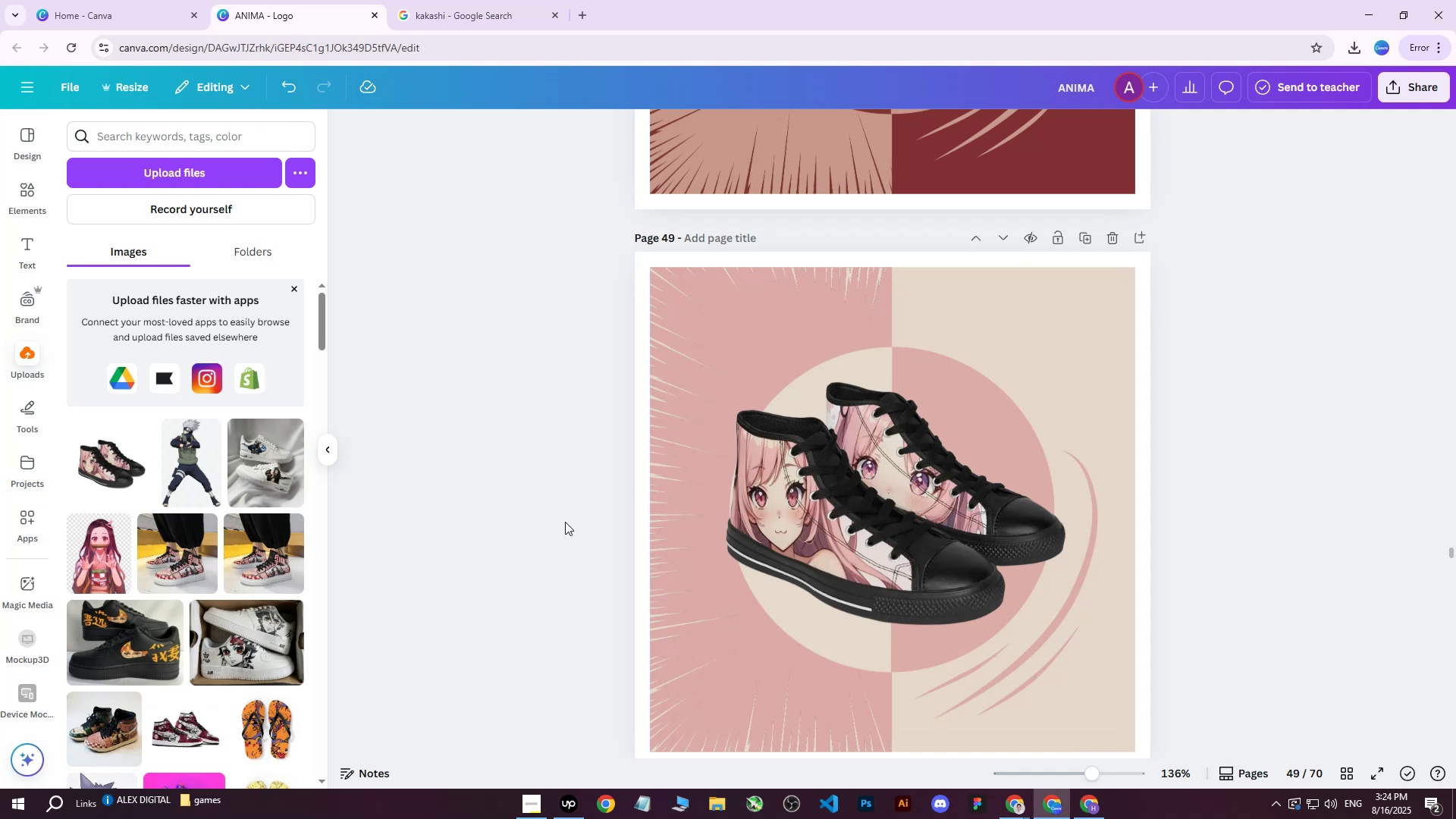 
left_click([494, 5])
 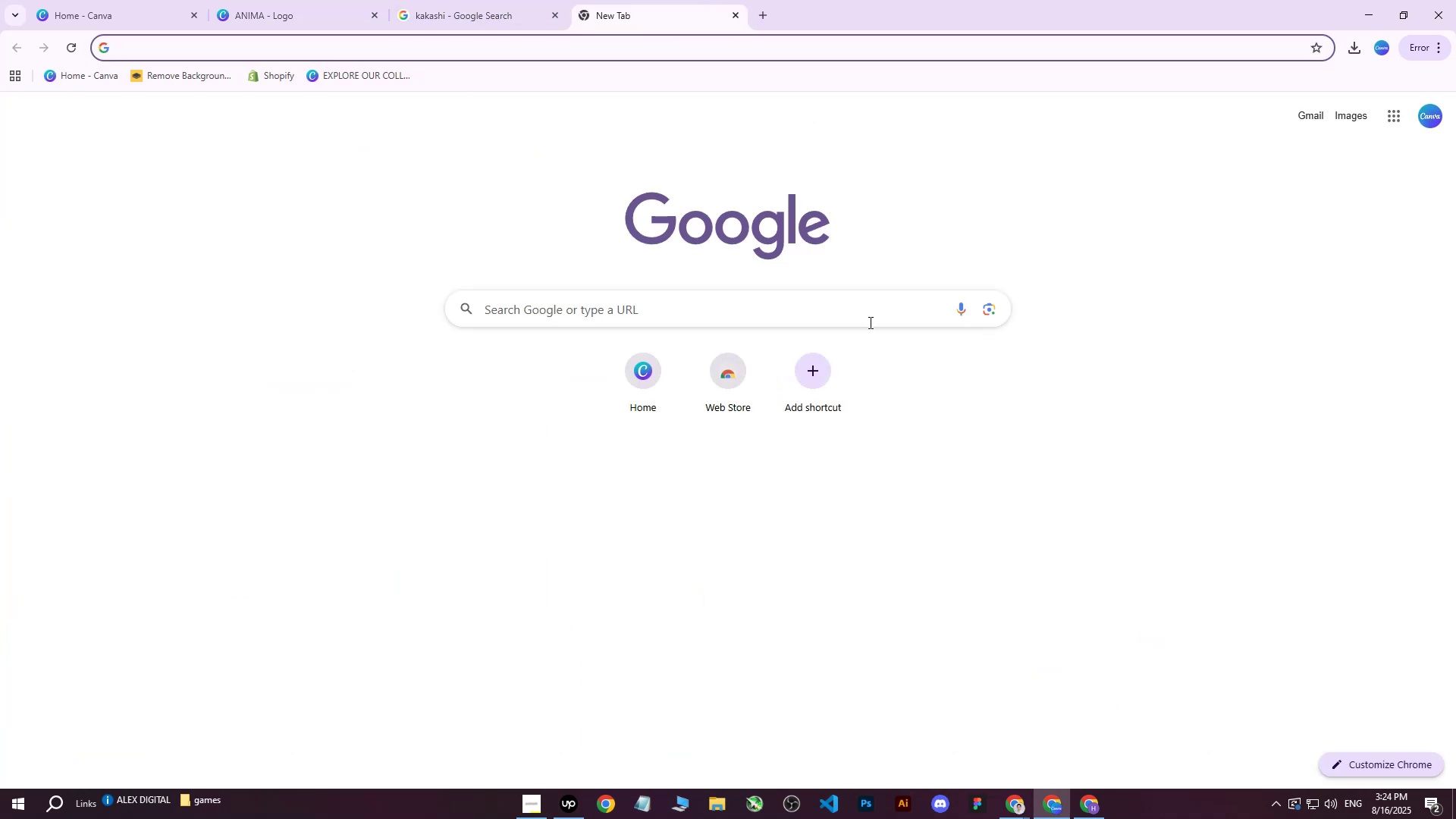 
left_click([988, 309])
 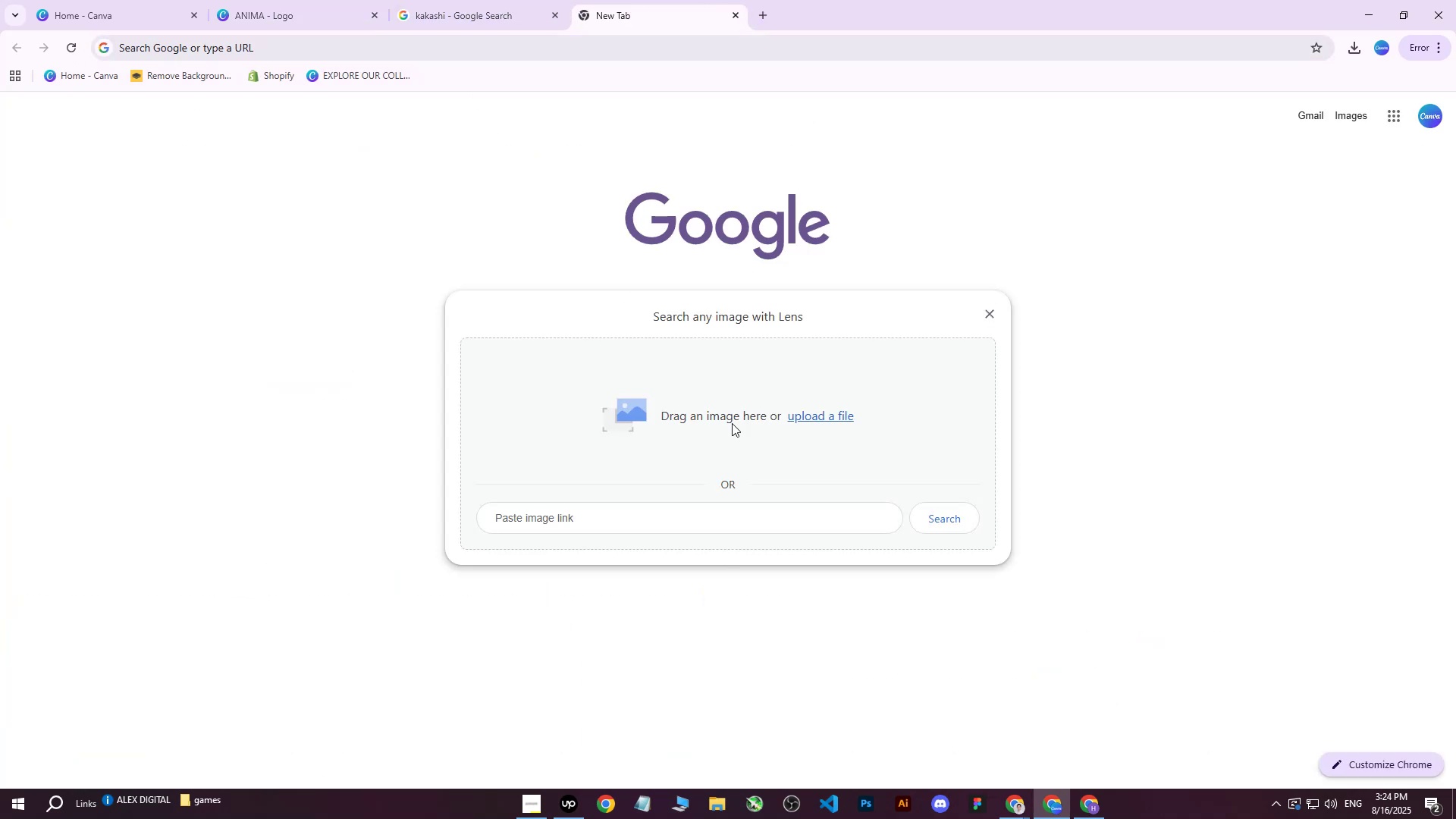 
left_click([833, 418])
 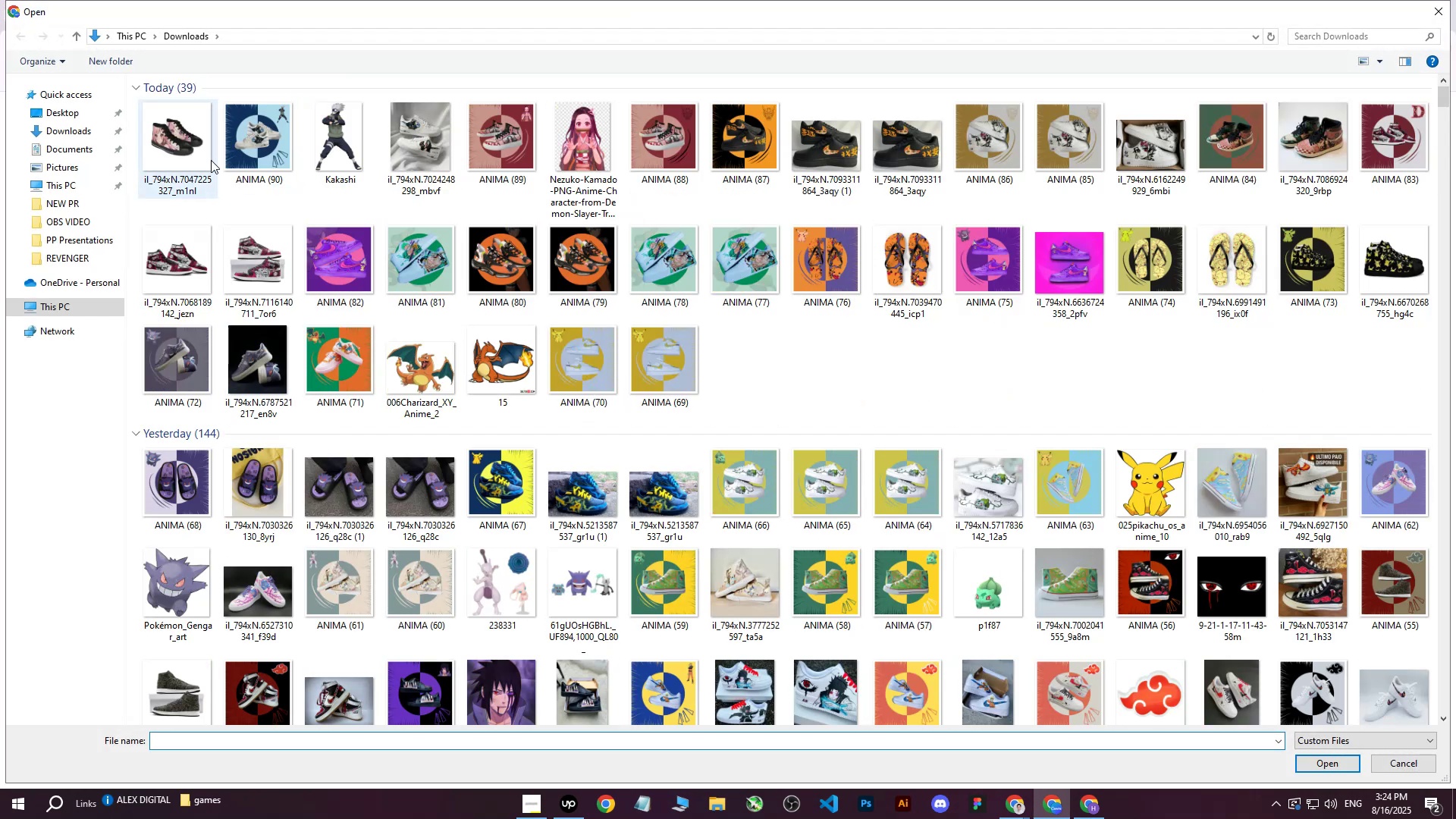 
left_click([180, 149])
 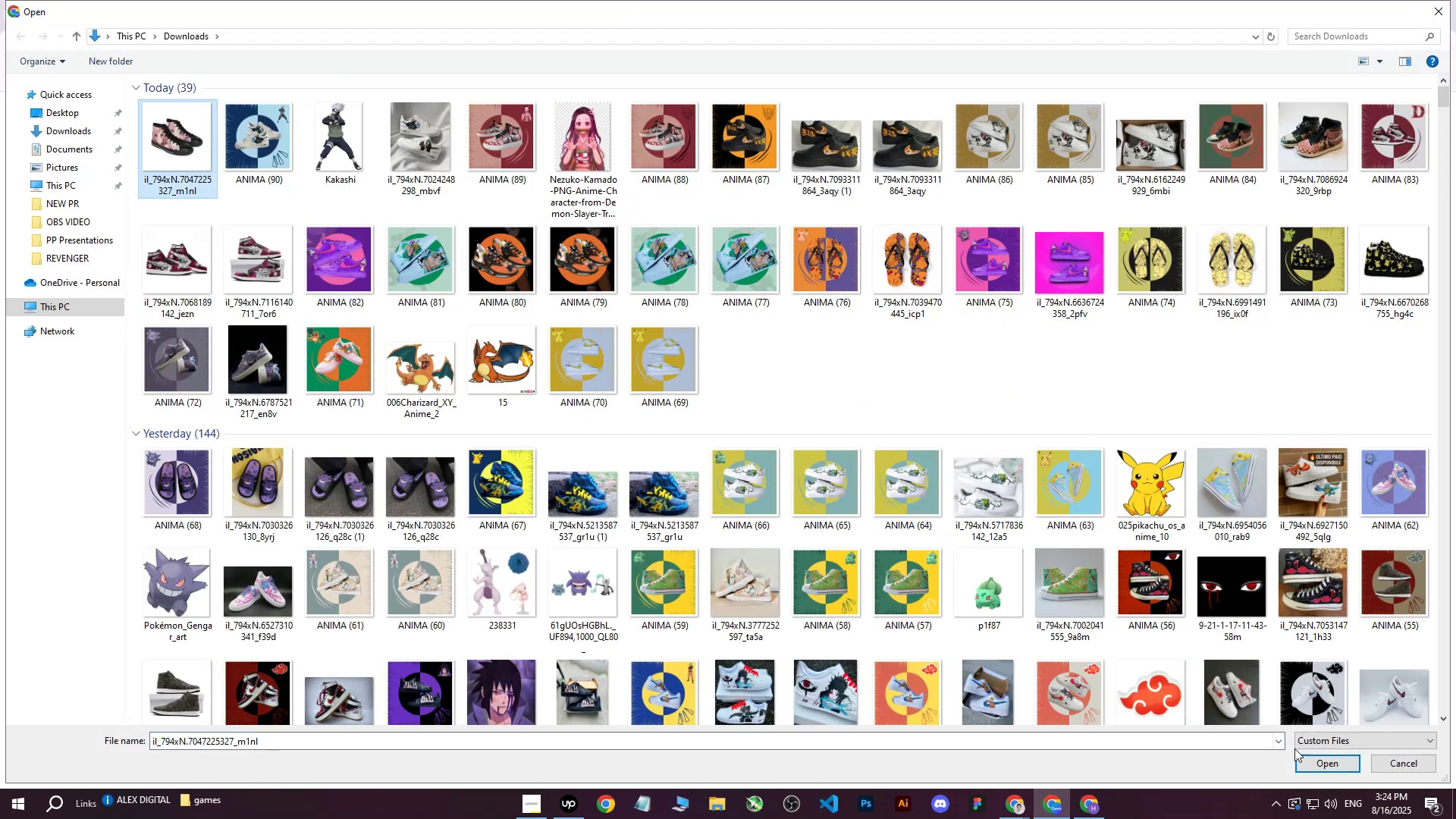 
left_click([1301, 761])
 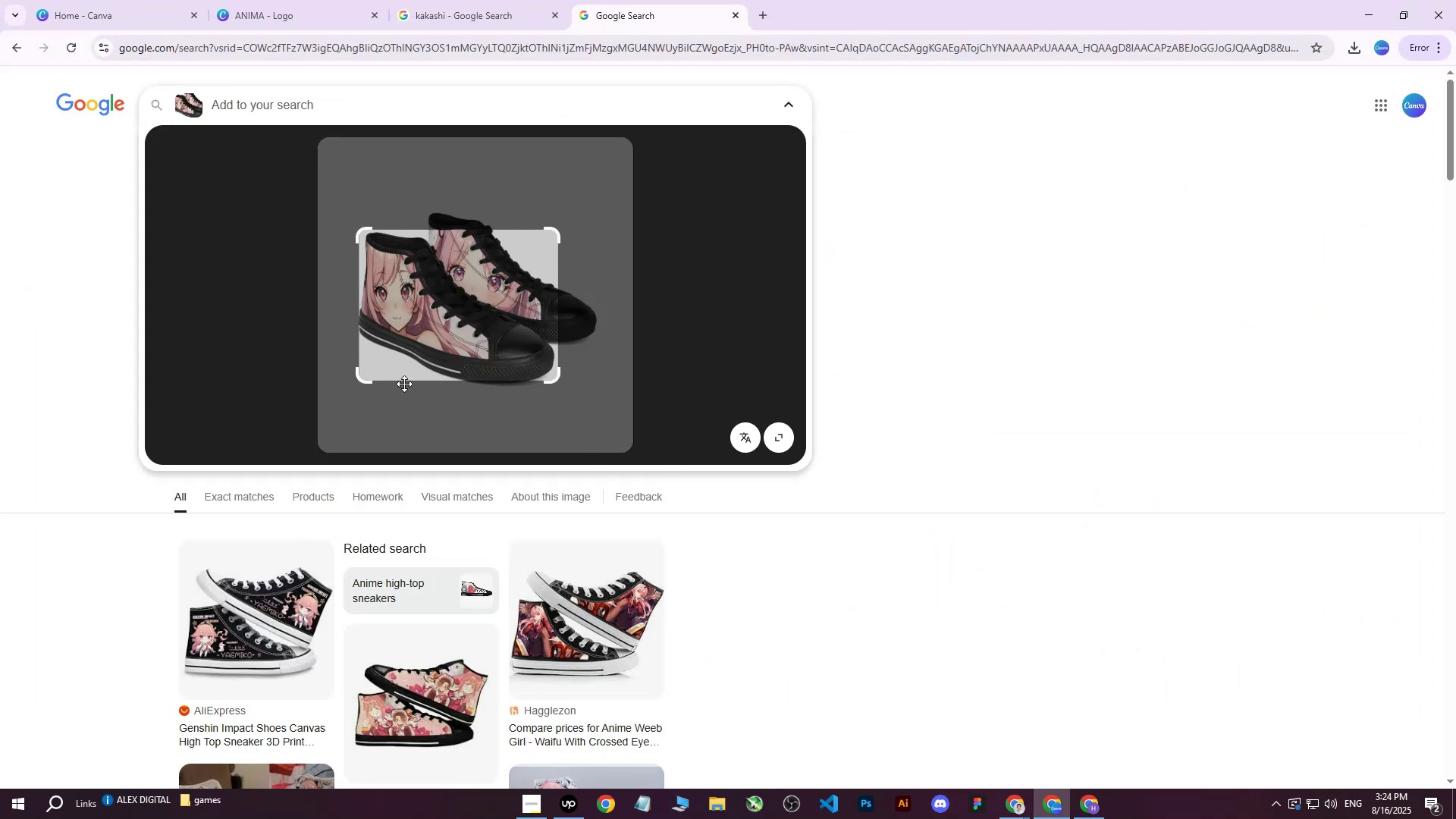 
scroll: coordinate [271, 660], scroll_direction: down, amount: 2.0
 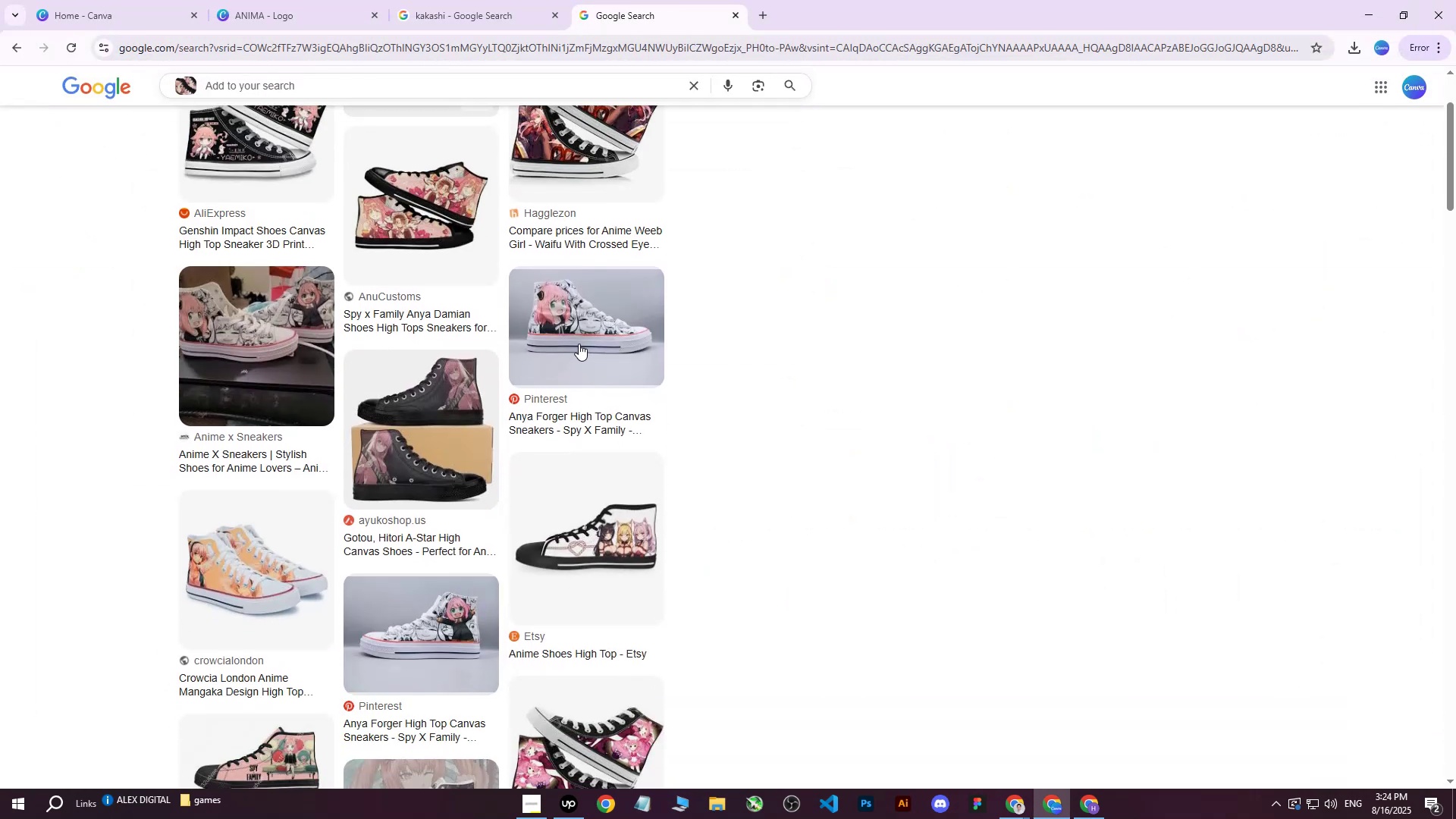 
scroll: coordinate [579, 344], scroll_direction: up, amount: 6.0
 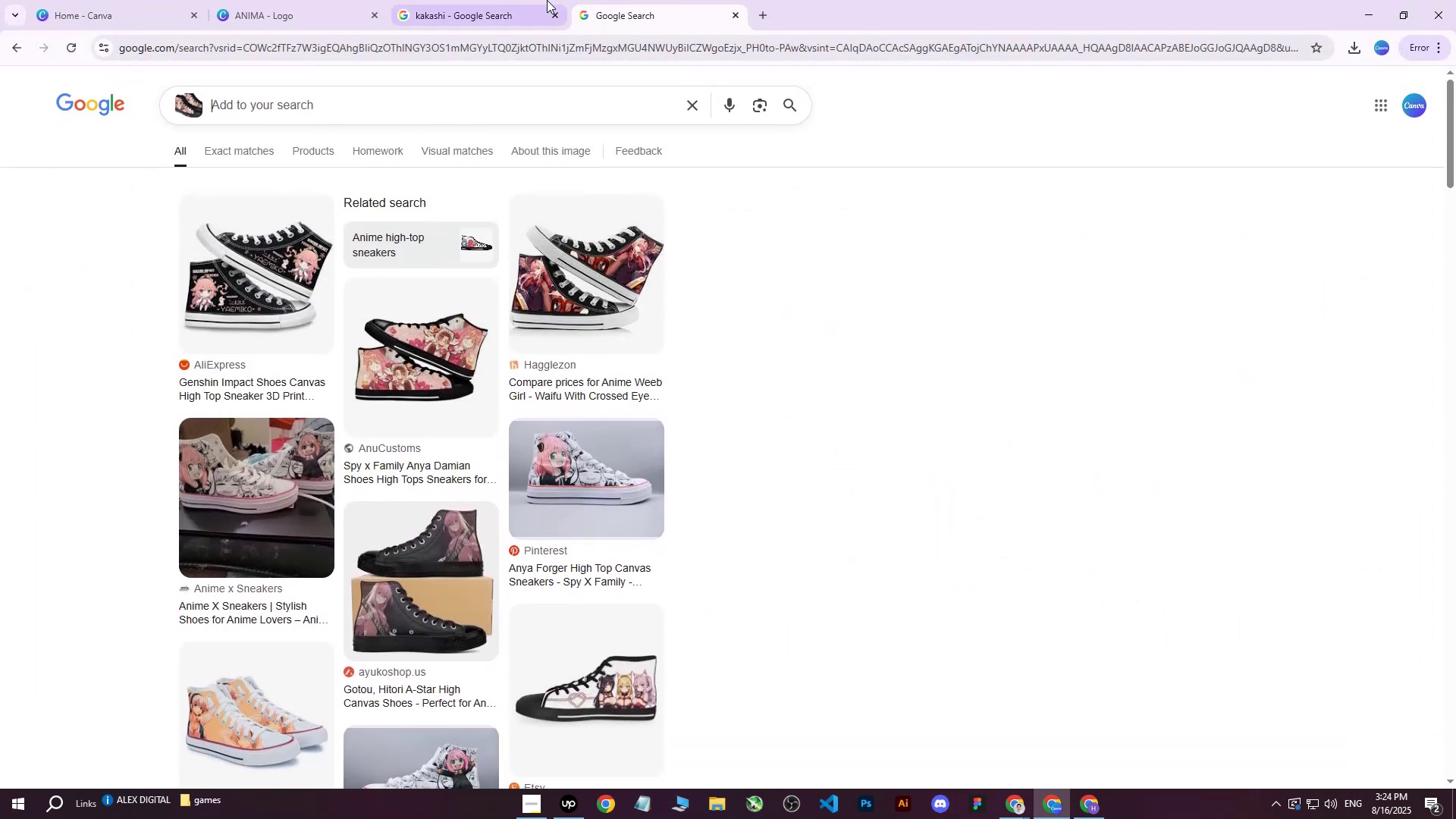 
left_click([514, 0])
 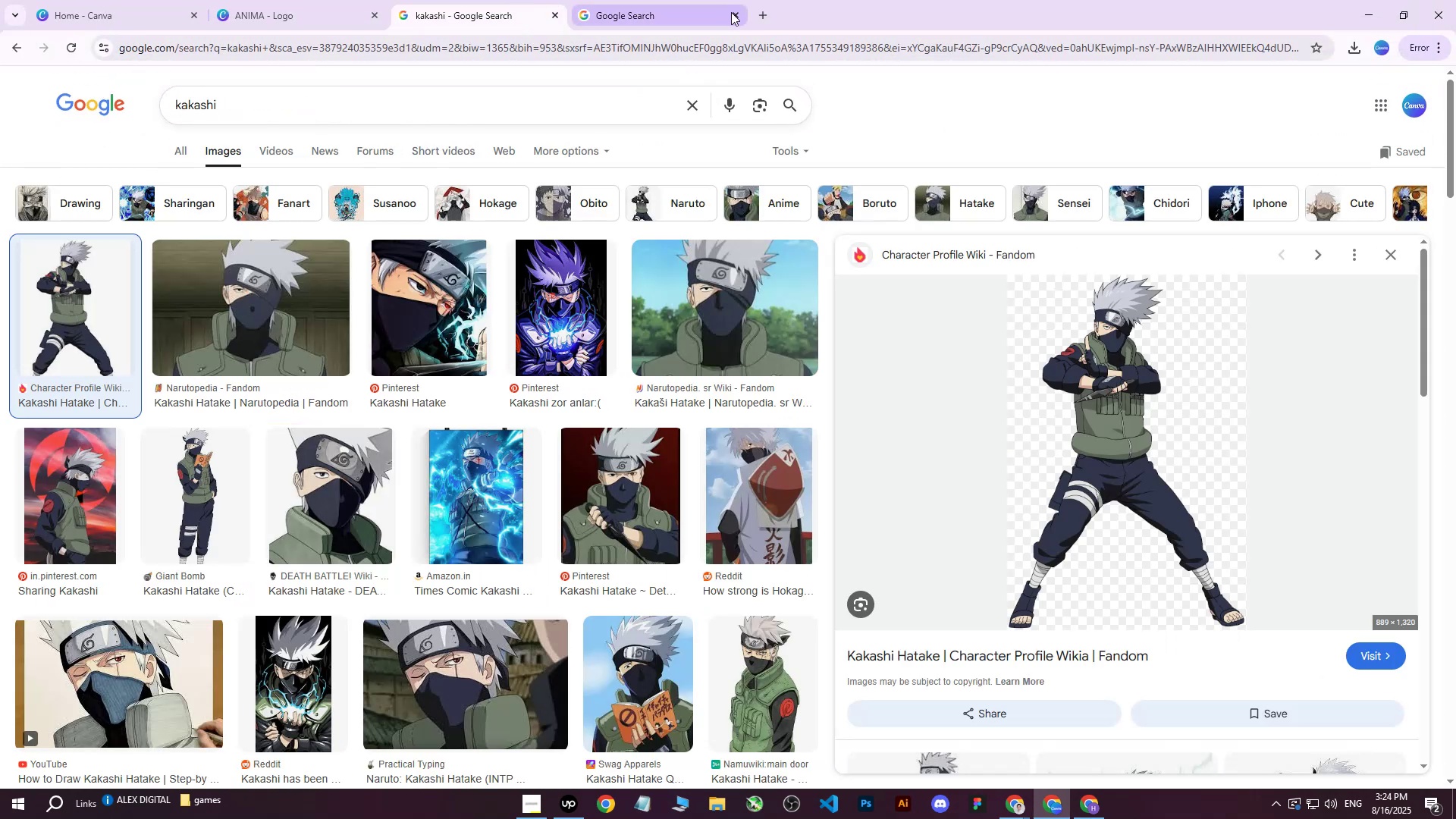 
left_click_drag(start_coordinate=[734, 12], to_coordinate=[670, 8])
 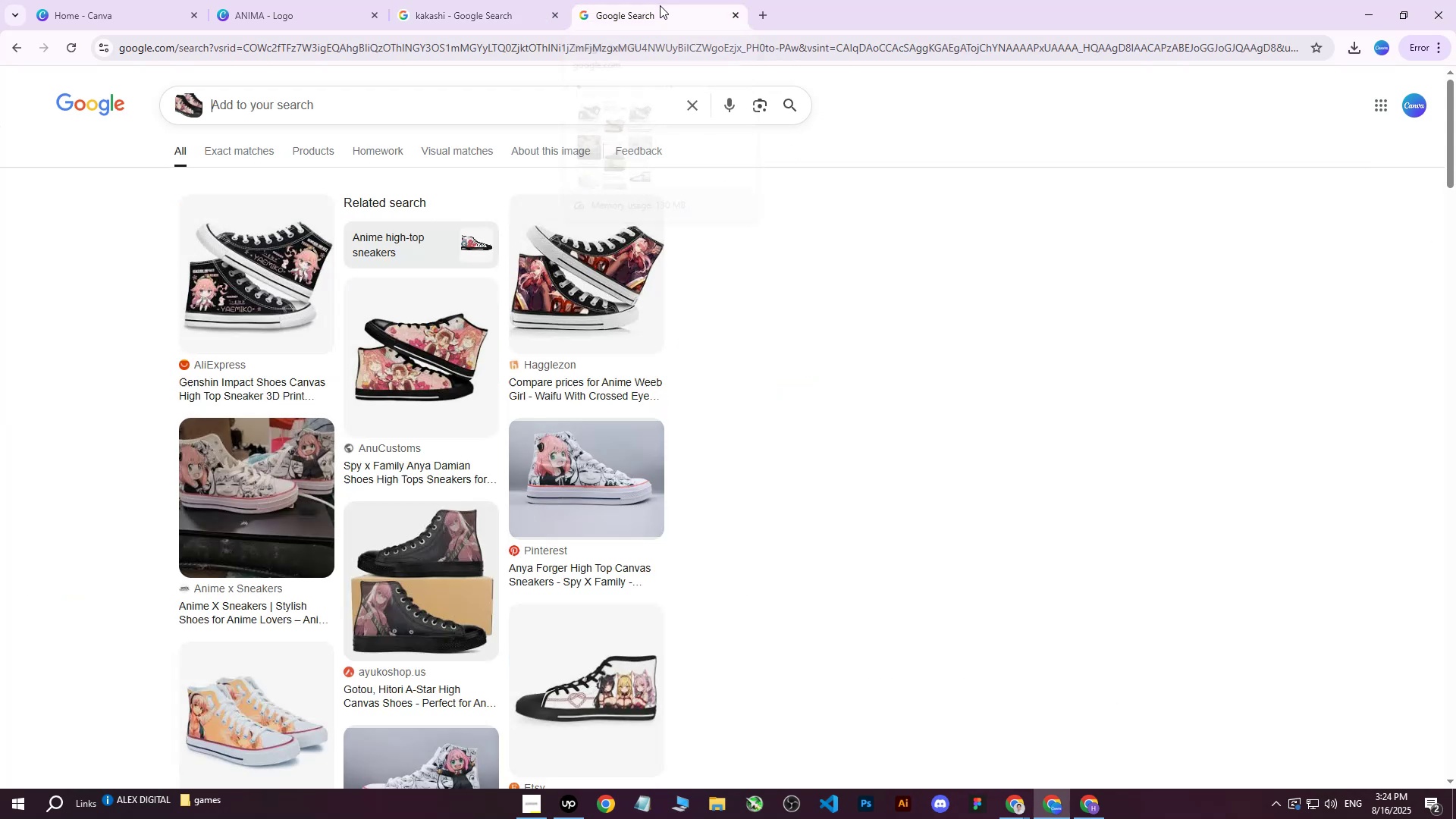 
left_click([660, 5])
 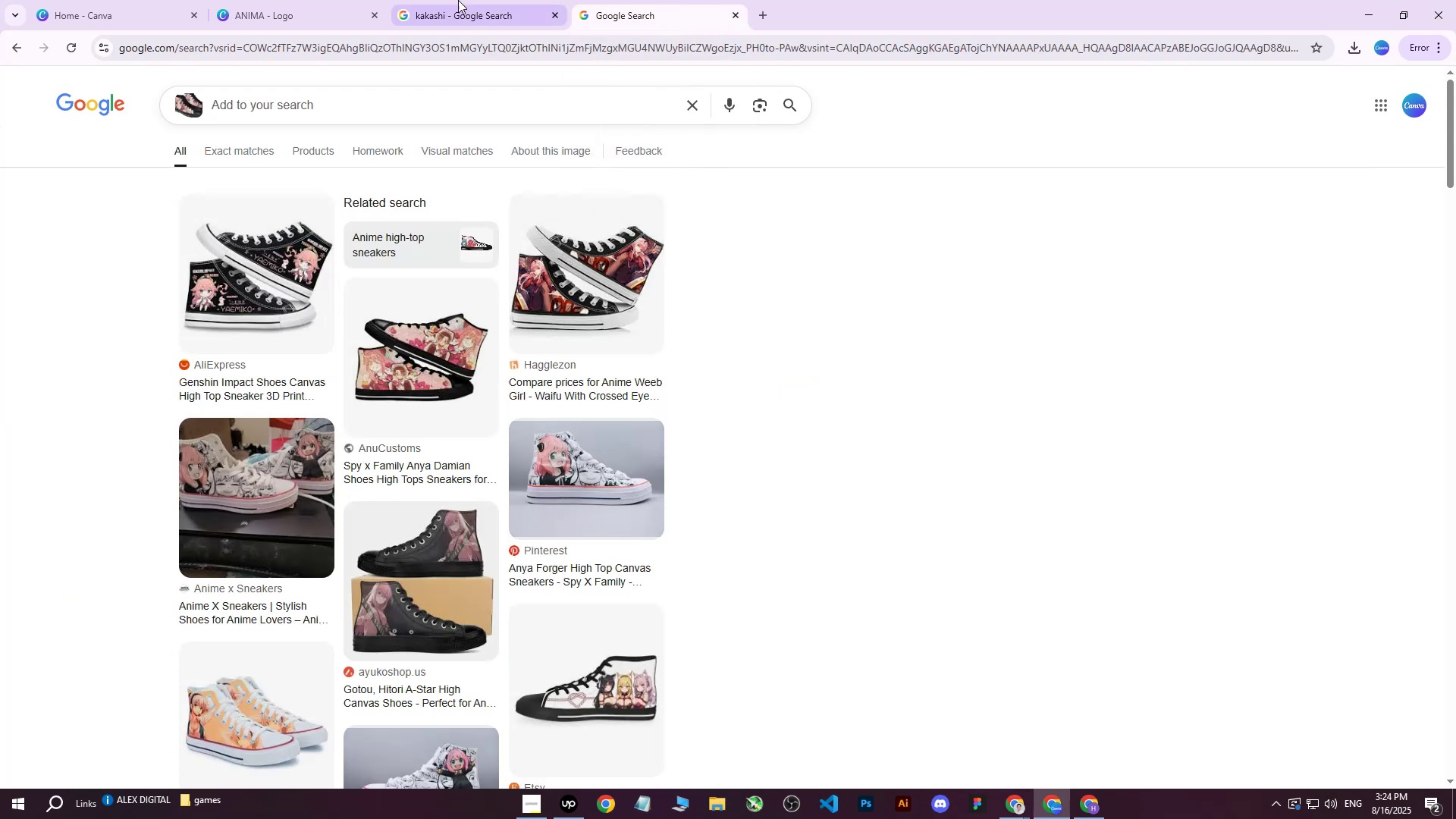 
left_click([455, 0])
 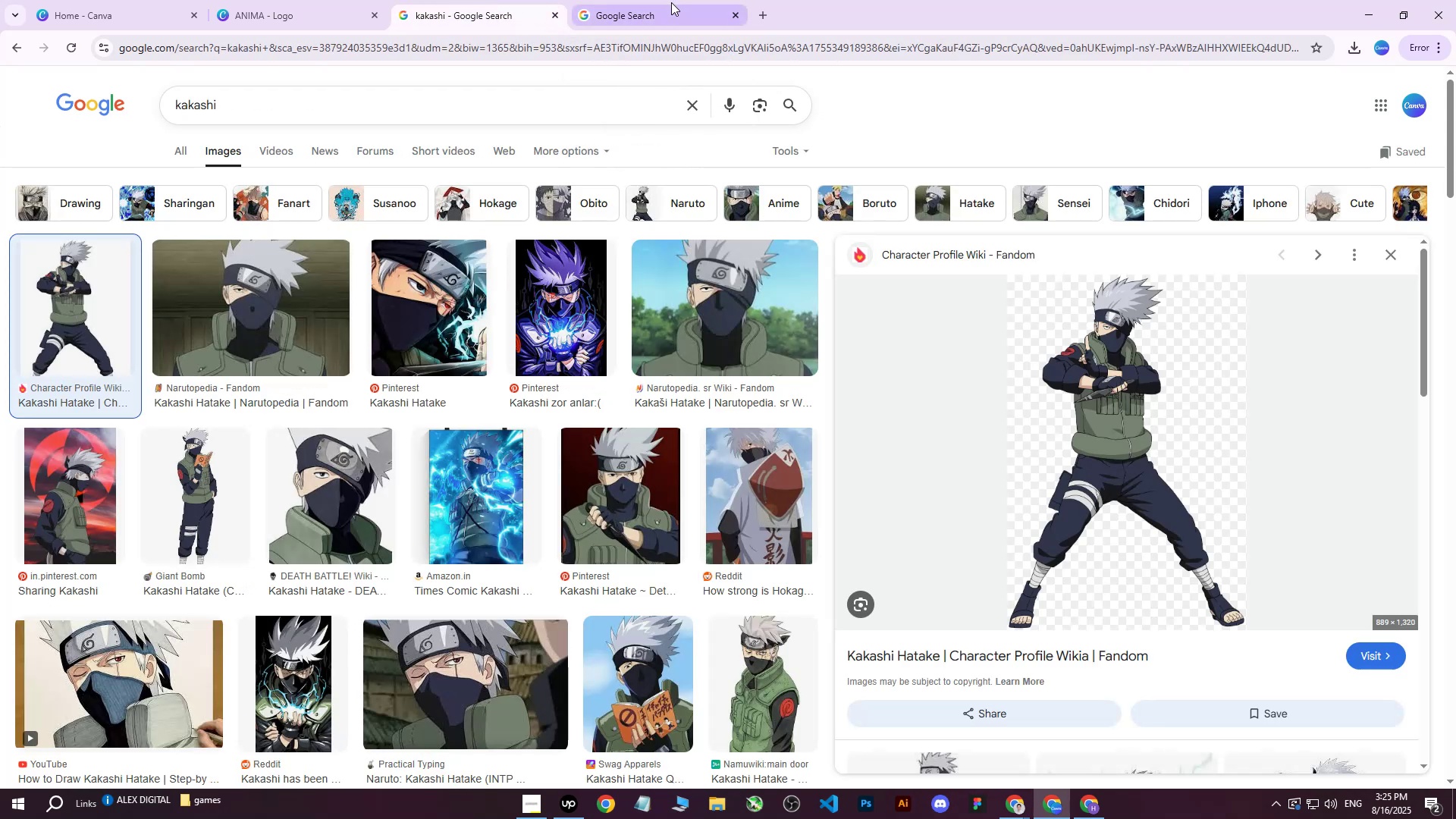 
mouse_move([648, 20])
 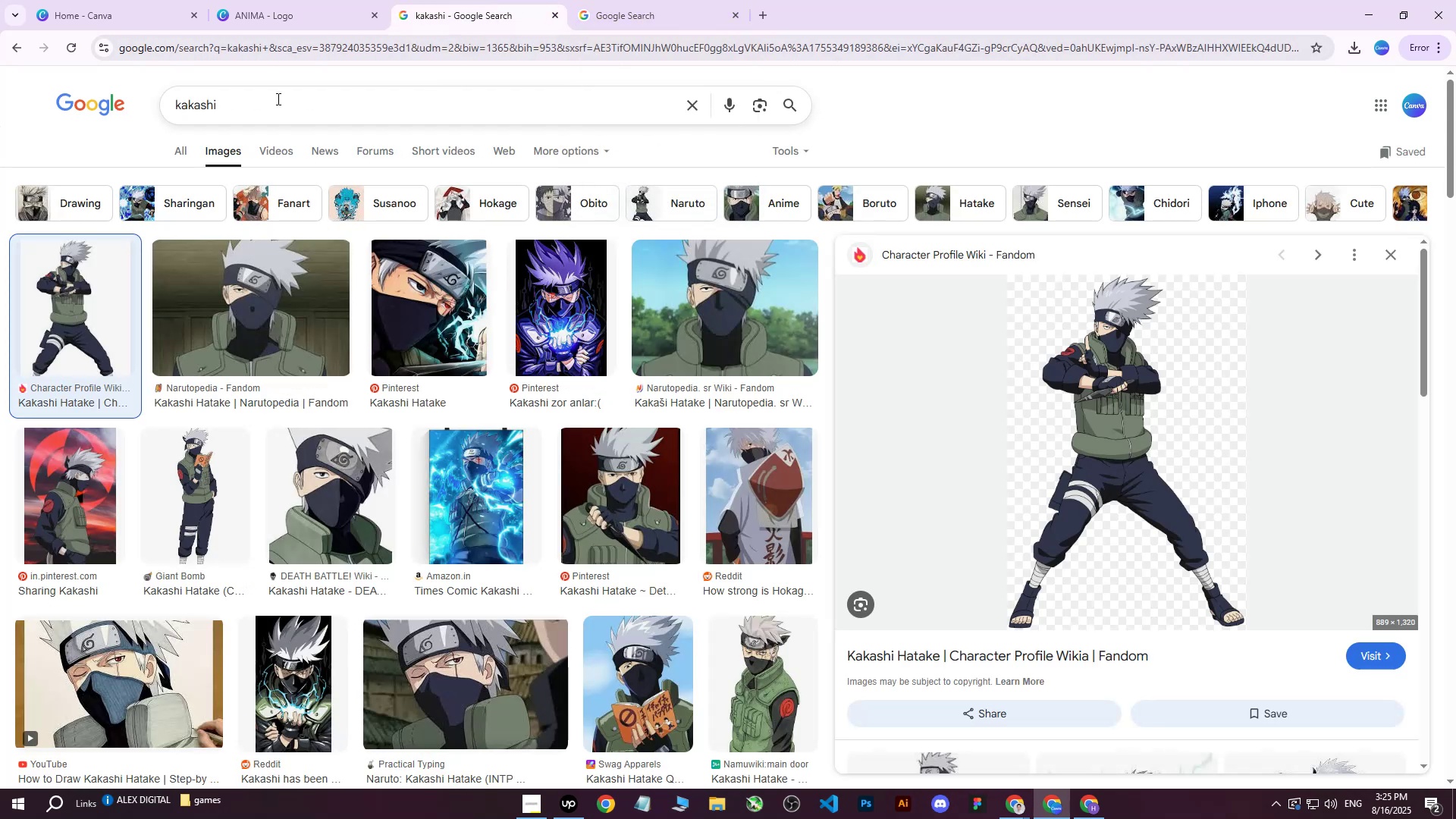 
left_click_drag(start_coordinate=[270, 98], to_coordinate=[72, 95])
 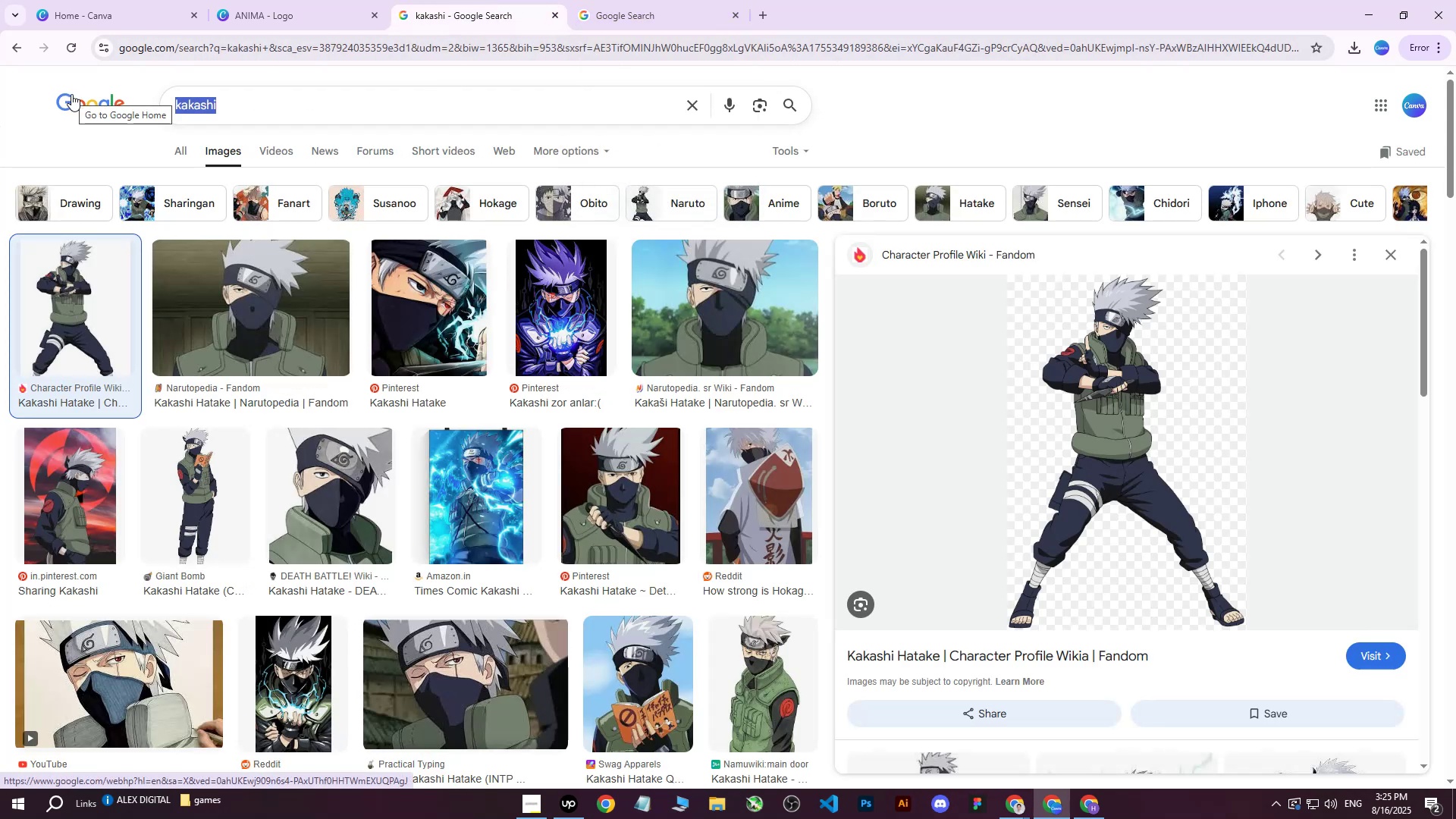 
type(anya forger)
 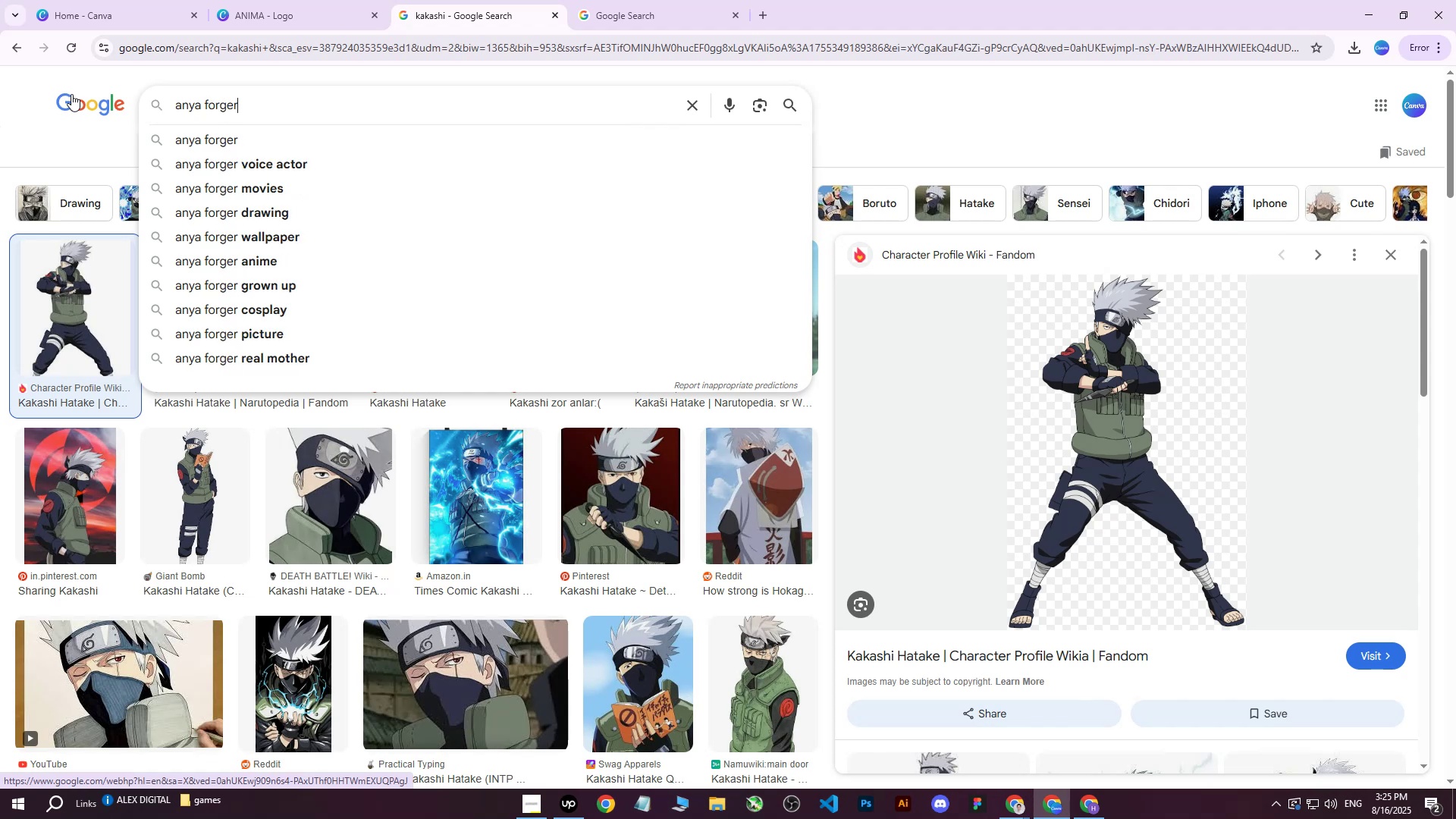 
key(Enter)
 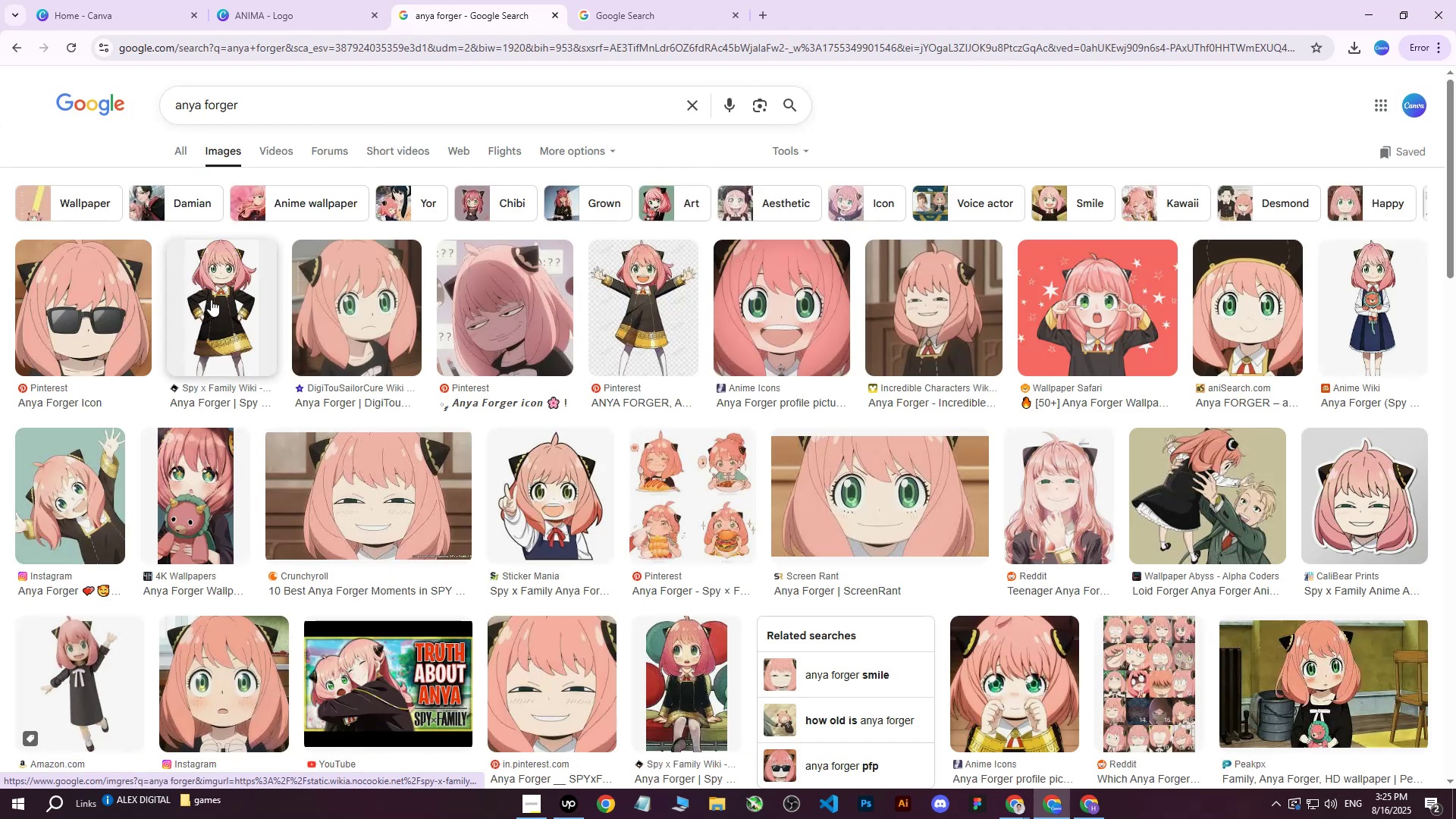 
left_click([218, 300])
 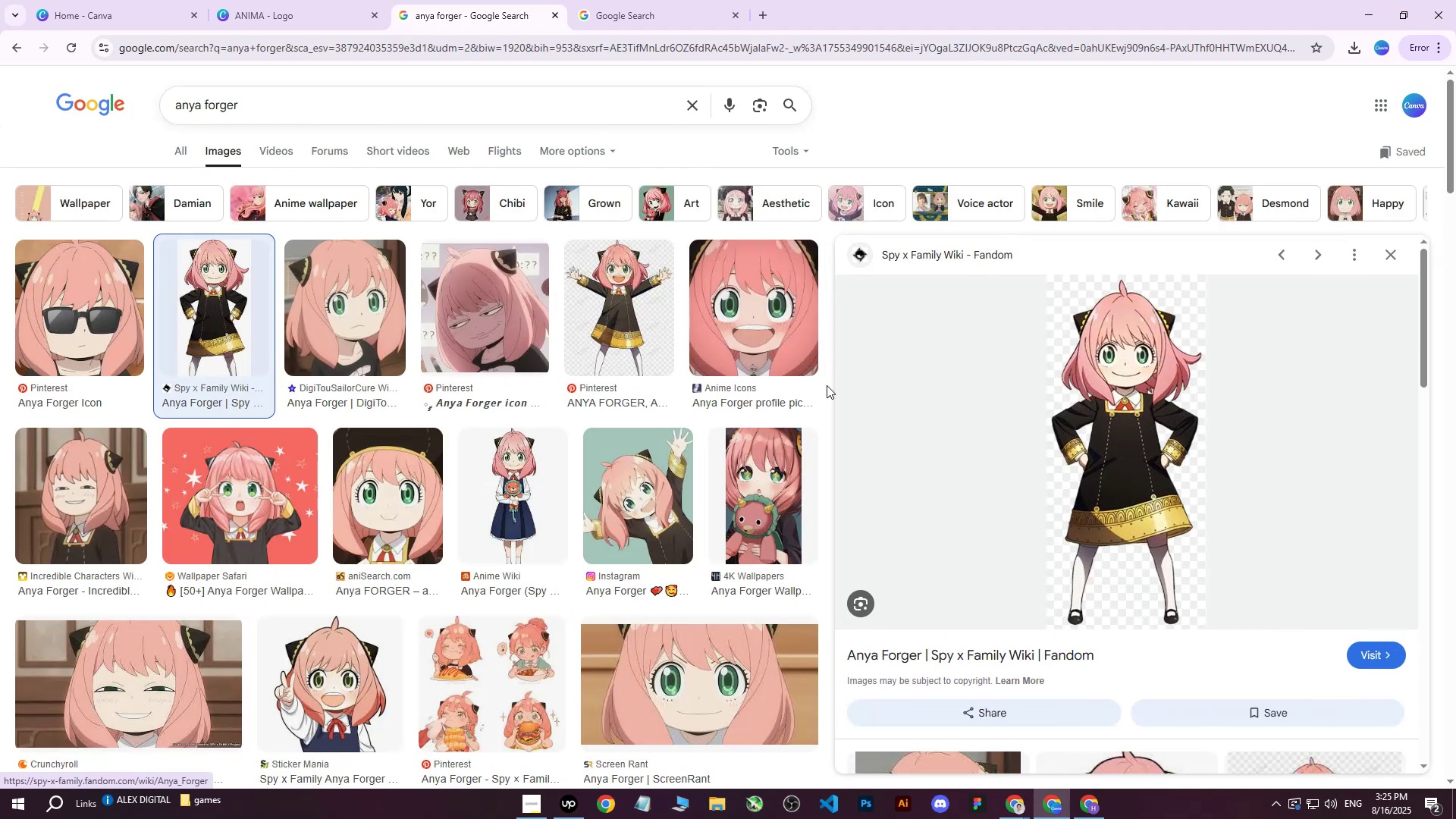 
left_click([595, 328])
 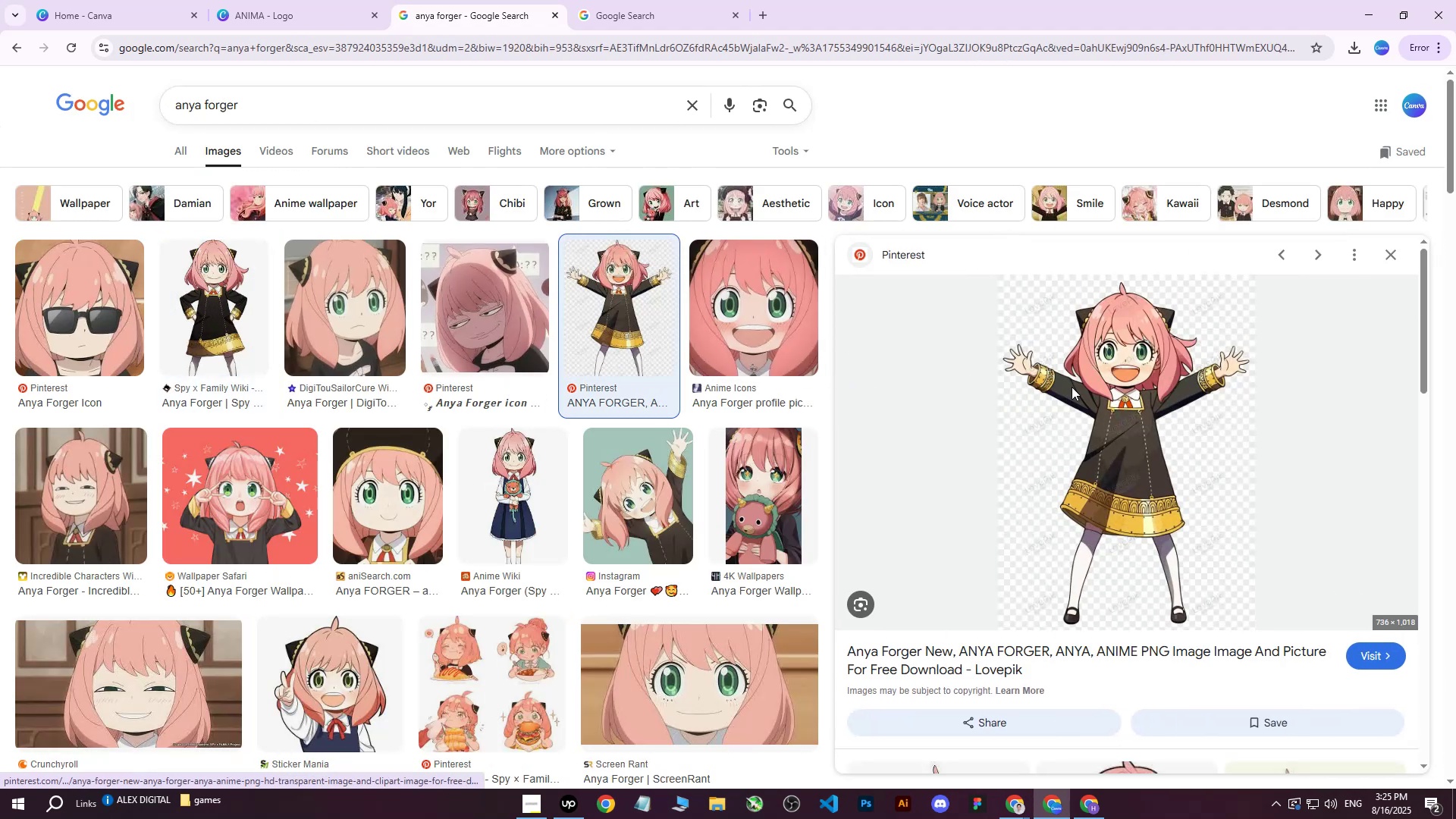 
right_click([1073, 387])
 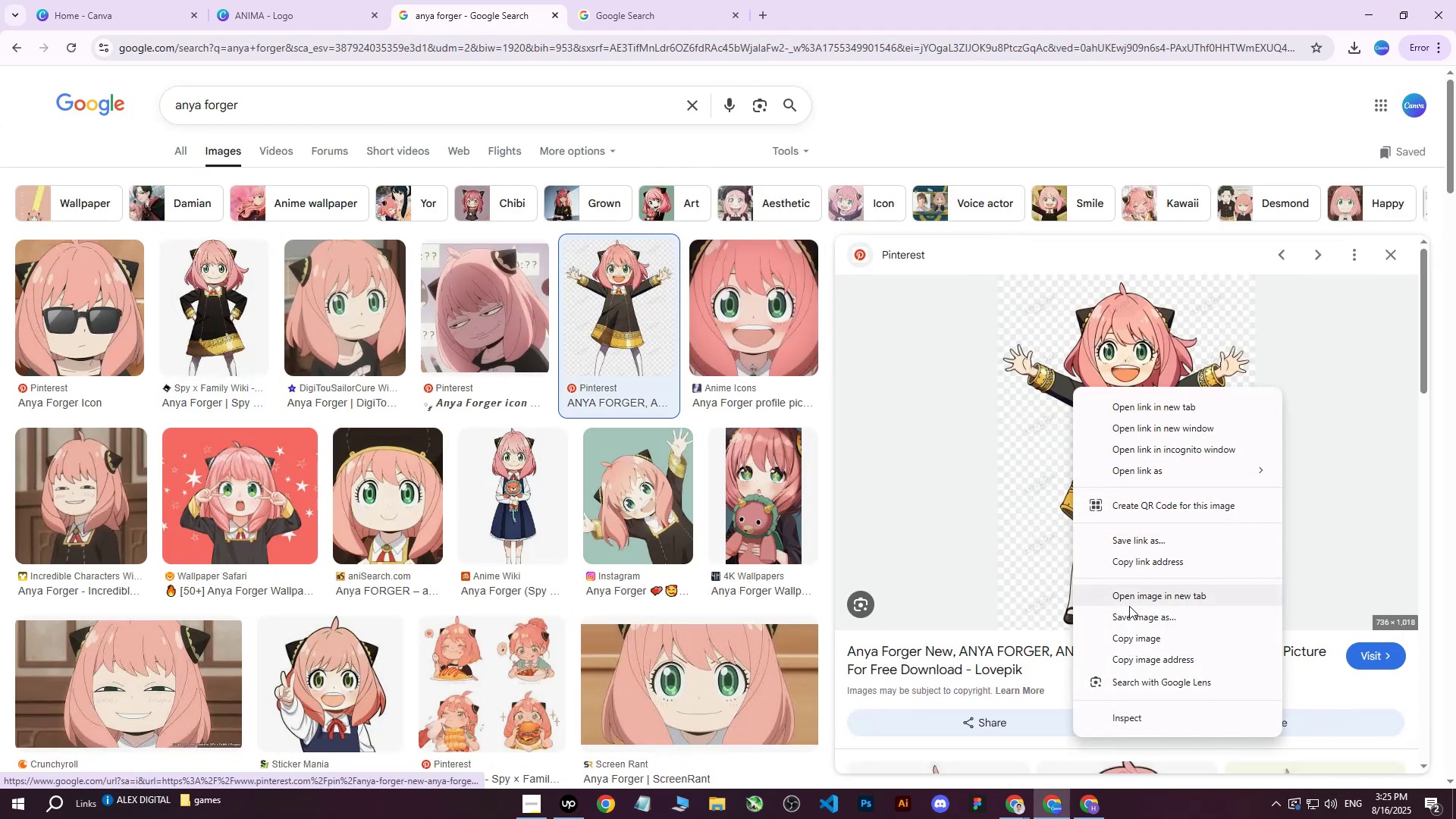 
left_click([1127, 618])
 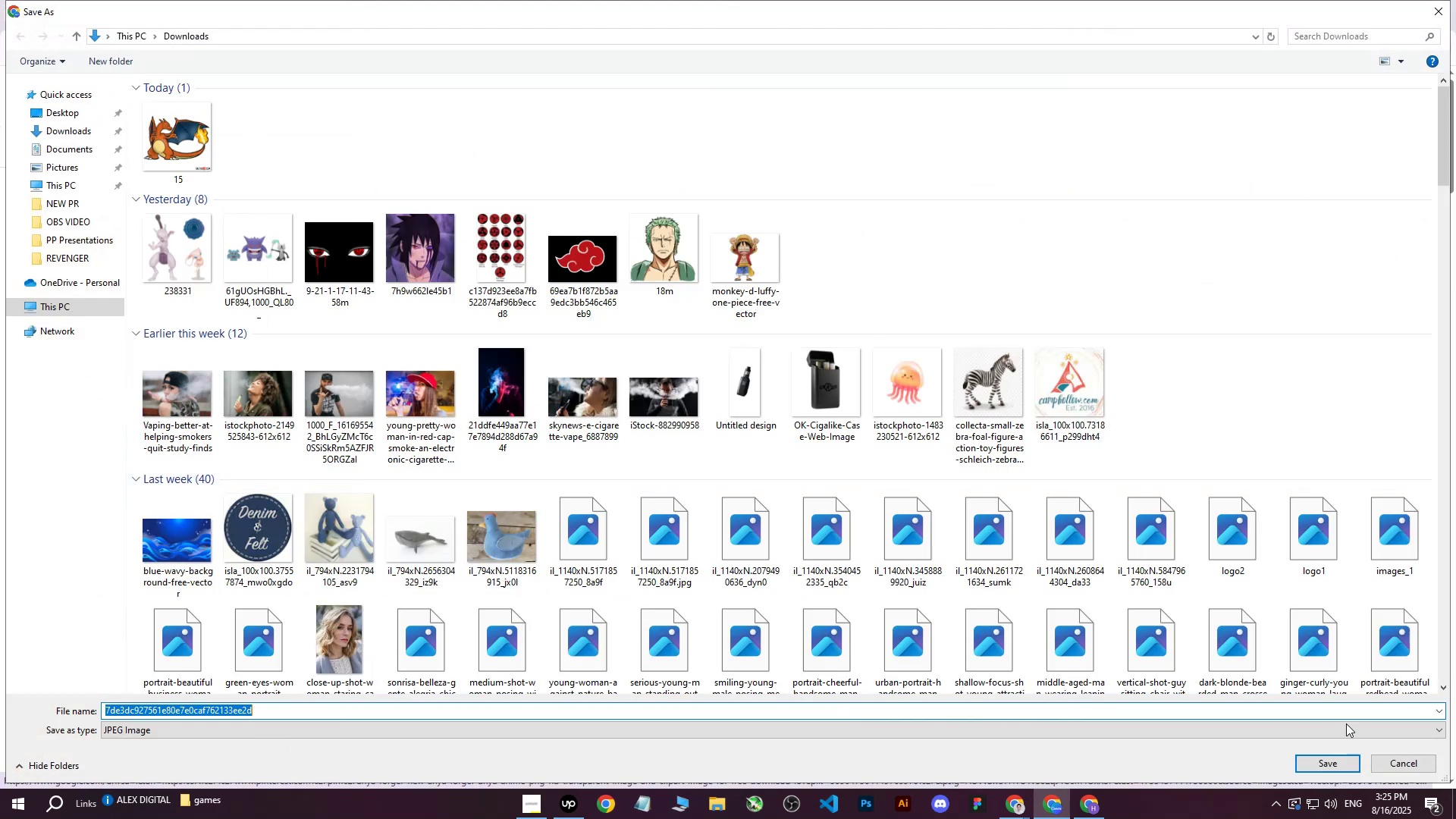 
left_click_drag(start_coordinate=[1291, 761], to_coordinate=[1293, 764])
 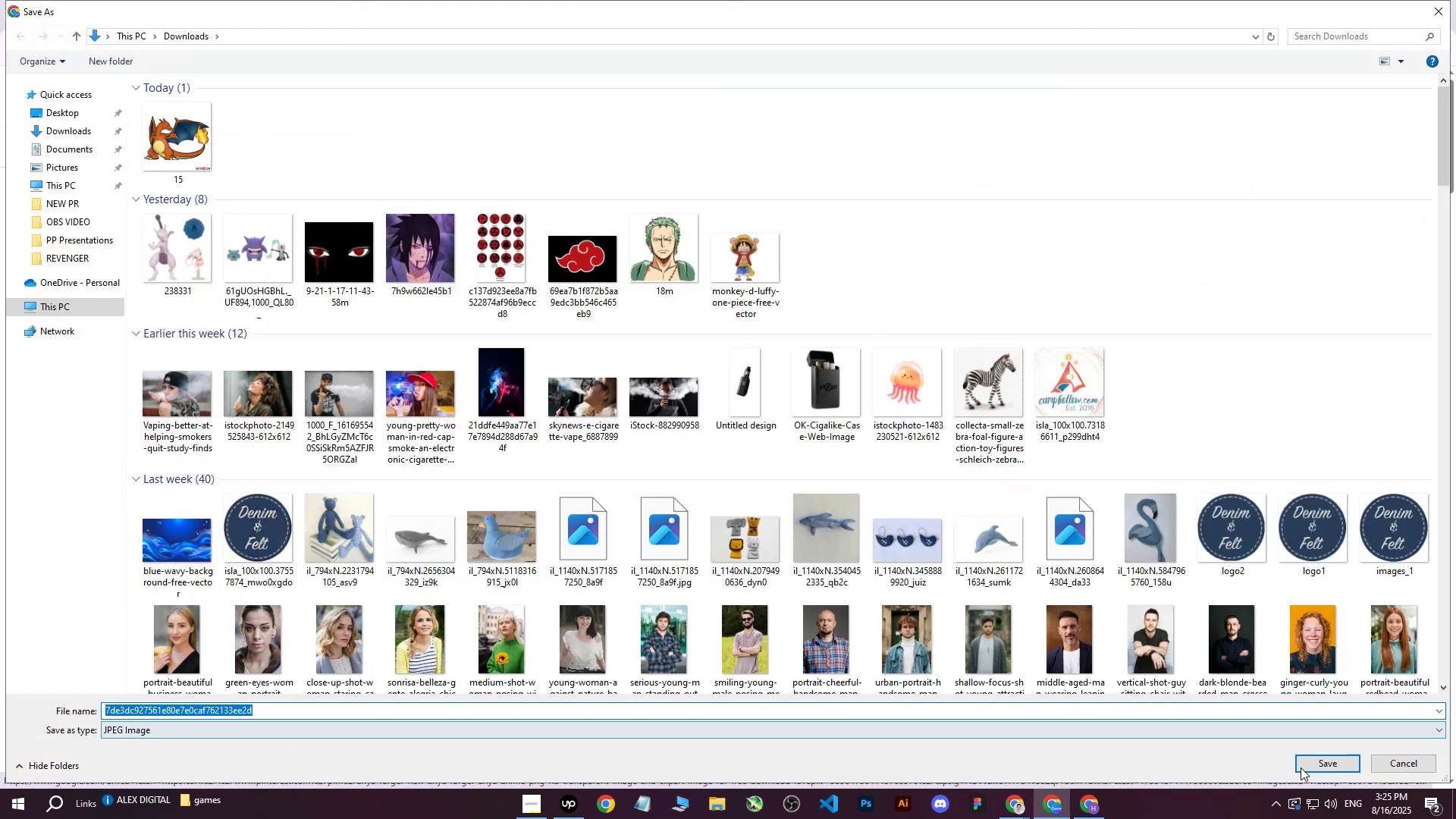 
double_click([1309, 767])
 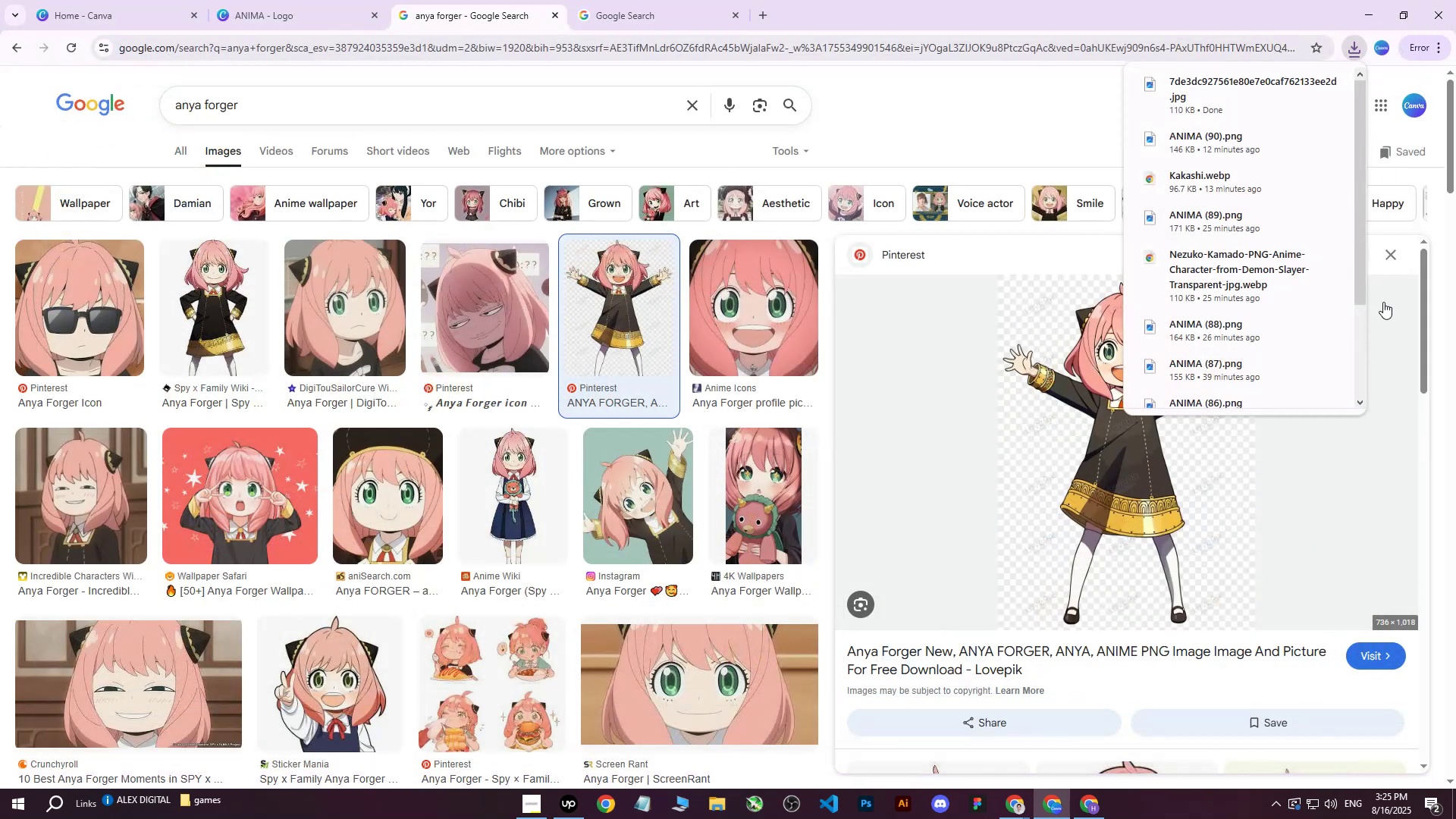 
left_click([1389, 255])
 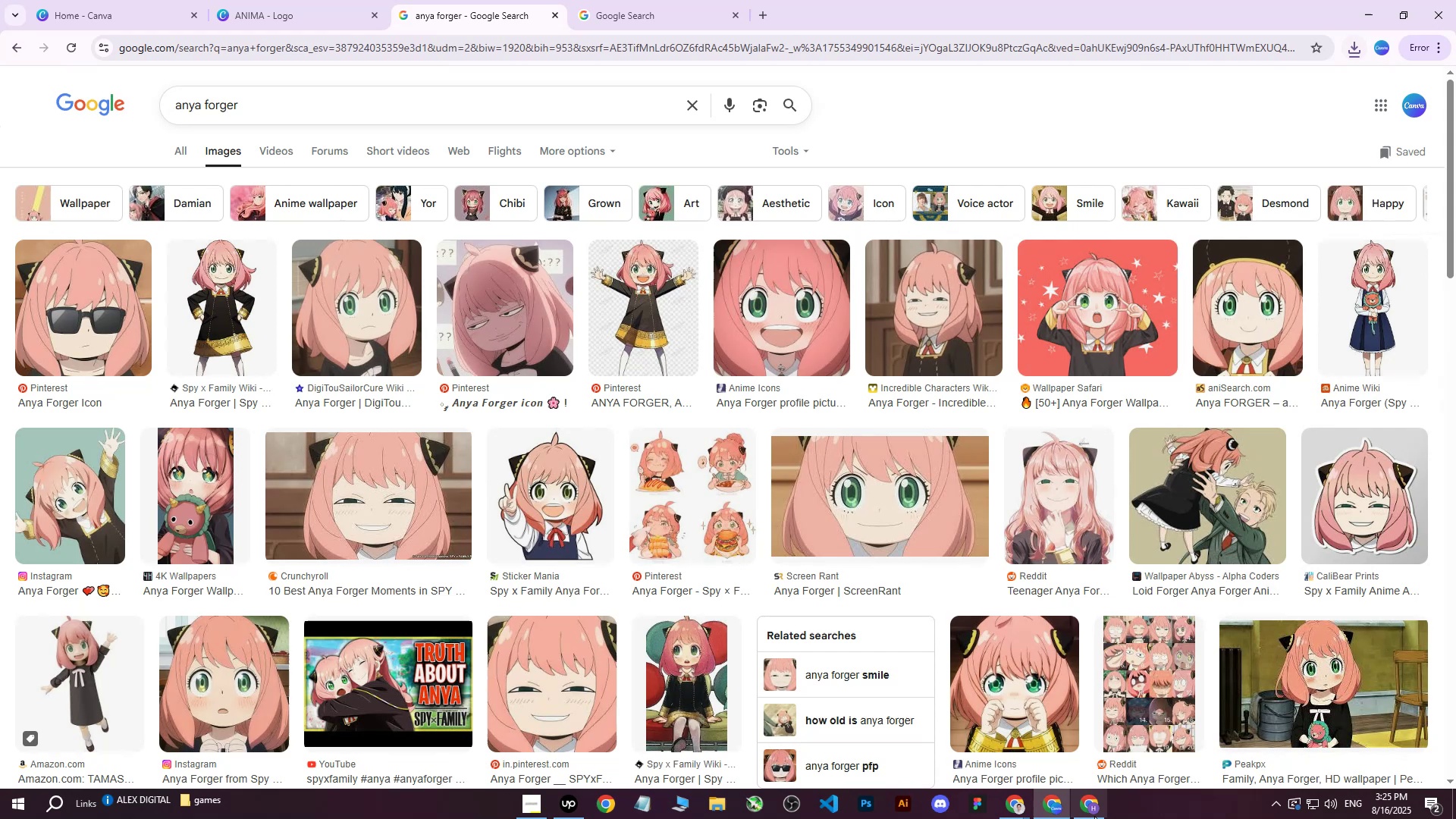 
left_click([1091, 818])
 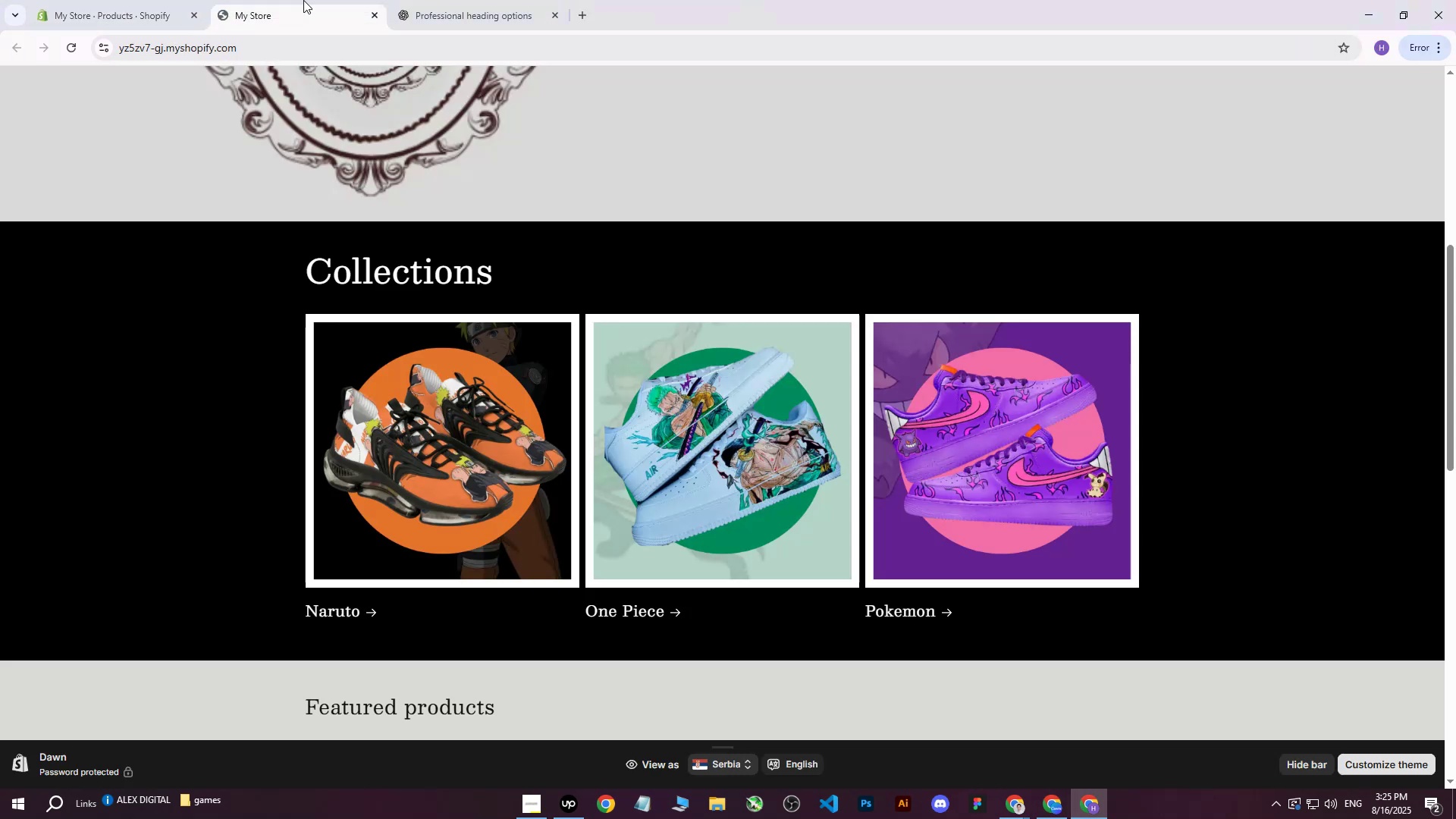 
double_click([463, 0])
 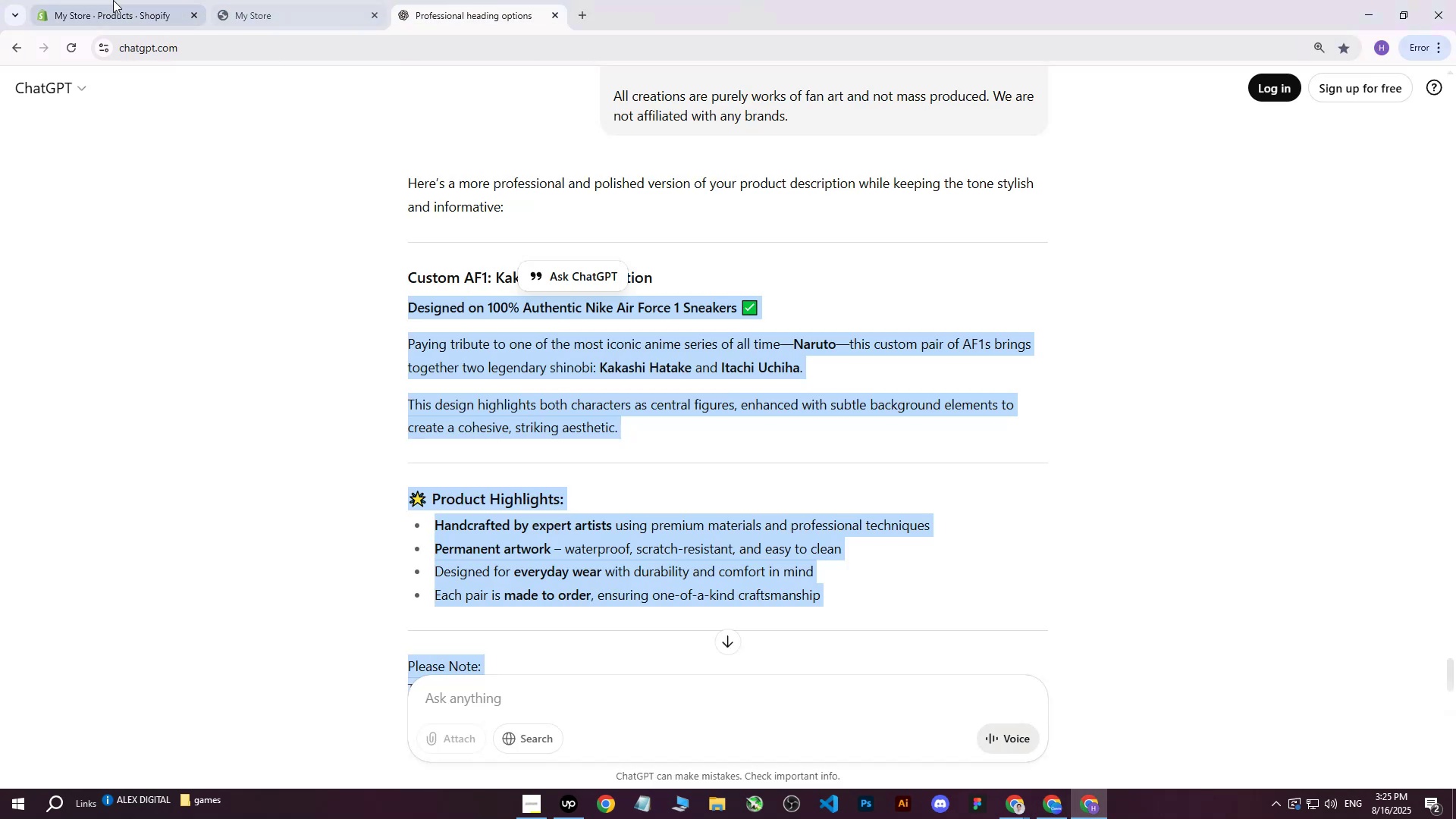 
left_click([90, 0])
 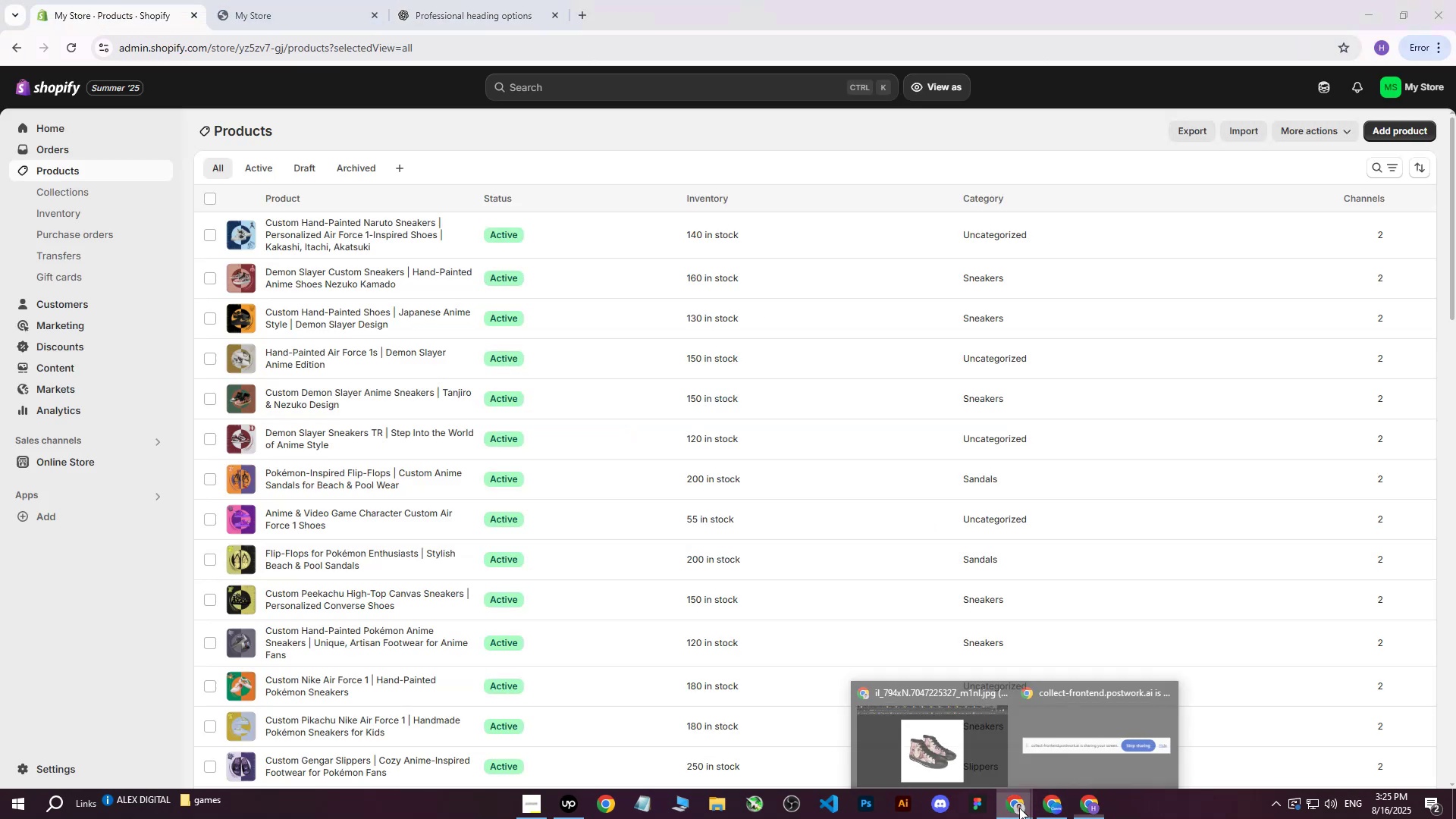 
double_click([964, 758])
 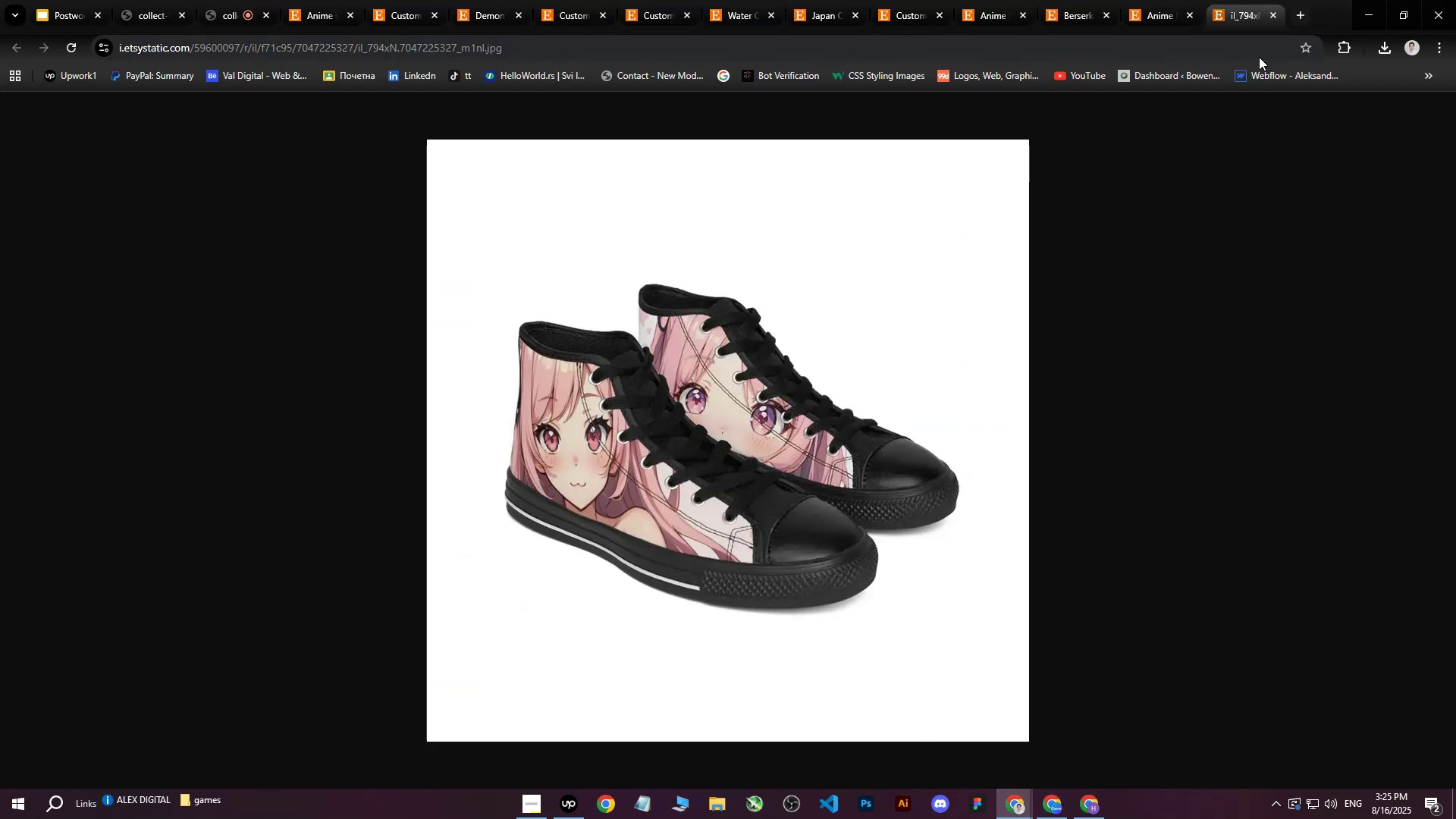 
left_click([1162, 0])
 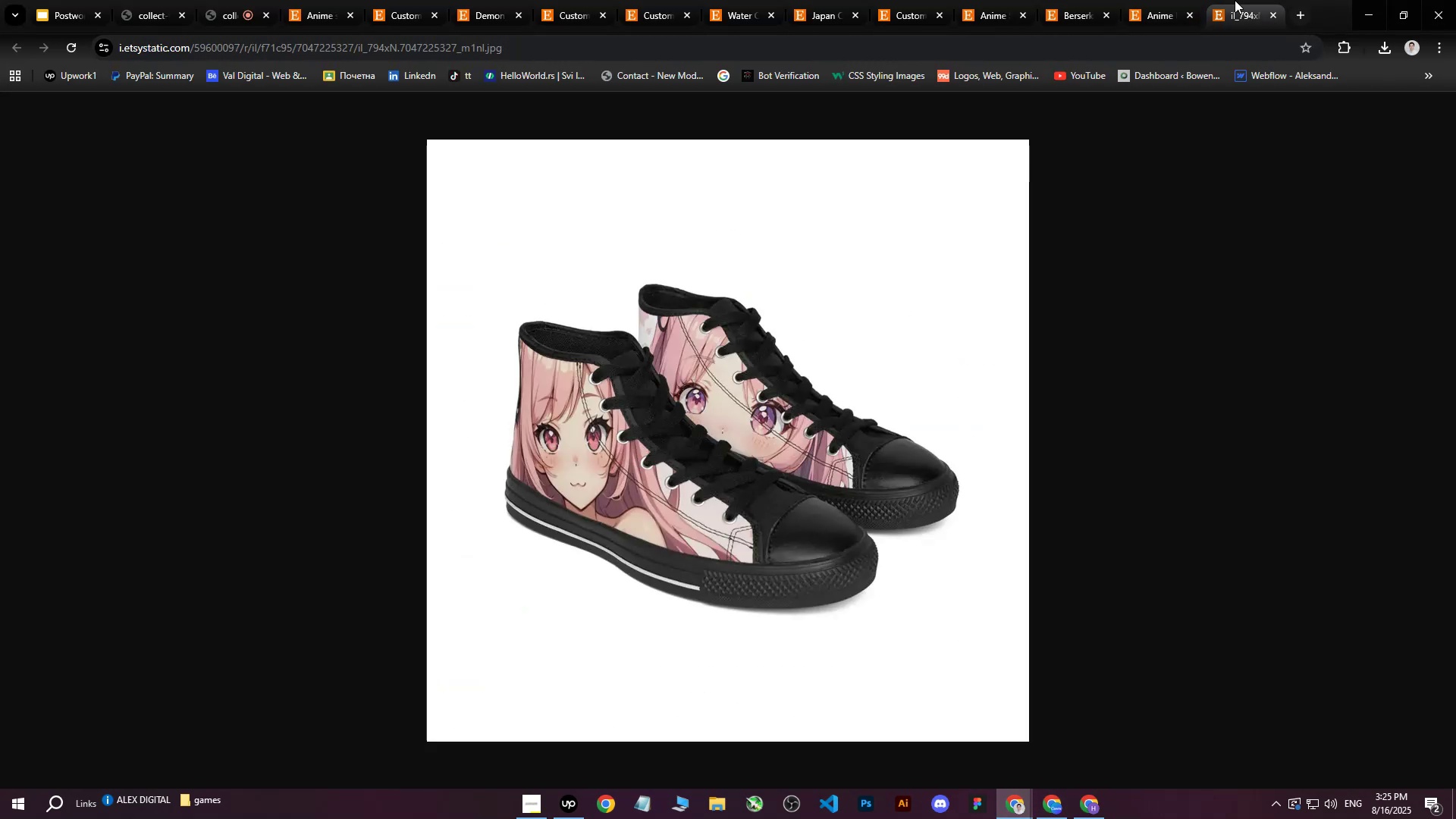 
double_click([1269, 16])
 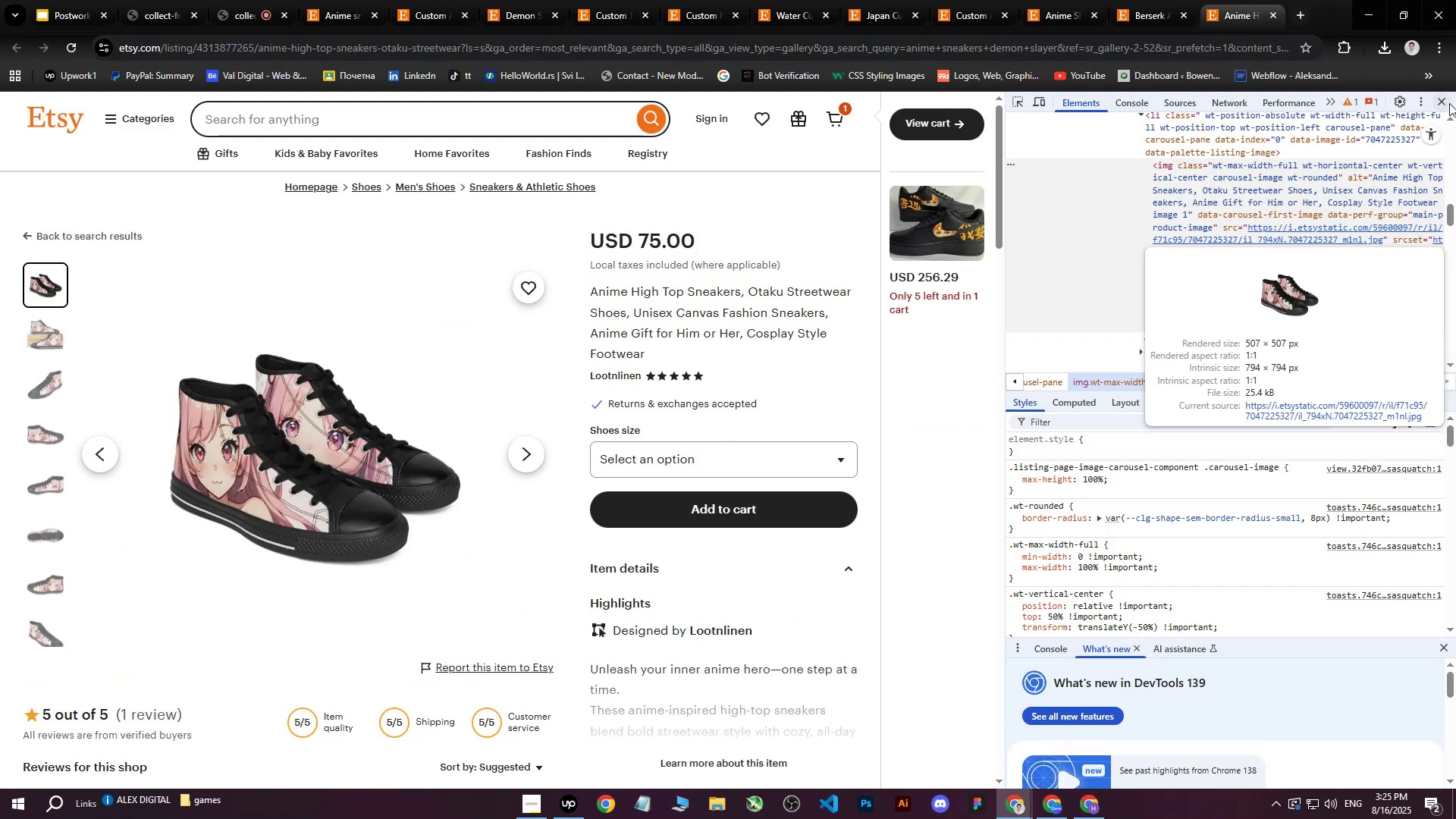 
left_click([1445, 101])
 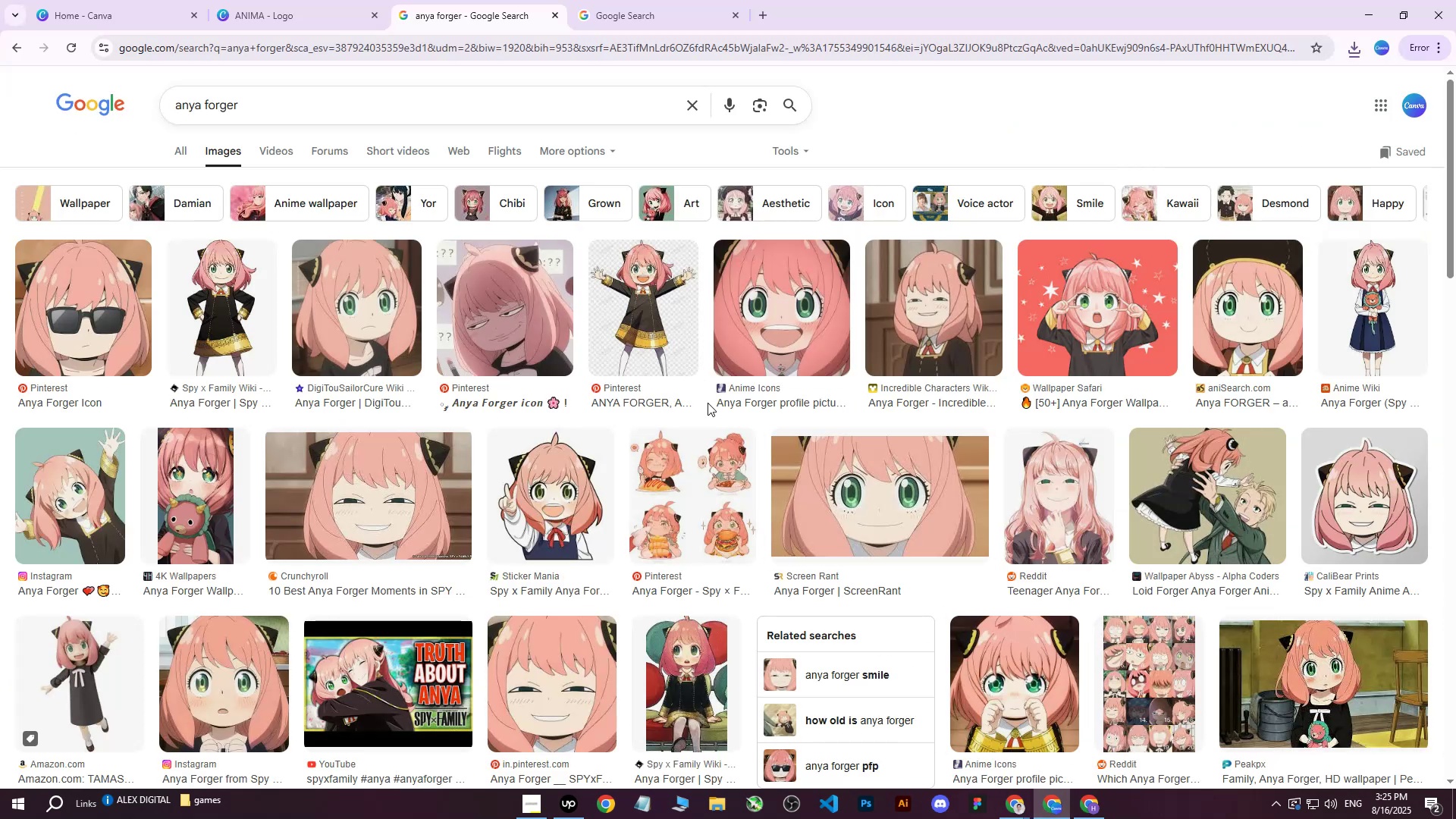 
left_click([256, 0])
 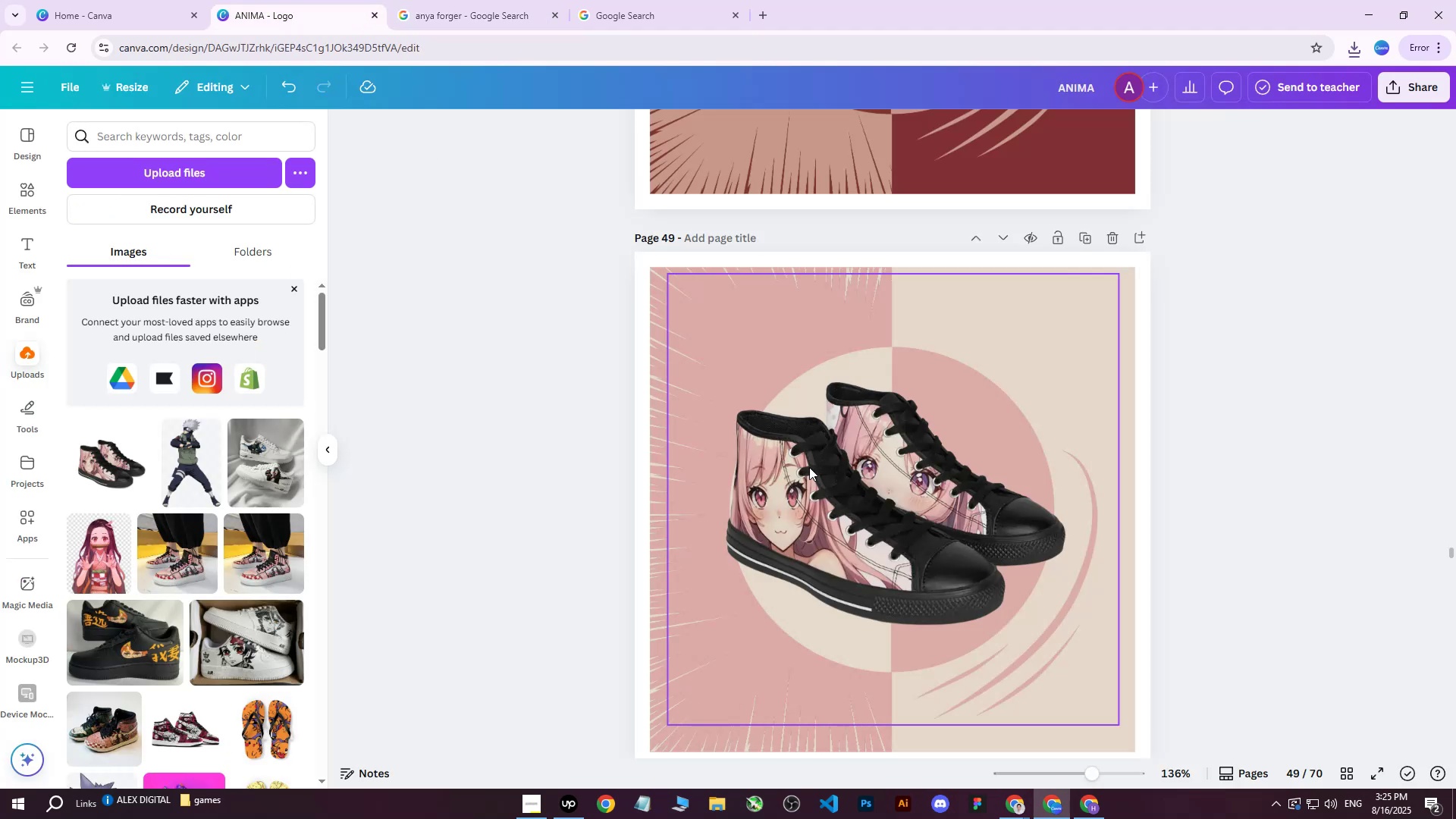 
left_click([802, 481])
 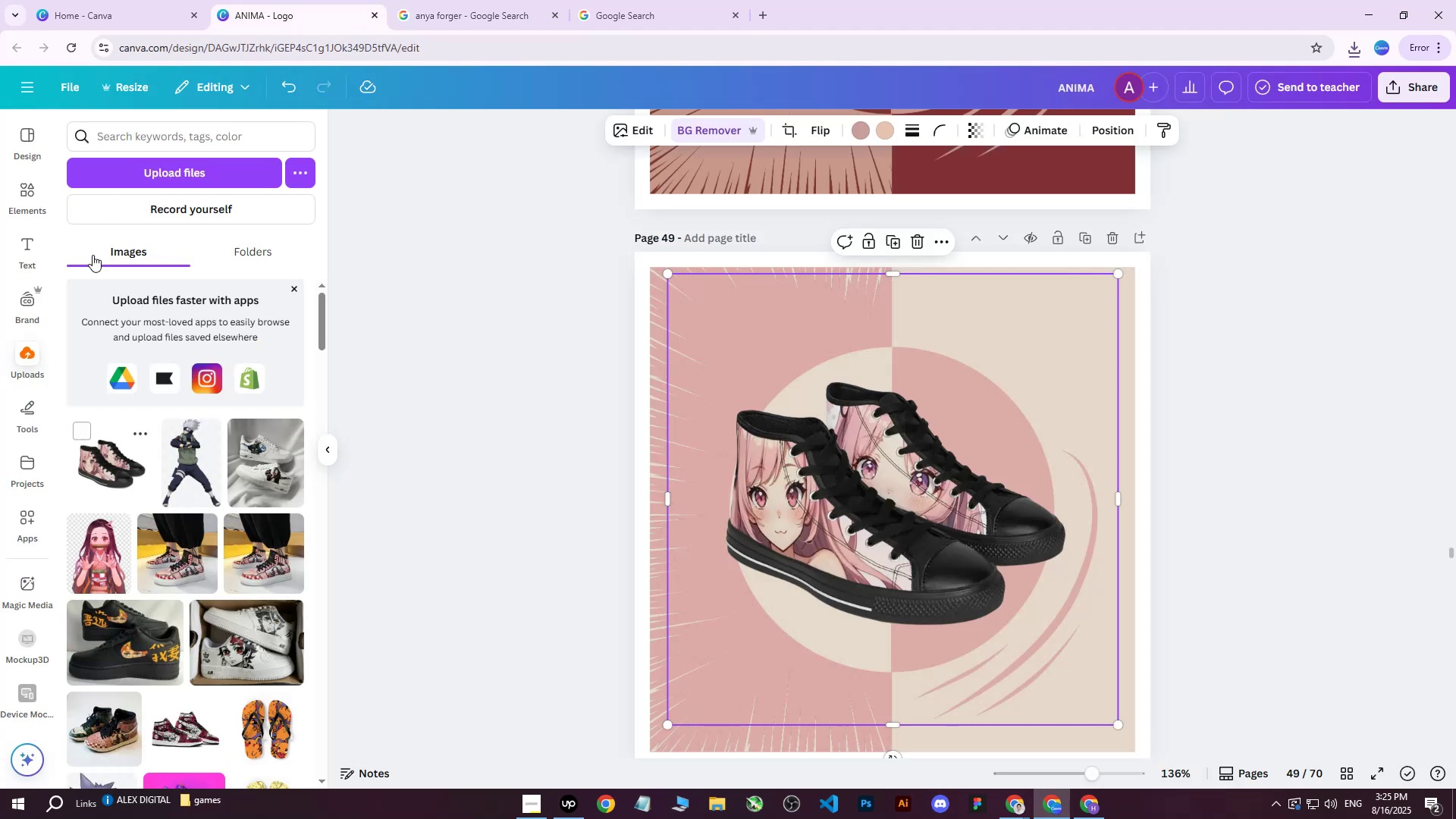 
left_click([185, 168])
 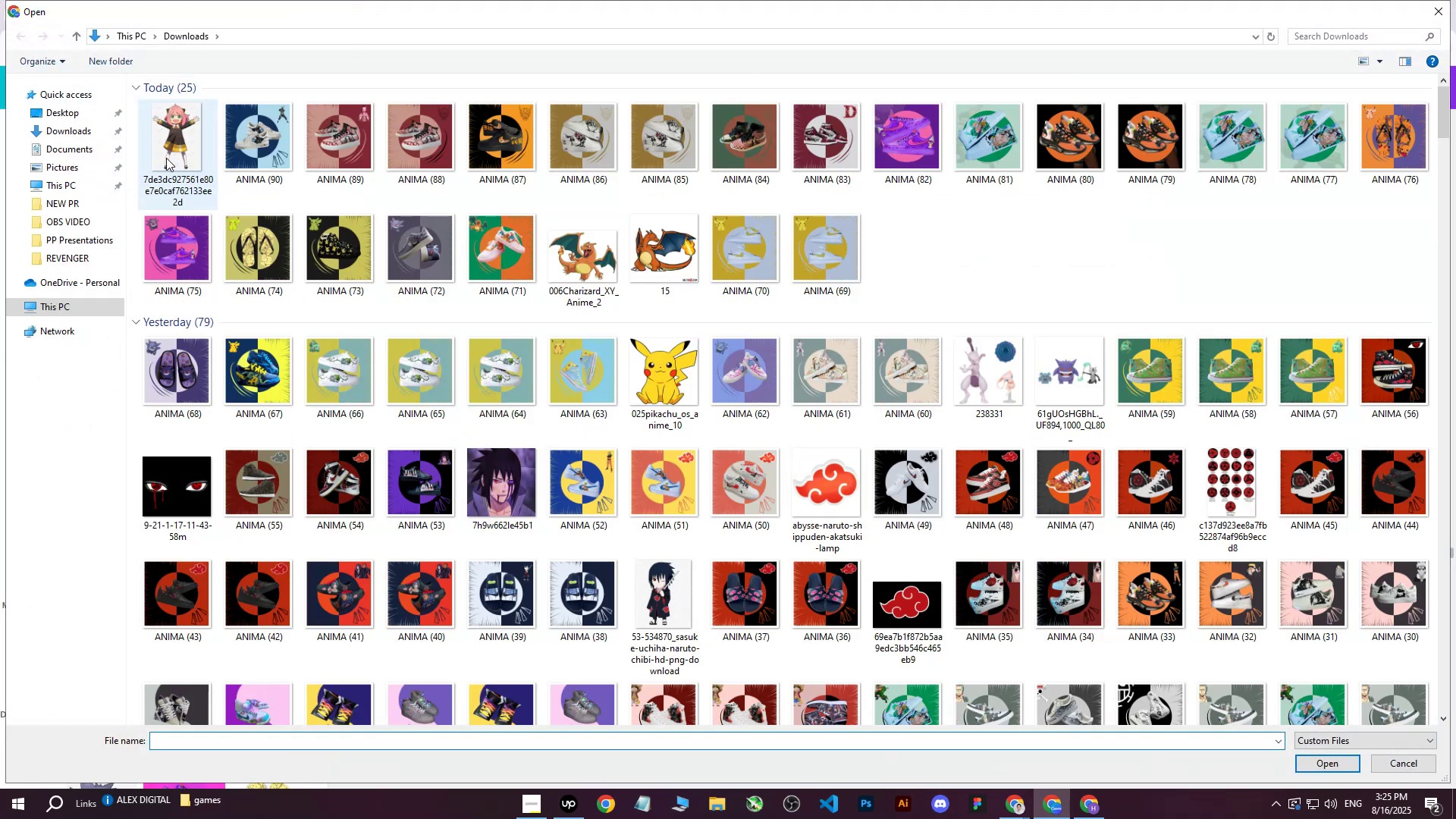 
left_click([168, 155])
 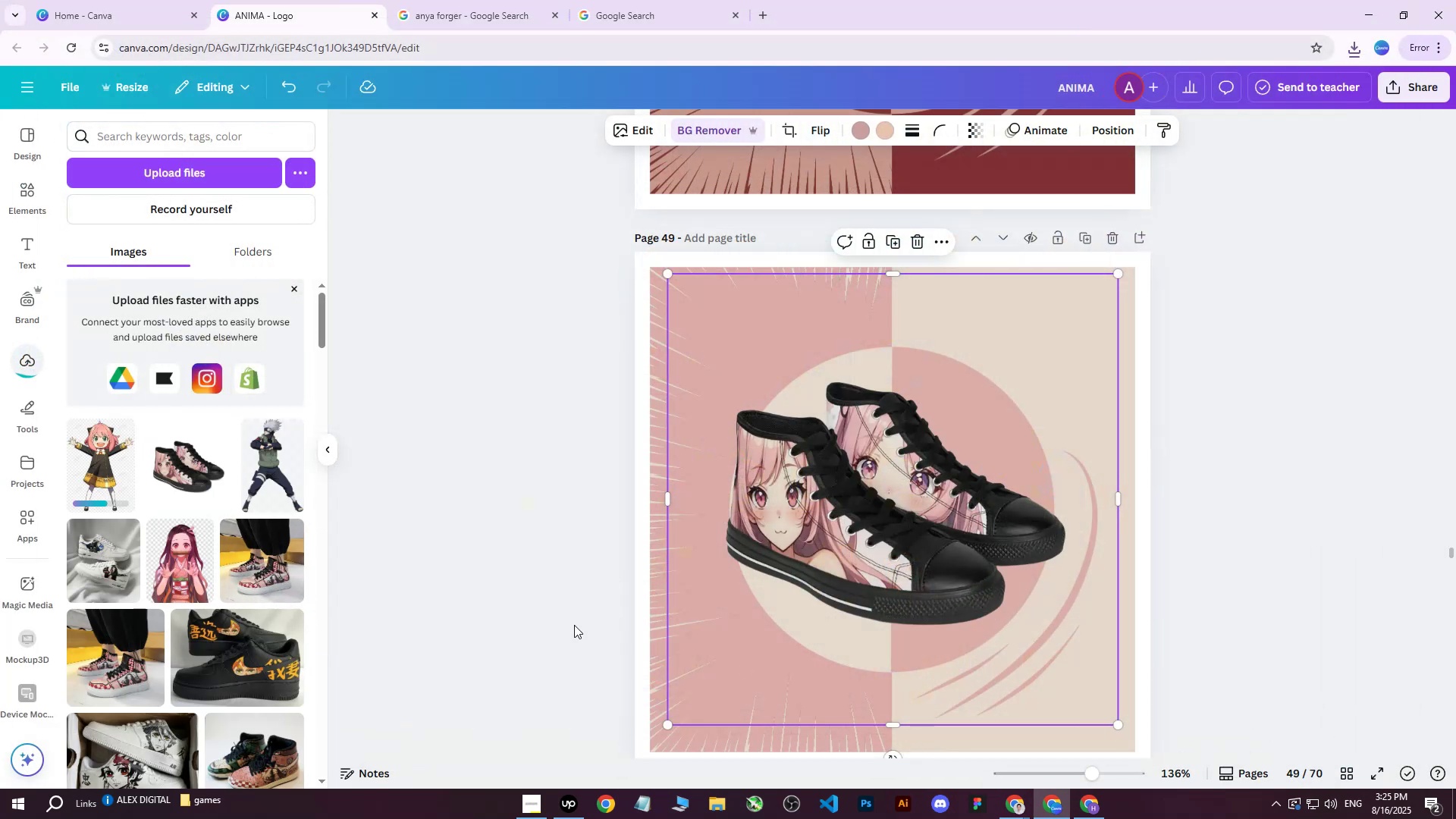 
left_click([108, 467])
 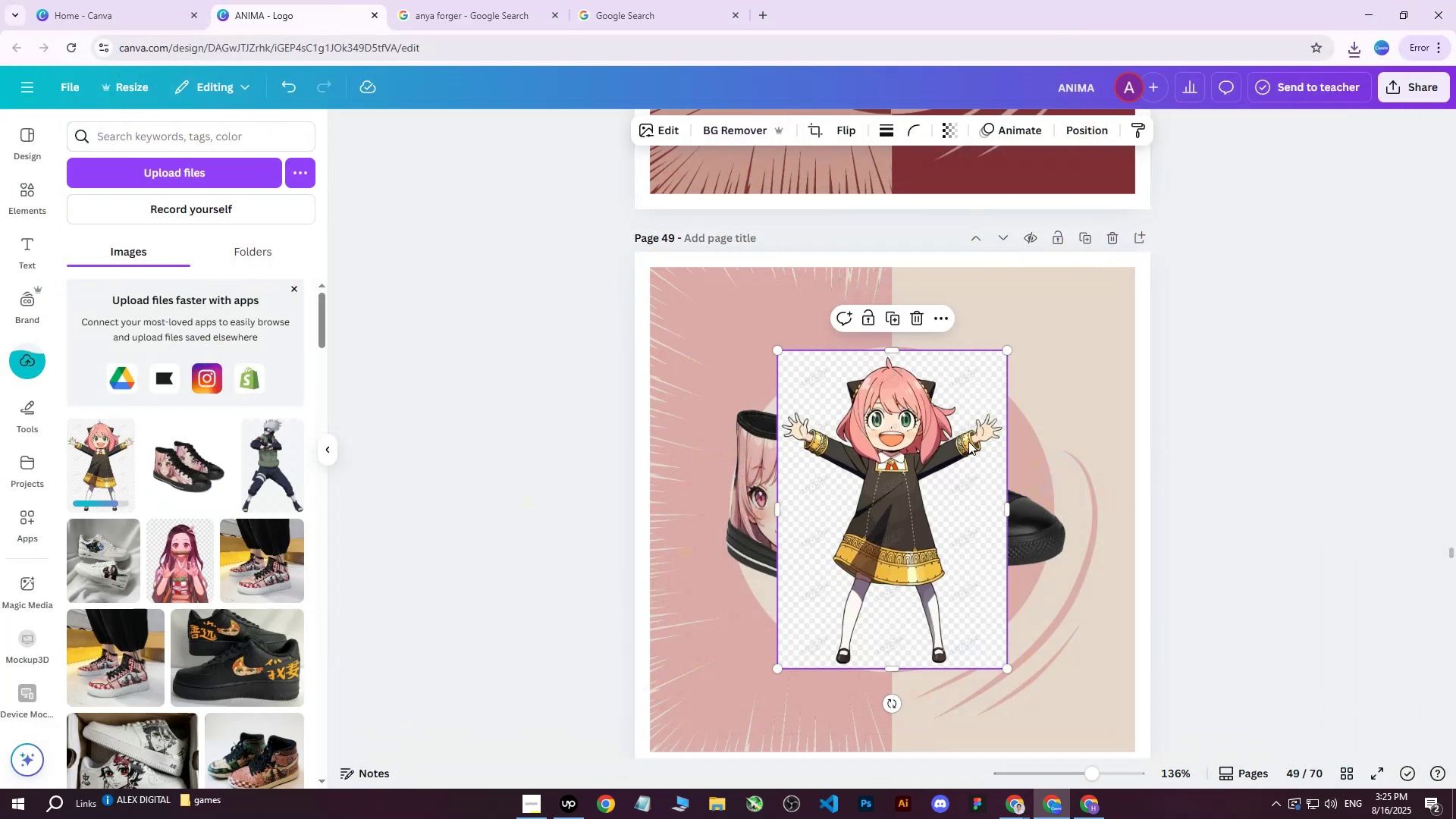 
left_click_drag(start_coordinate=[925, 486], to_coordinate=[931, 469])
 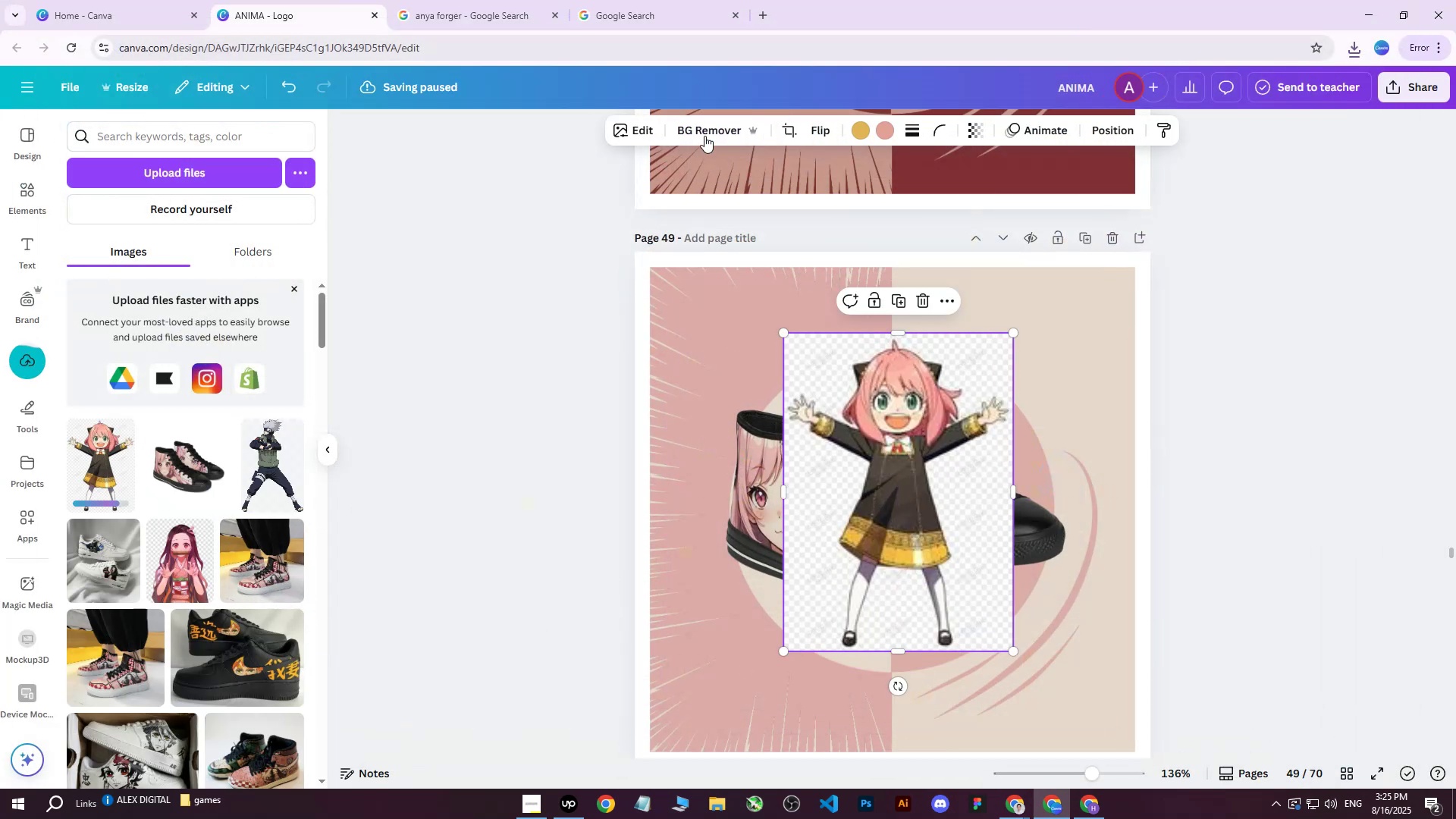 
left_click([704, 135])
 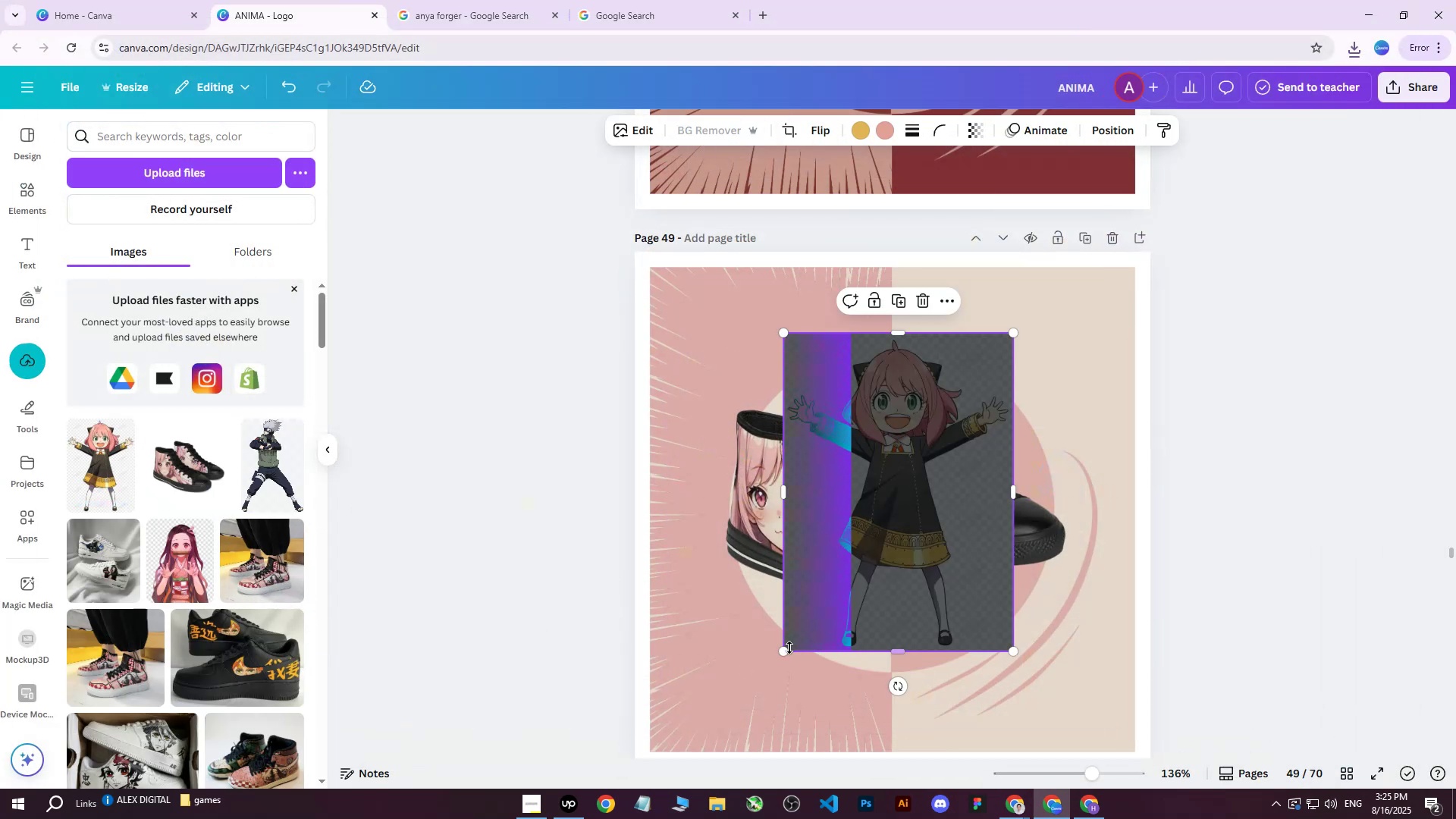 
left_click_drag(start_coordinate=[782, 654], to_coordinate=[936, 507])
 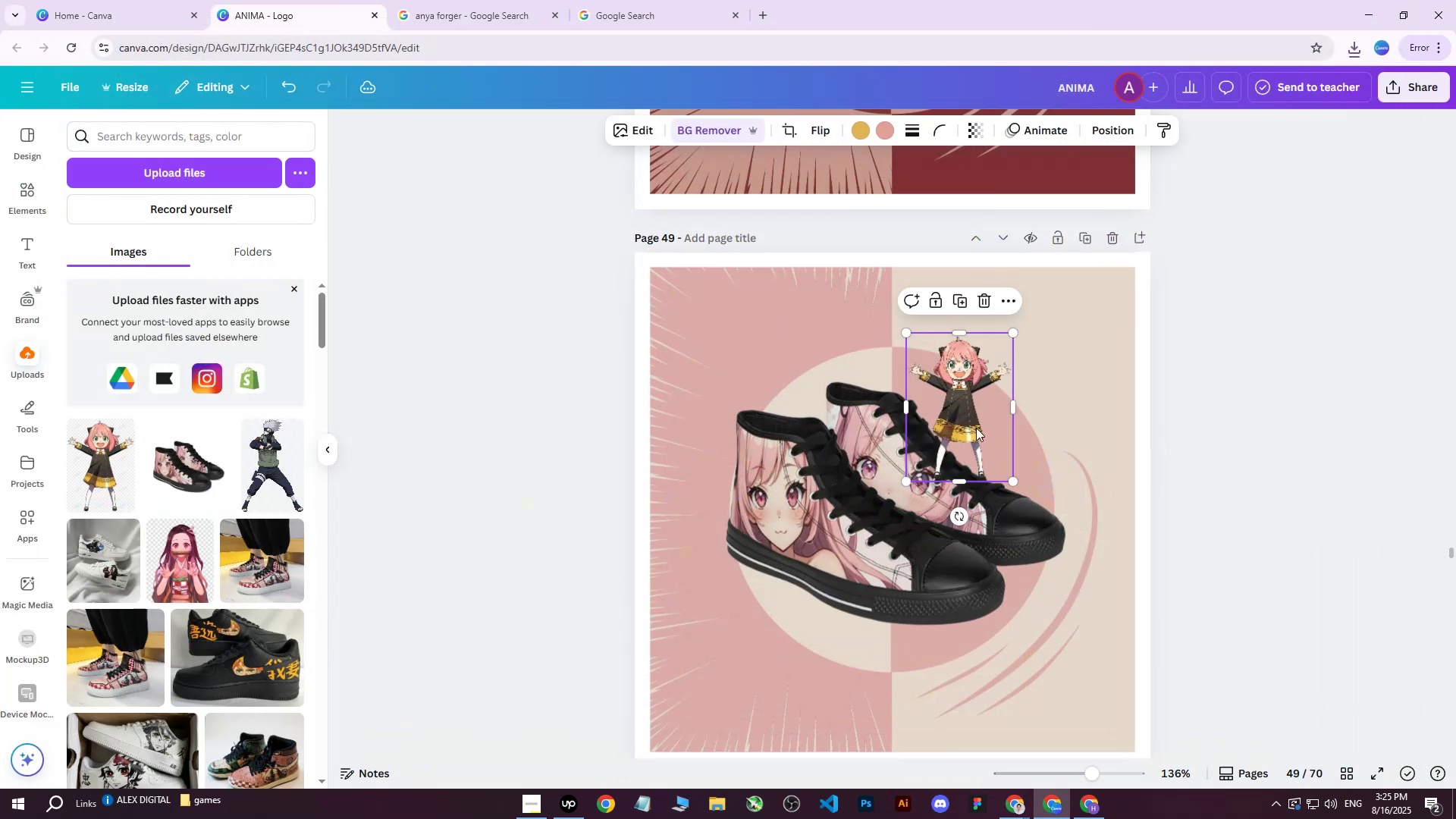 
left_click_drag(start_coordinate=[986, 410], to_coordinate=[1089, 366])
 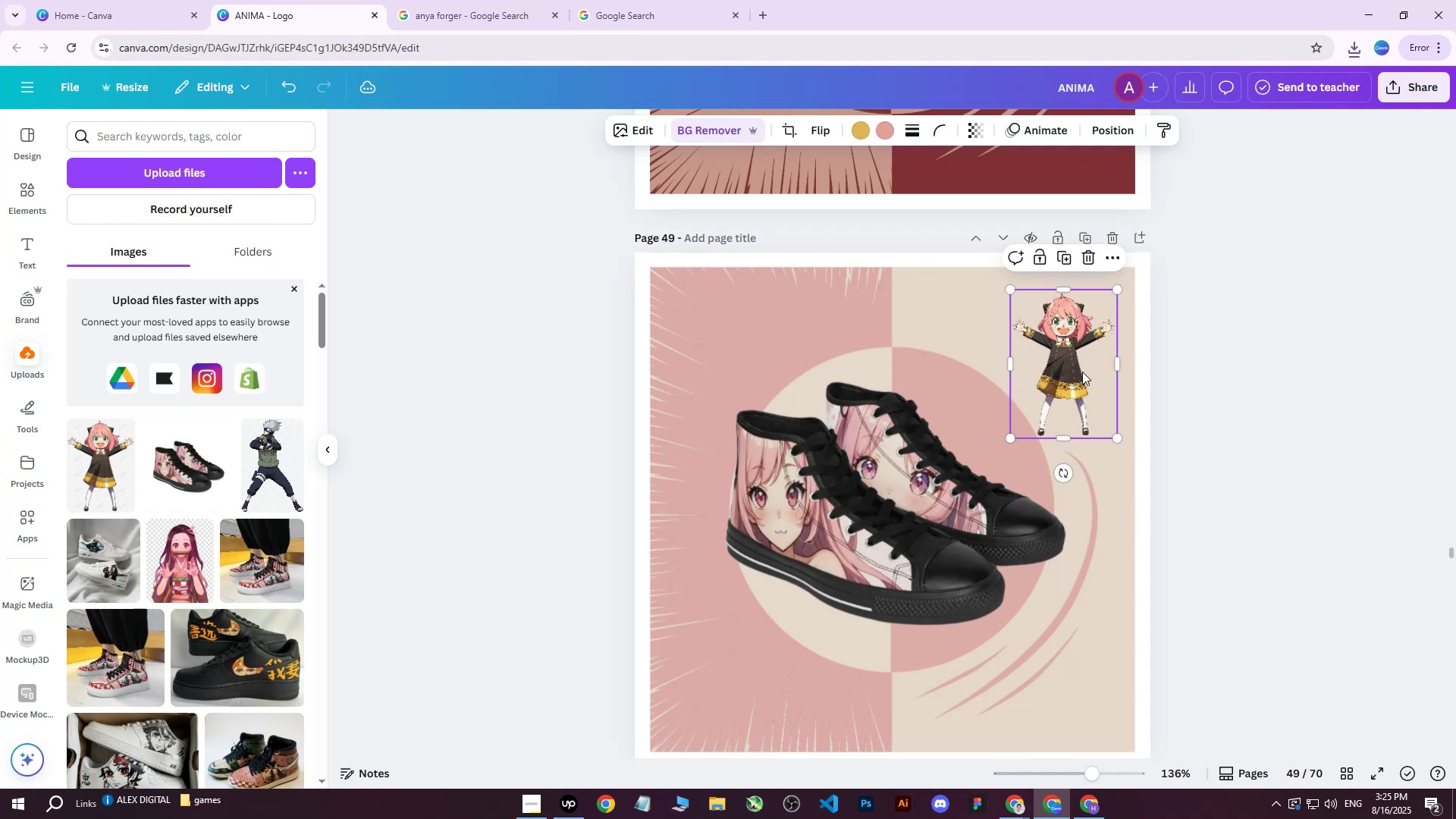 
scroll: coordinate [1081, 372], scroll_direction: up, amount: 1.0
 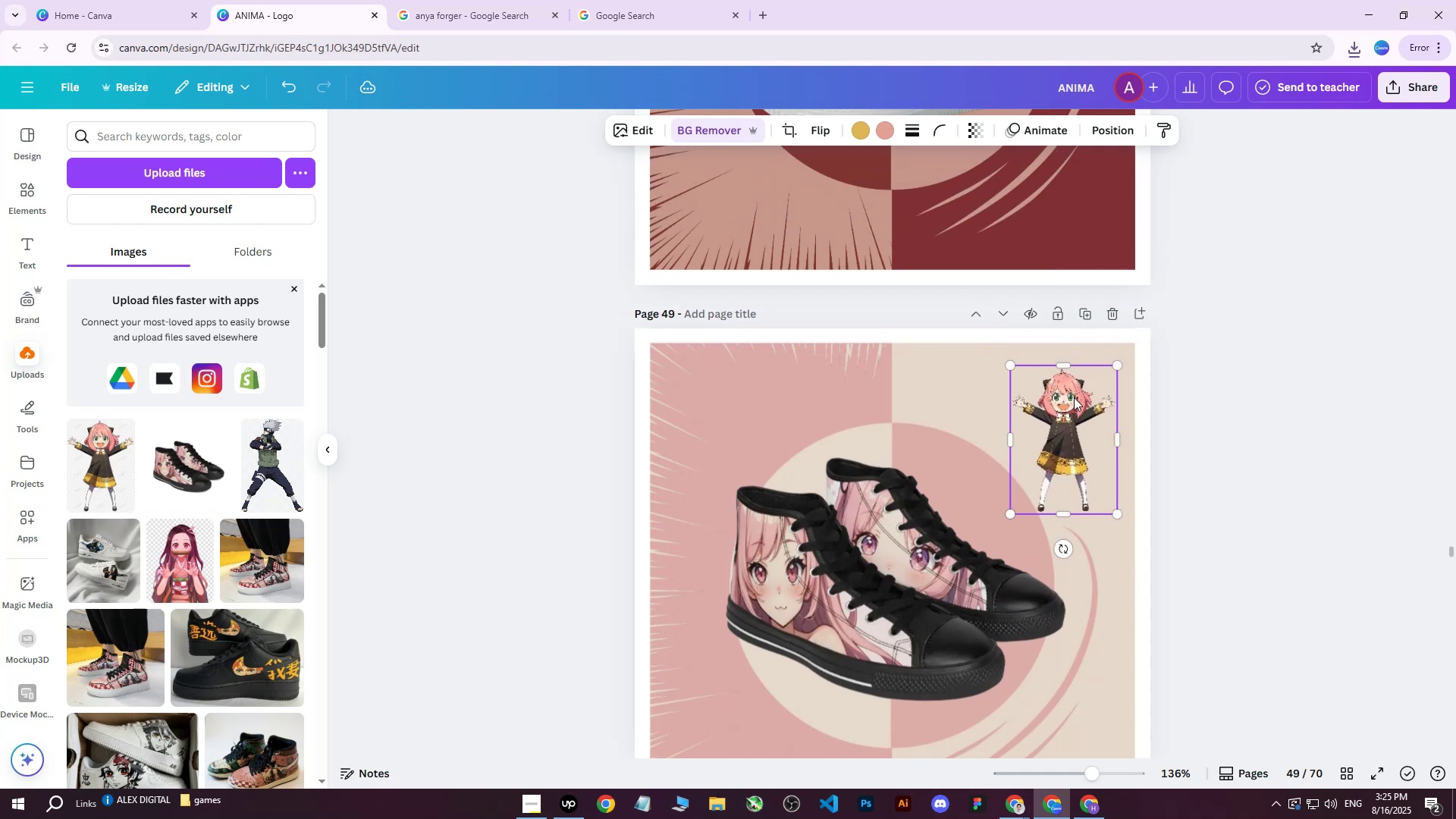 
left_click_drag(start_coordinate=[1066, 449], to_coordinate=[1048, 450])
 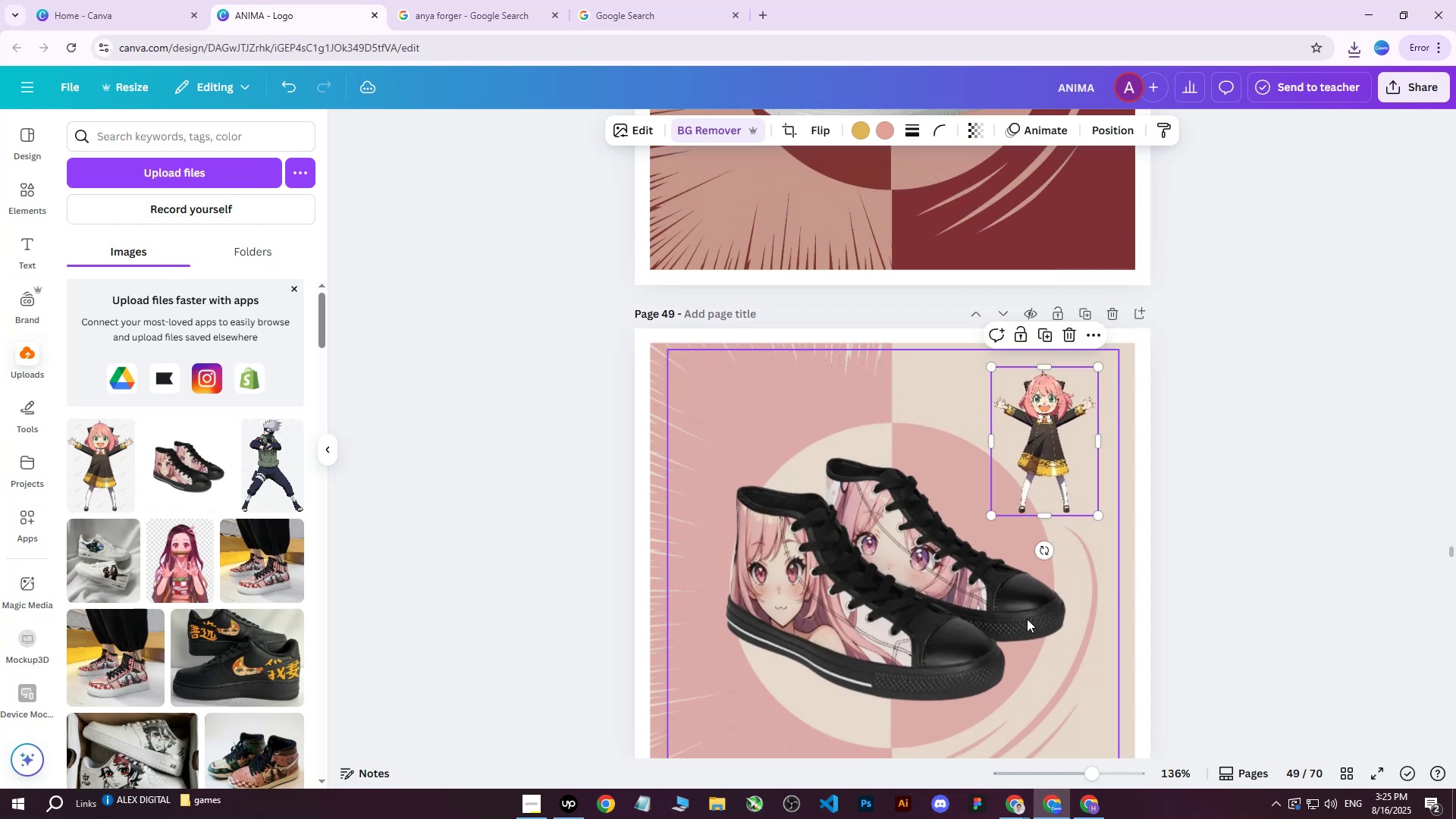 
key(Delete)
 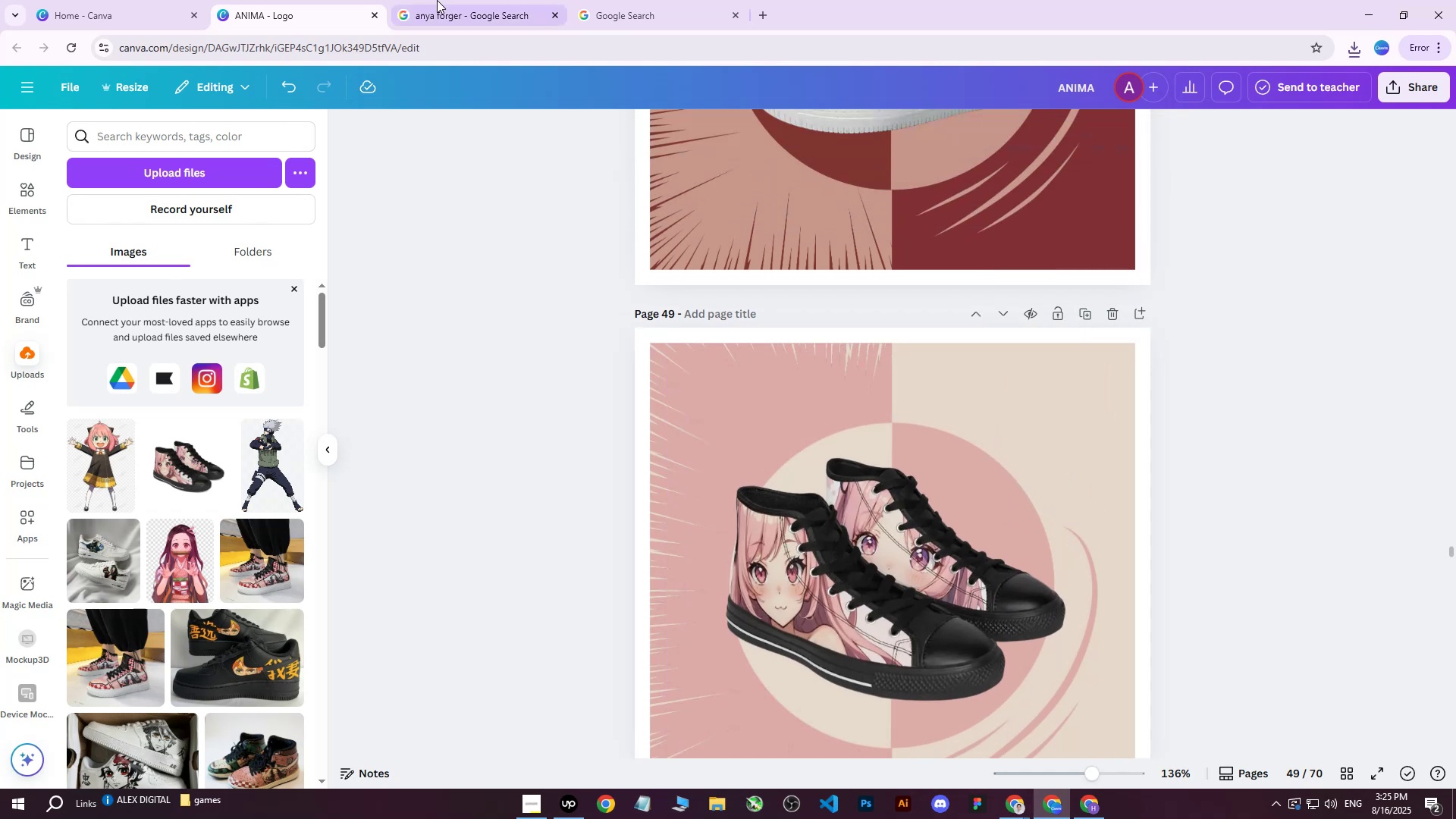 
left_click([445, 0])
 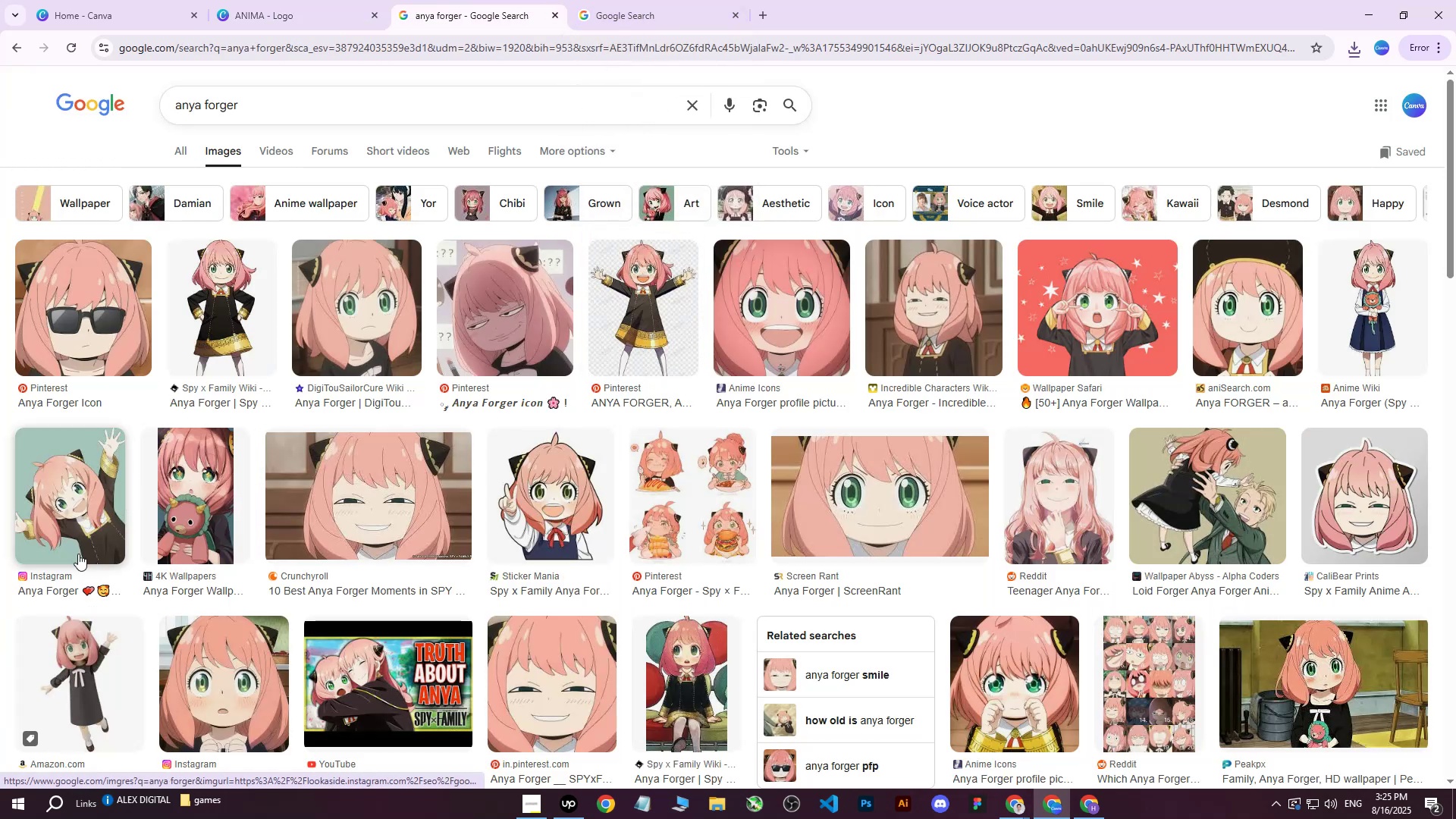 
wait(5.53)
 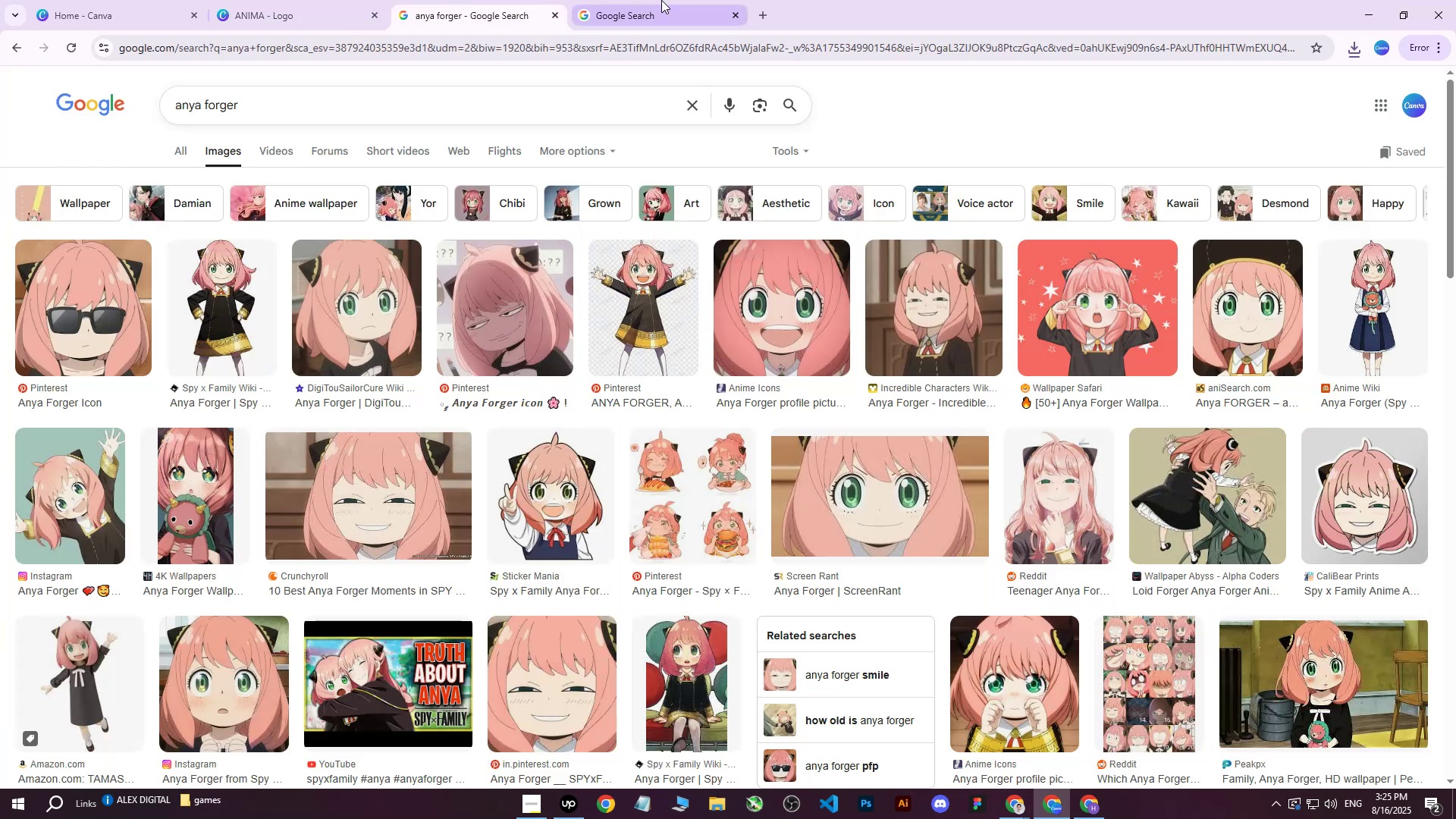 
right_click([1166, 262])
 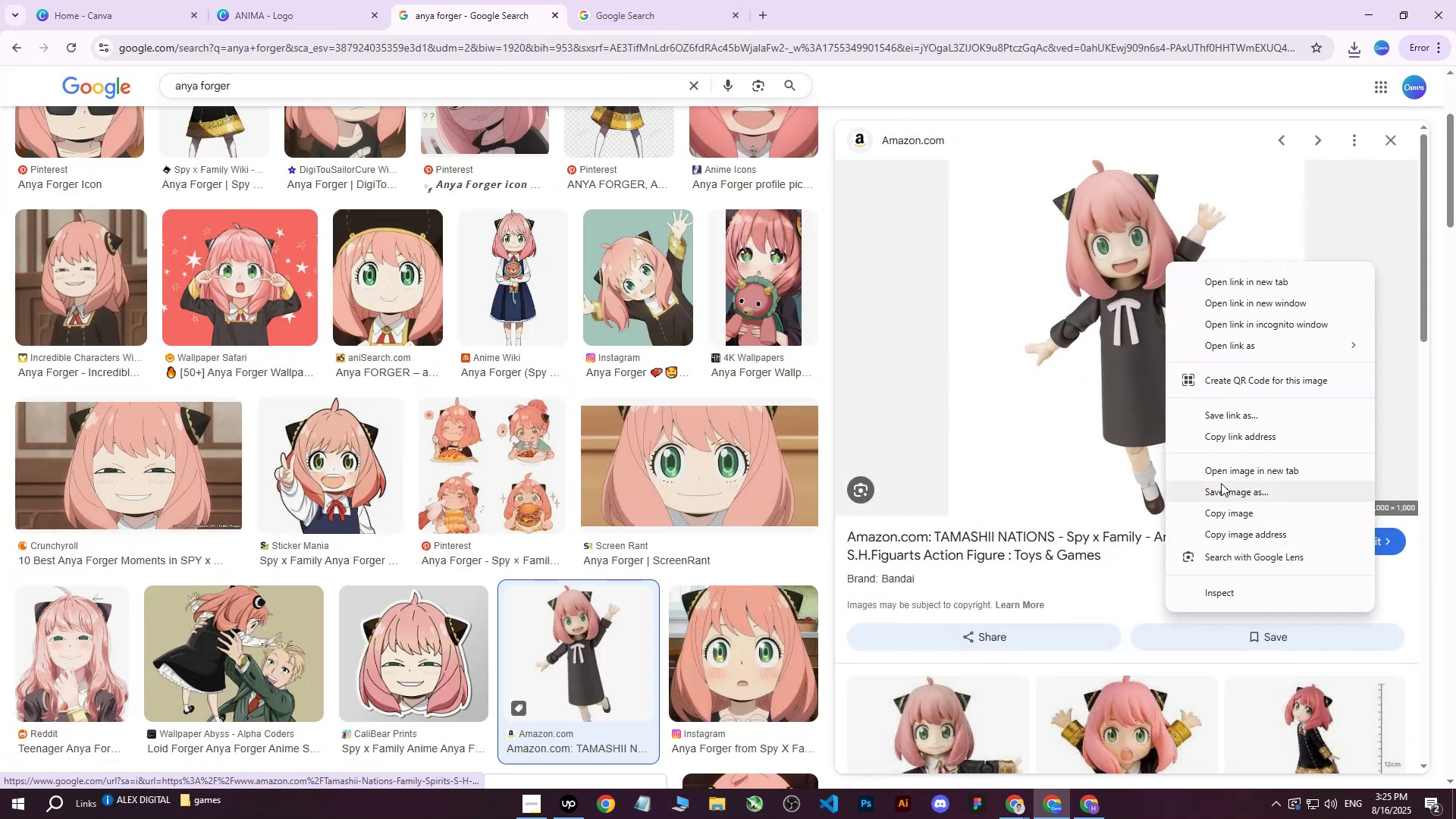 
left_click([1221, 493])
 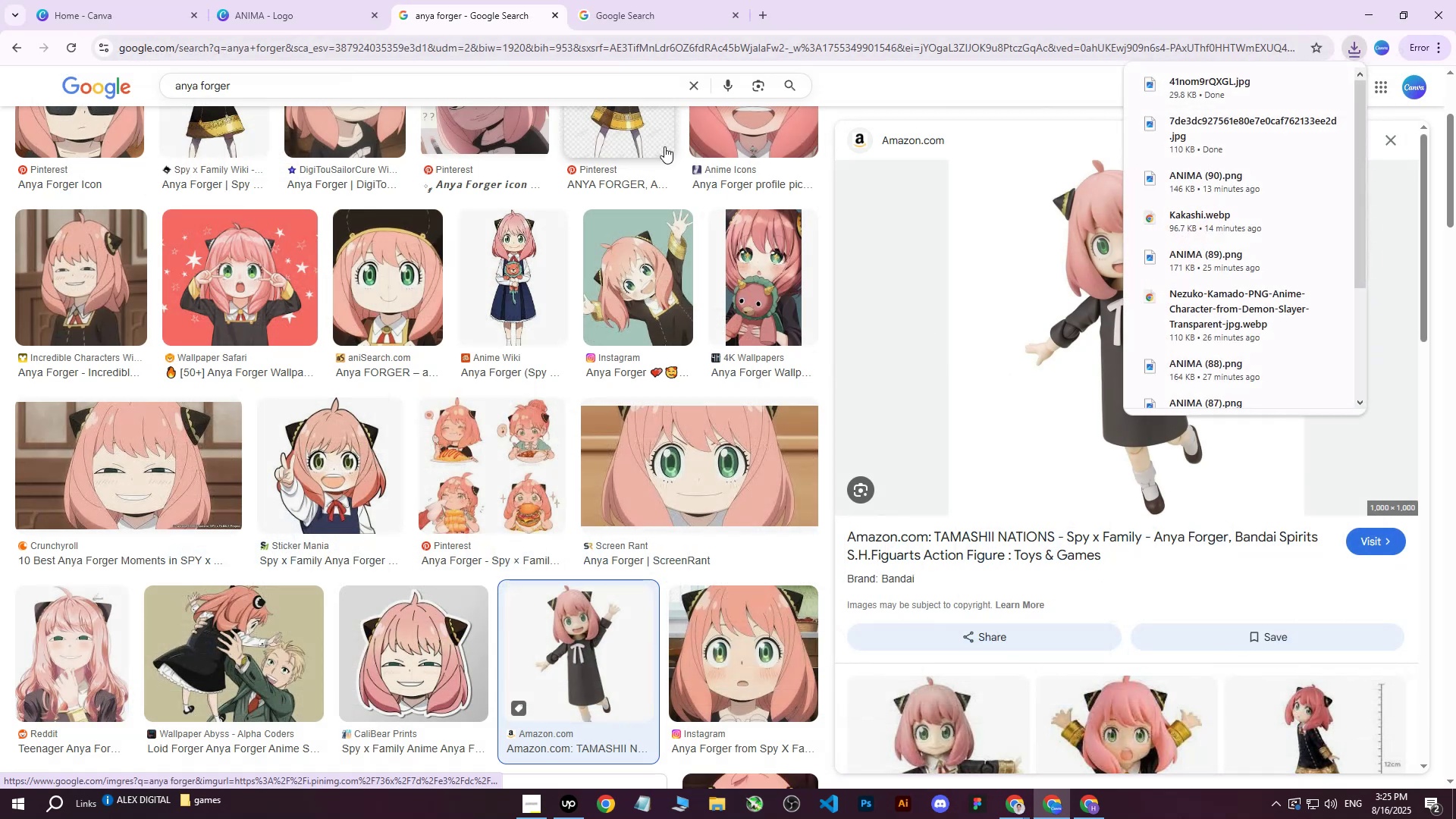 
left_click([287, 0])
 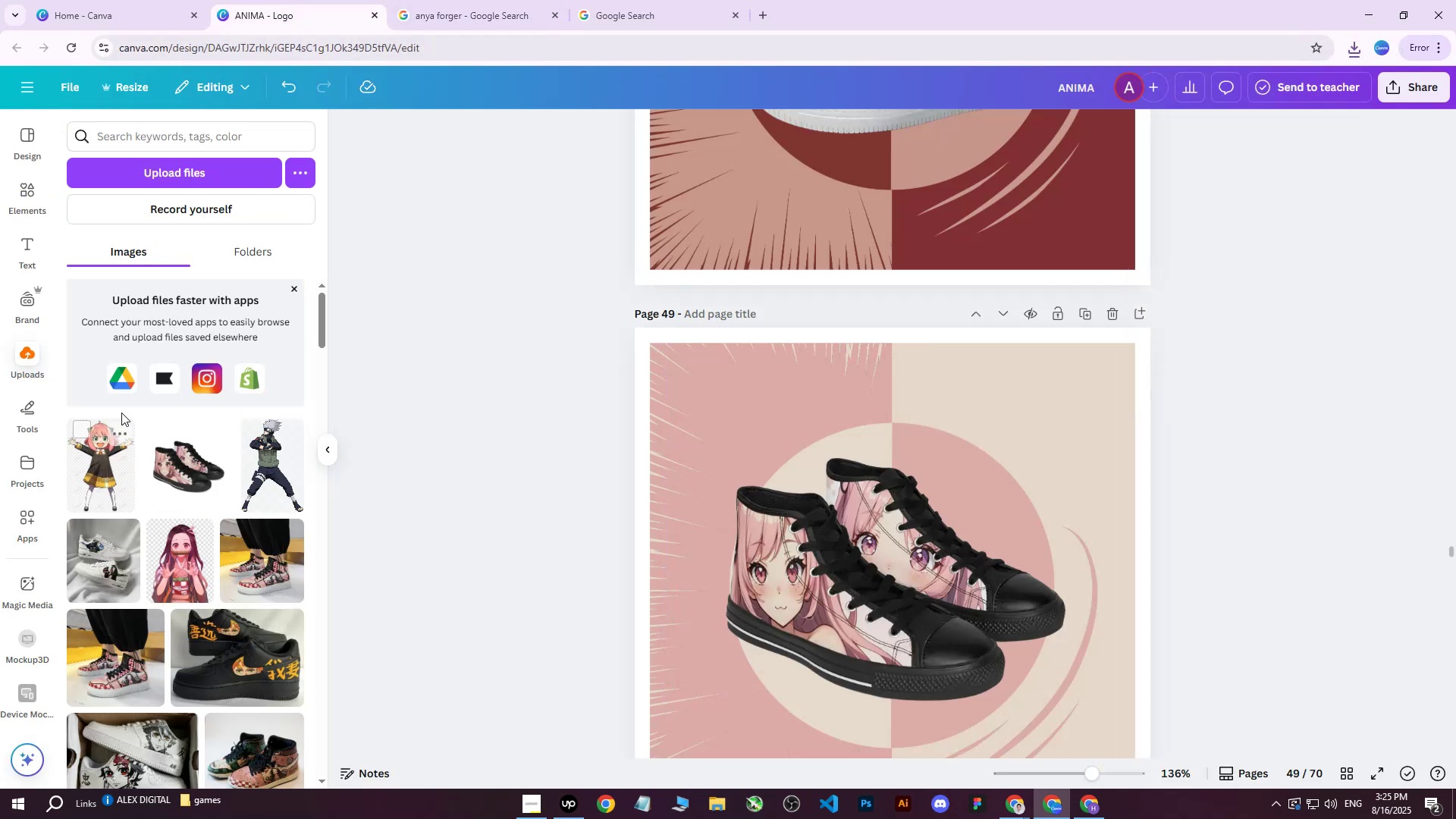 
left_click([209, 174])
 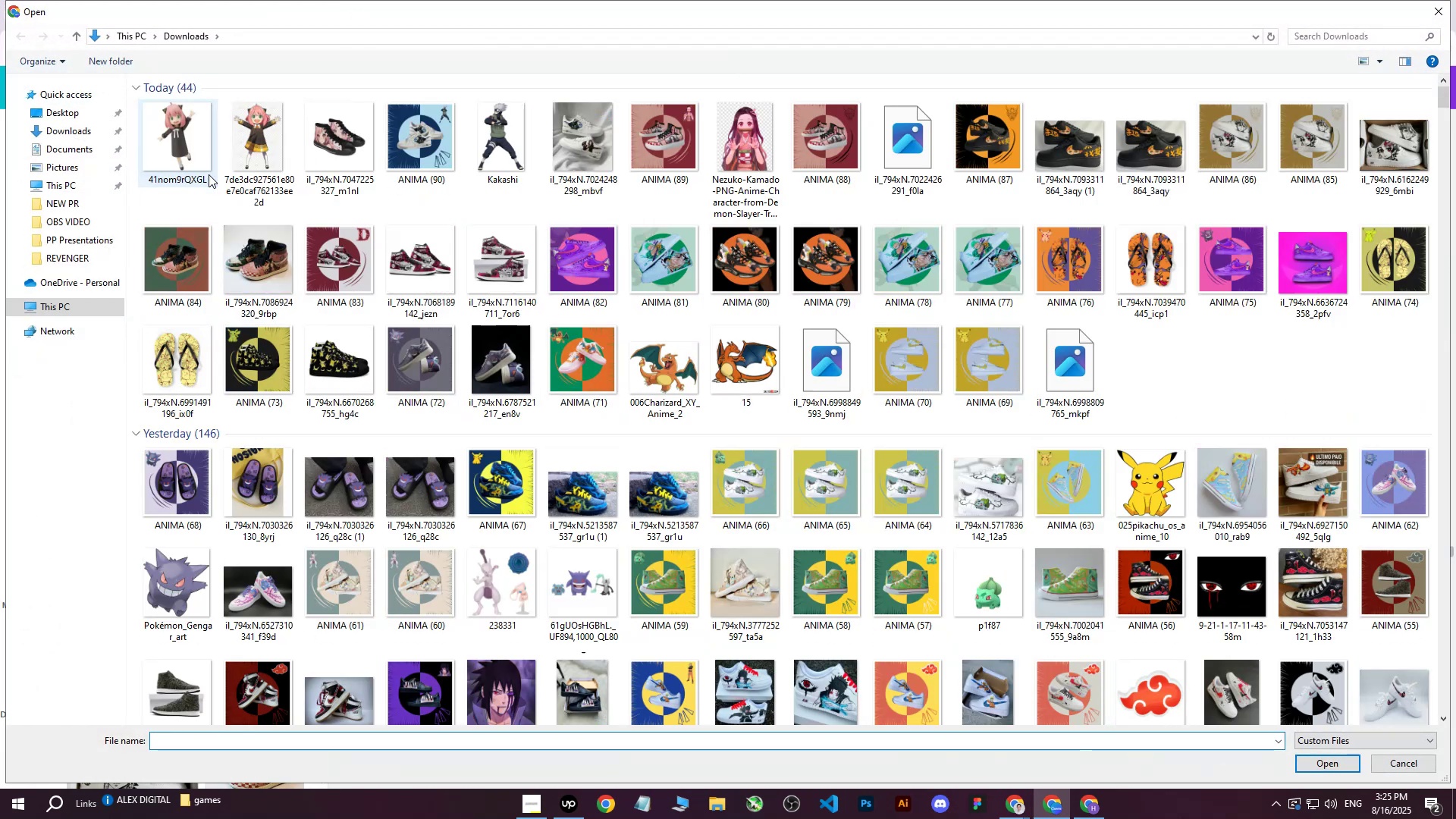 
left_click([209, 174])
 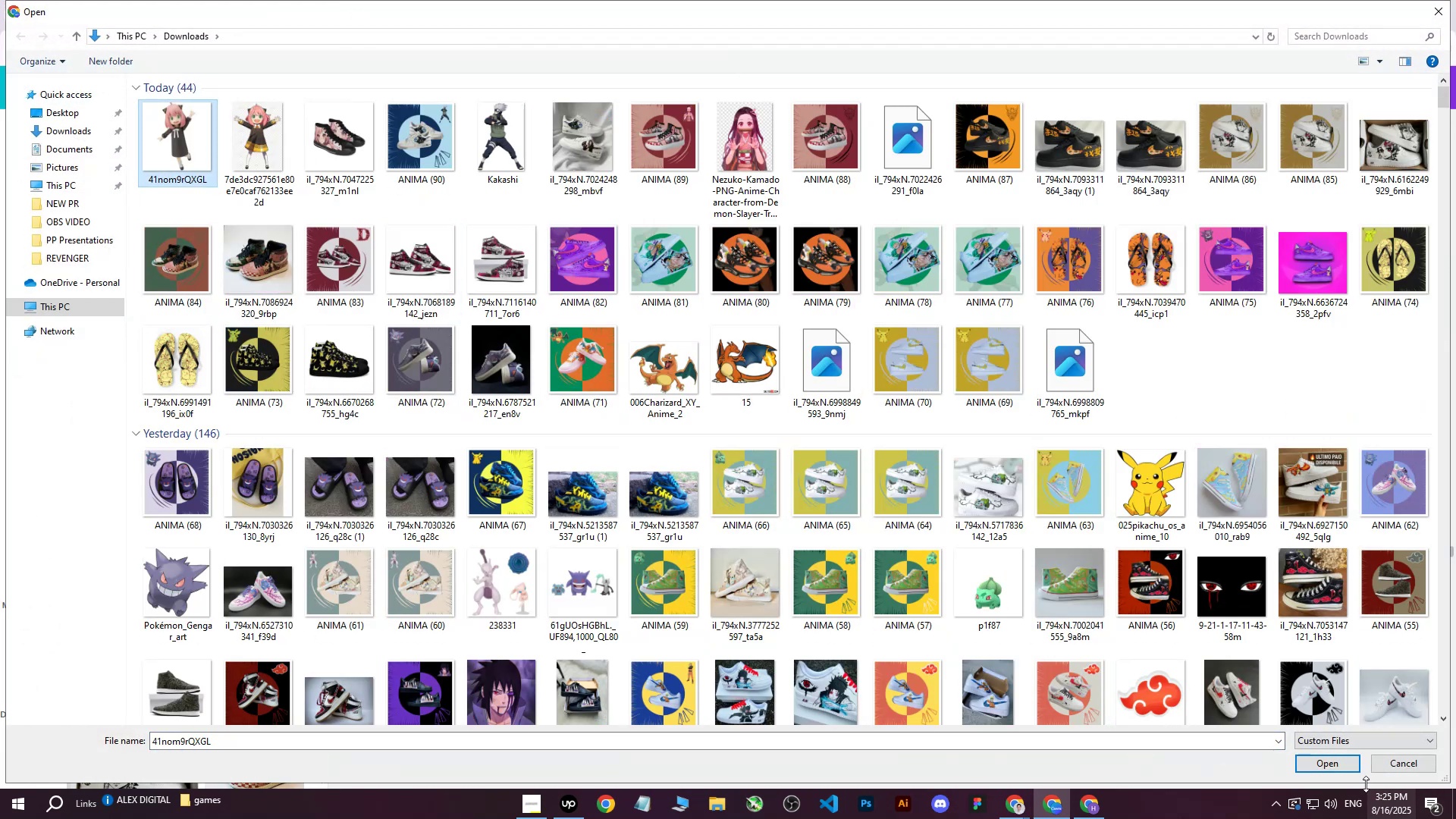 
left_click([1331, 770])
 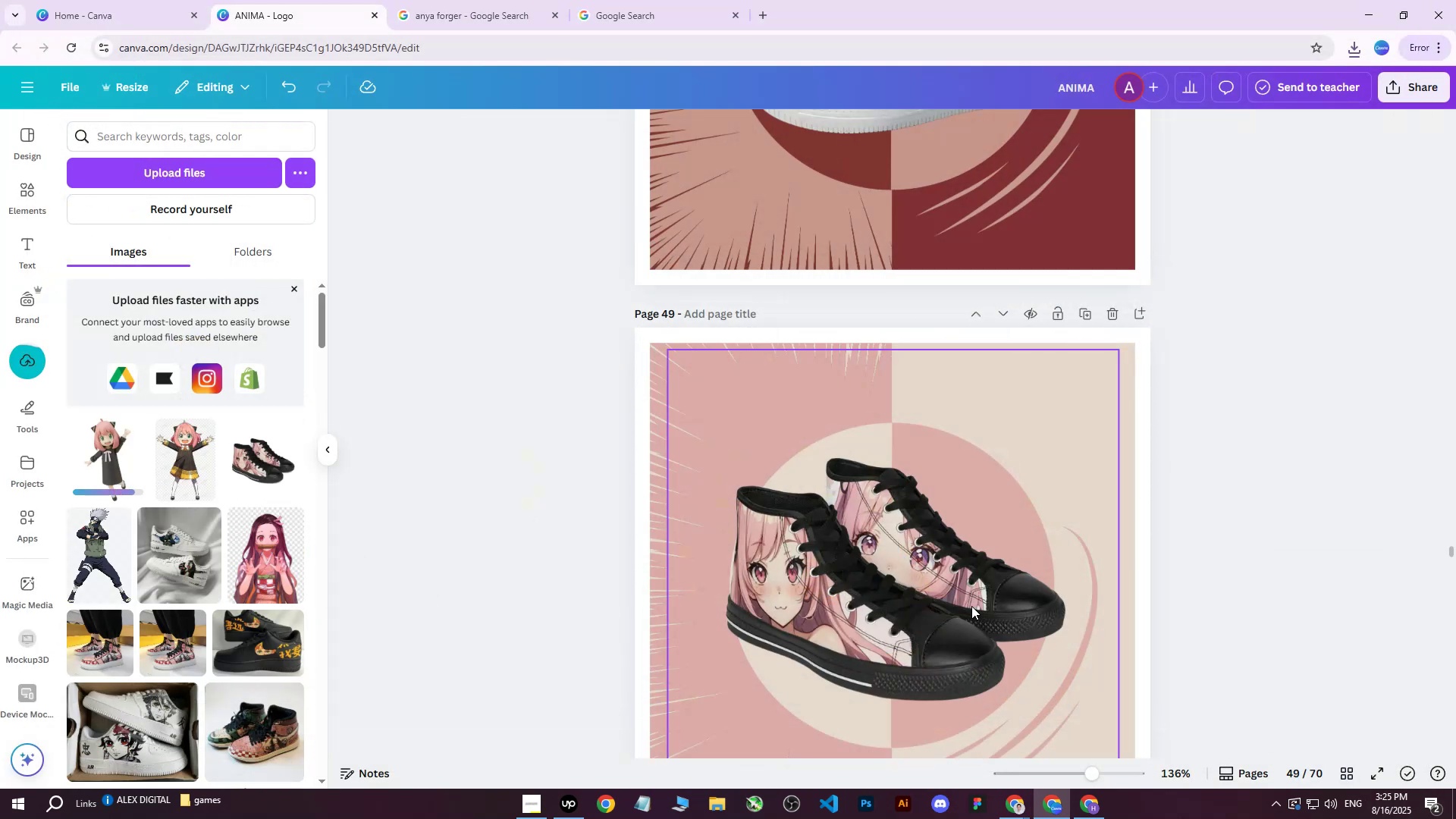 
left_click([111, 470])
 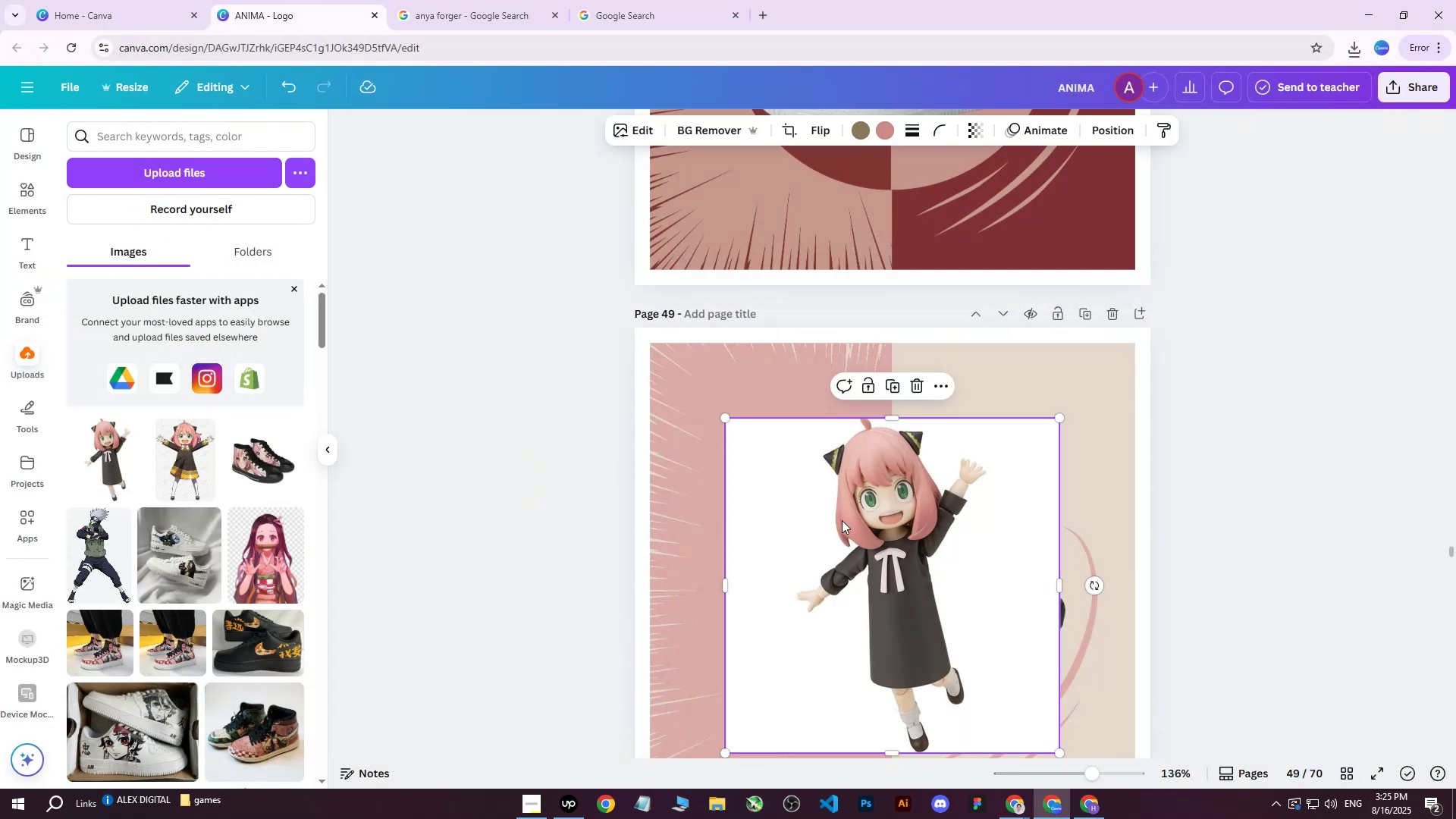 
left_click_drag(start_coordinate=[874, 532], to_coordinate=[896, 511])
 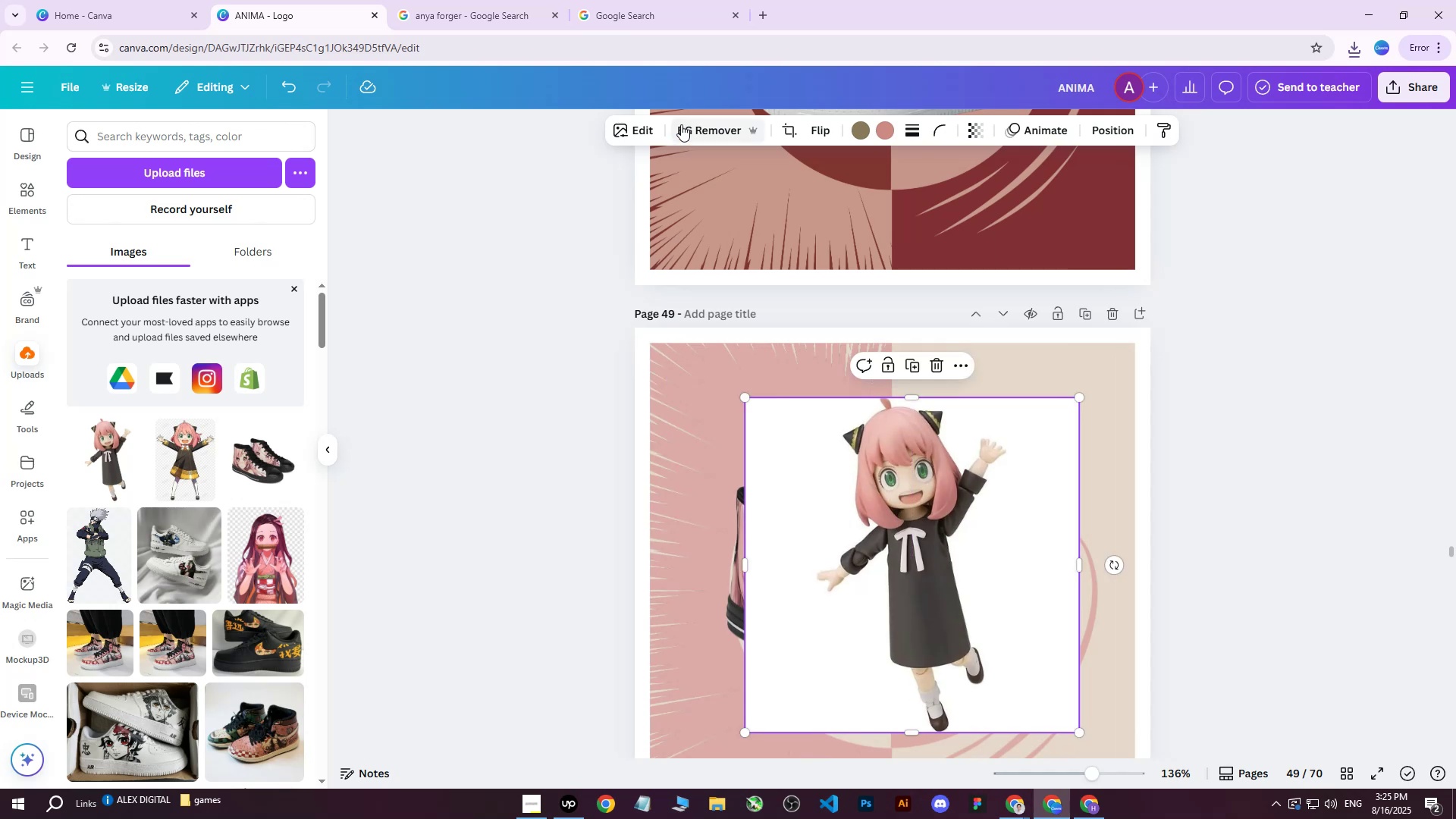 
left_click([686, 122])
 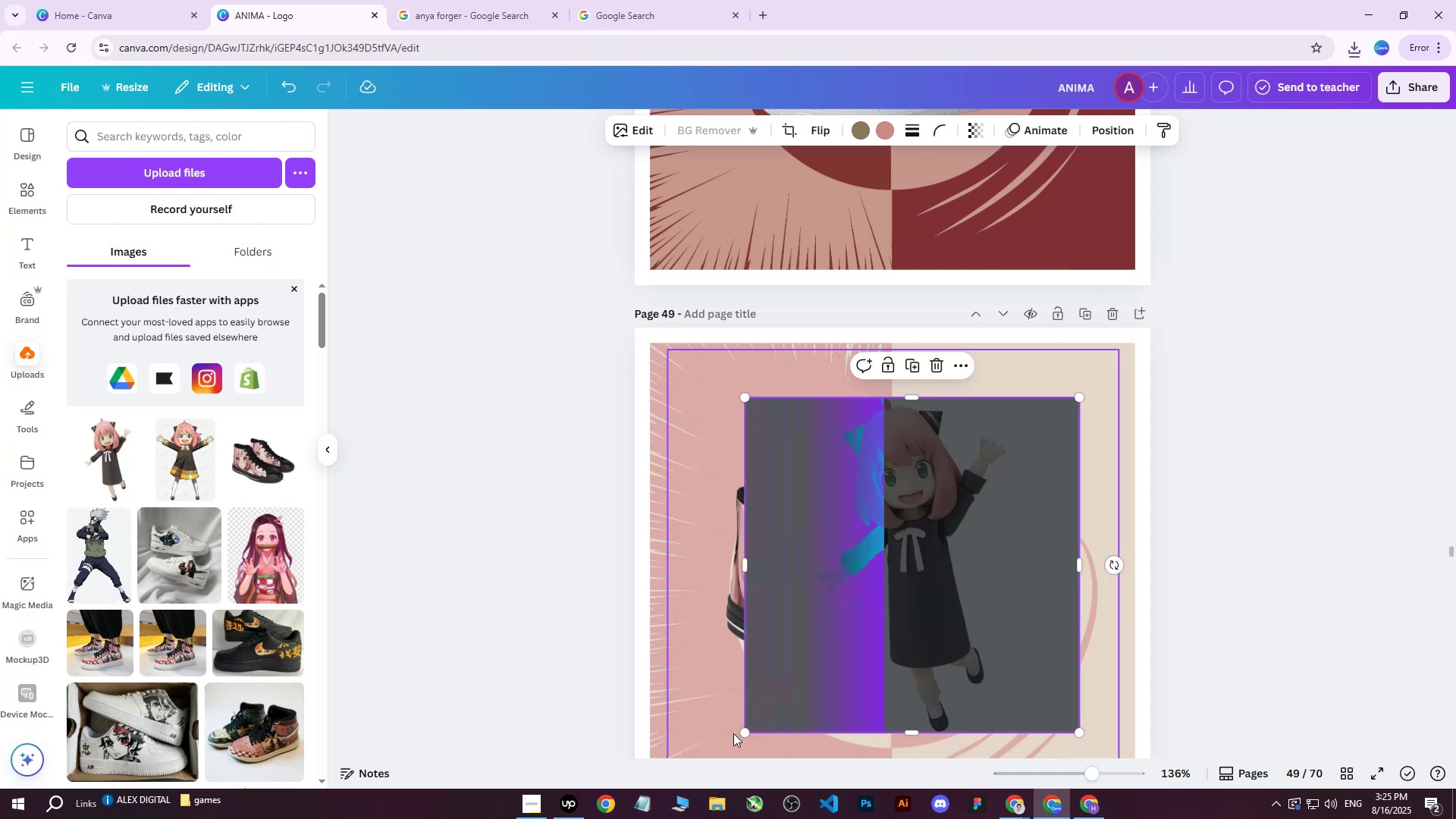 
left_click_drag(start_coordinate=[746, 734], to_coordinate=[956, 504])
 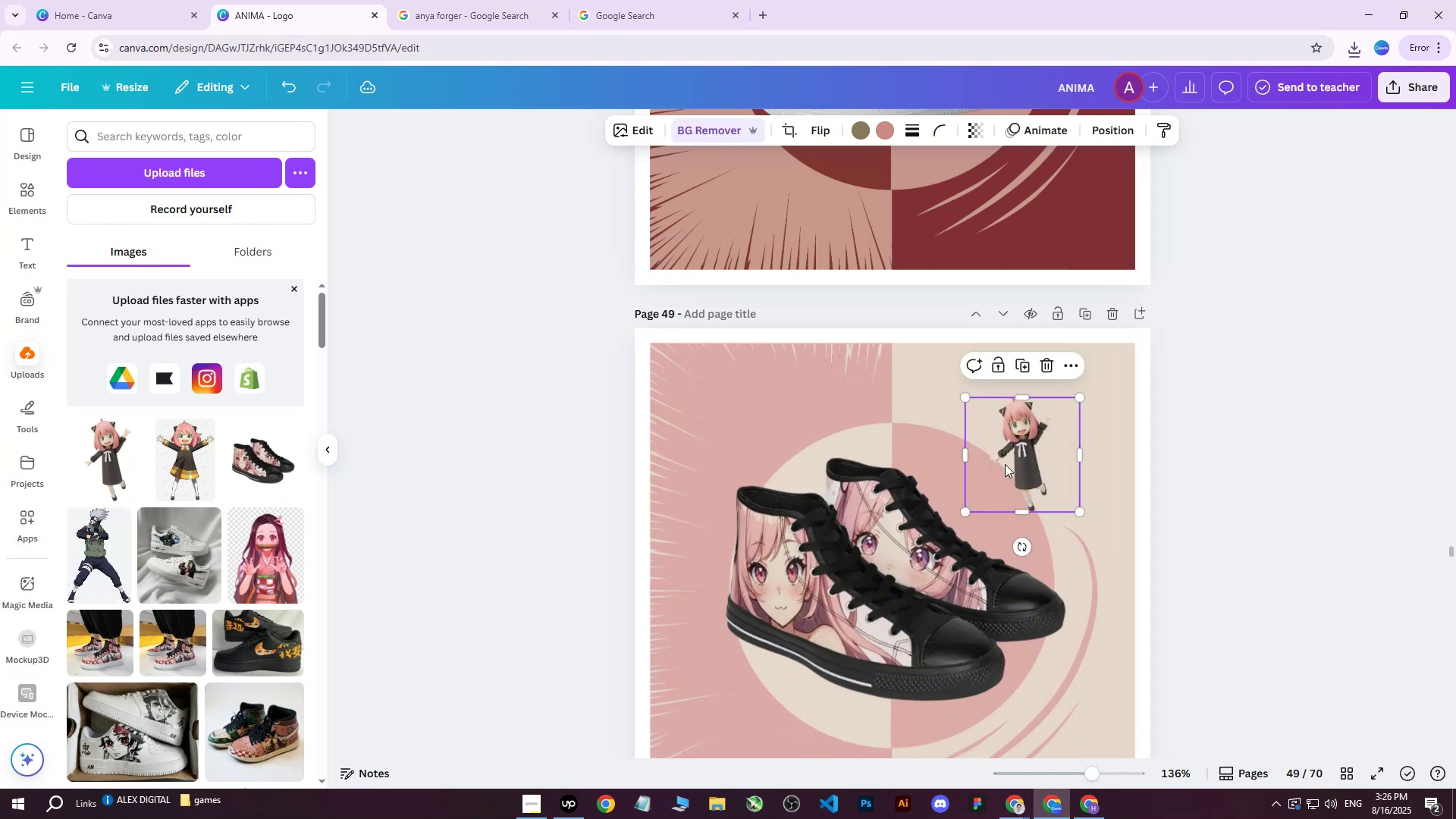 
left_click_drag(start_coordinate=[1015, 454], to_coordinate=[1077, 407])
 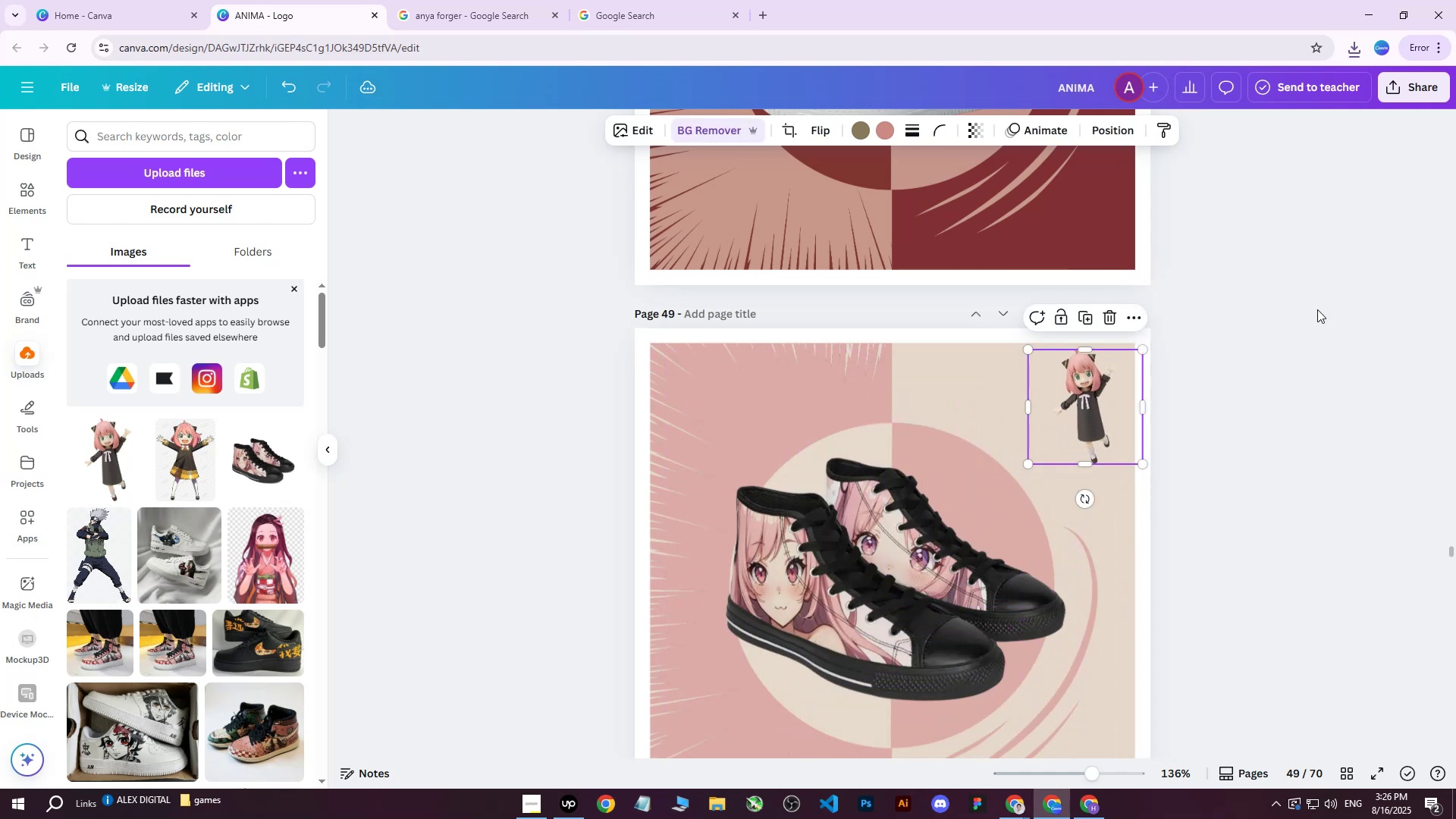 
left_click([1317, 309])
 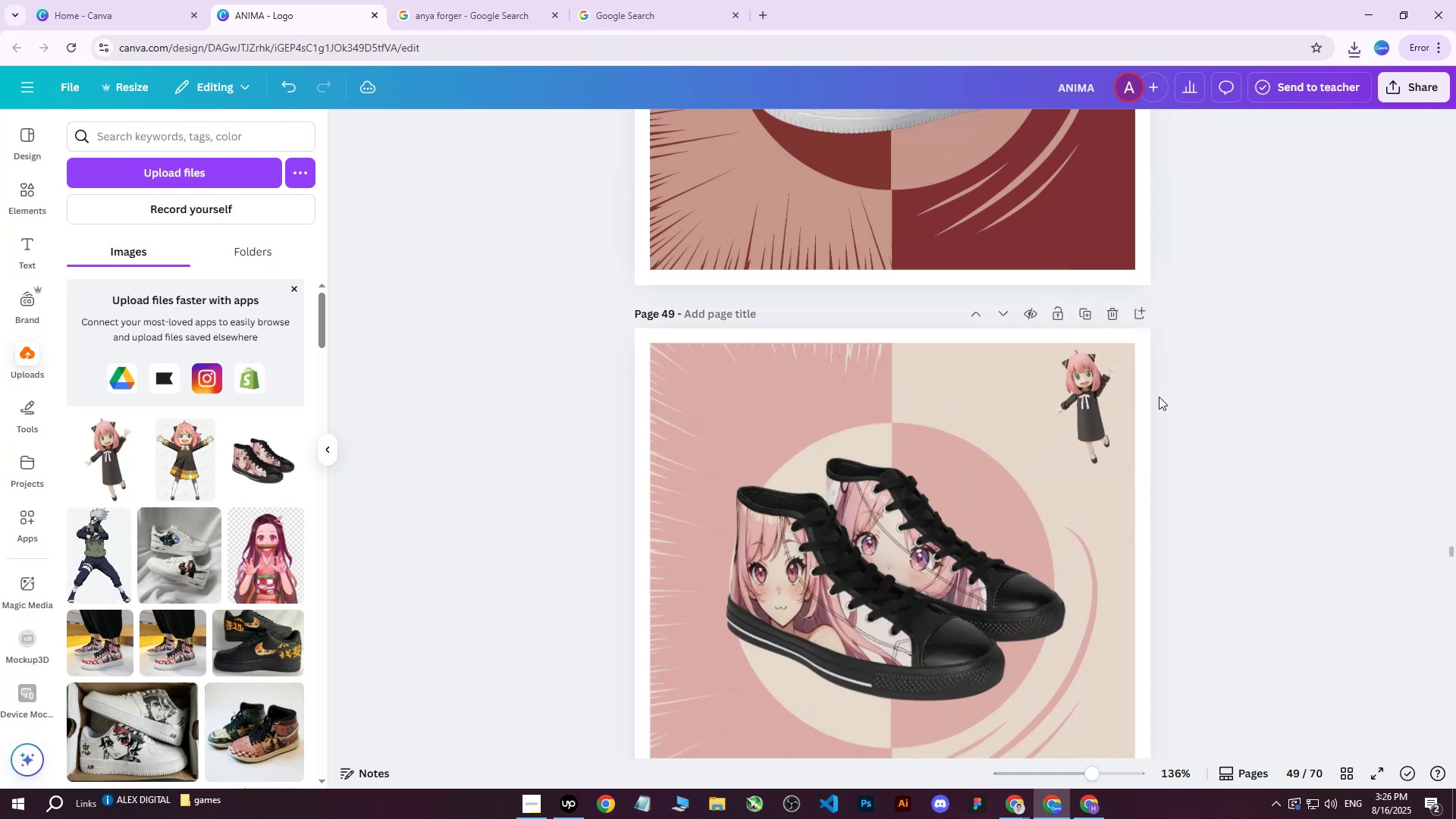 
left_click([1089, 416])
 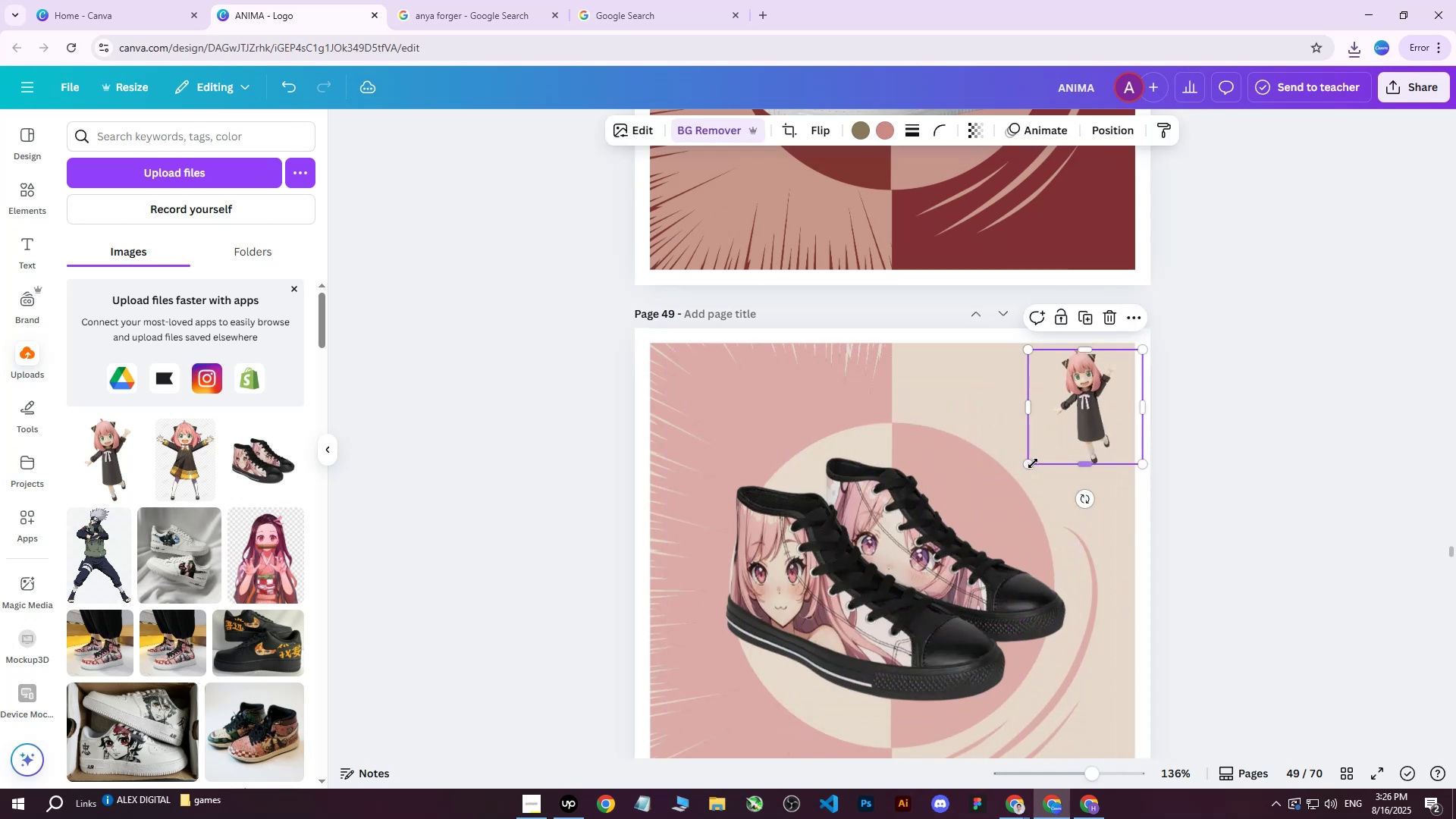 
left_click_drag(start_coordinate=[1028, 467], to_coordinate=[1018, 483])
 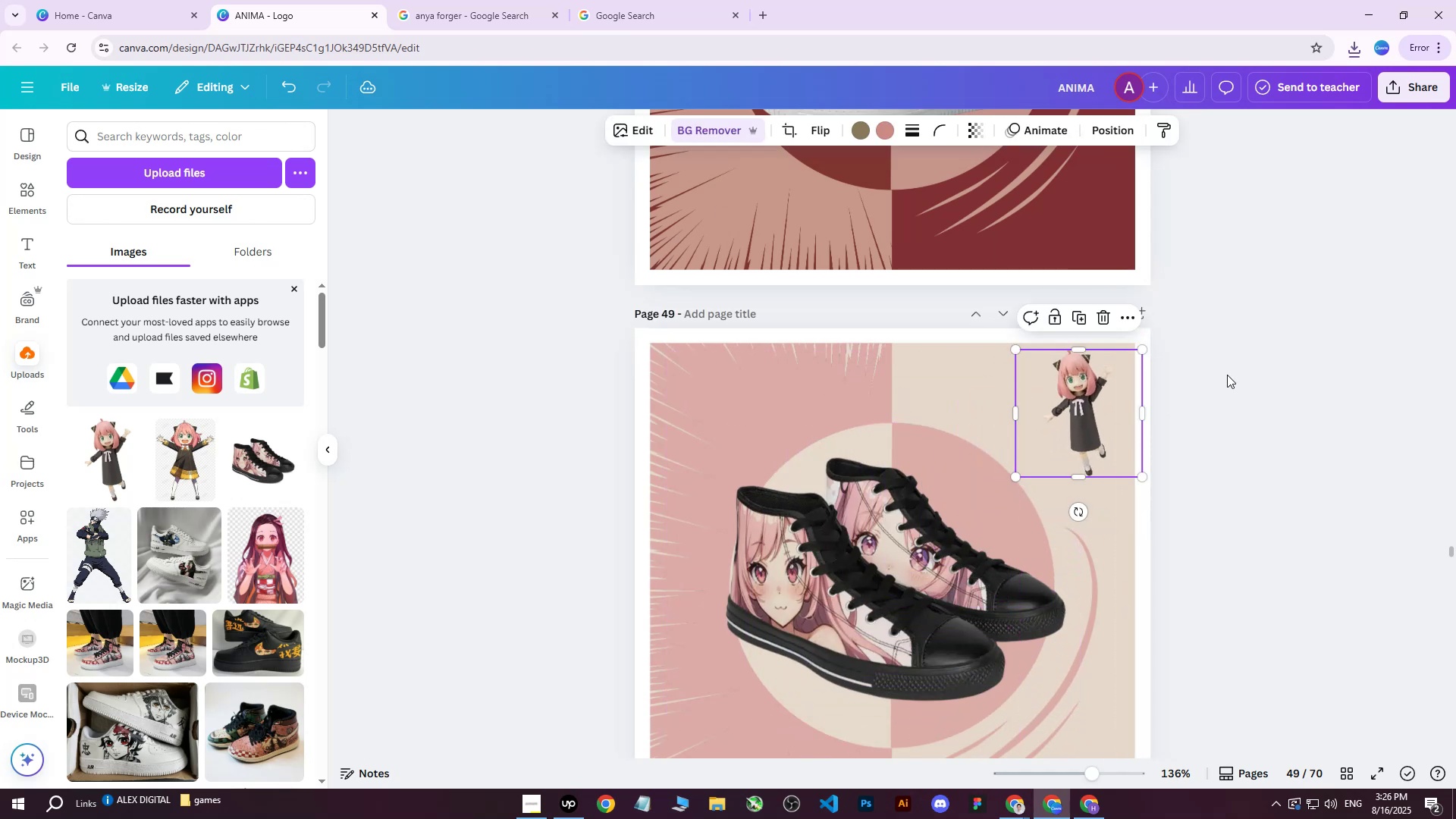 
left_click([1294, 341])
 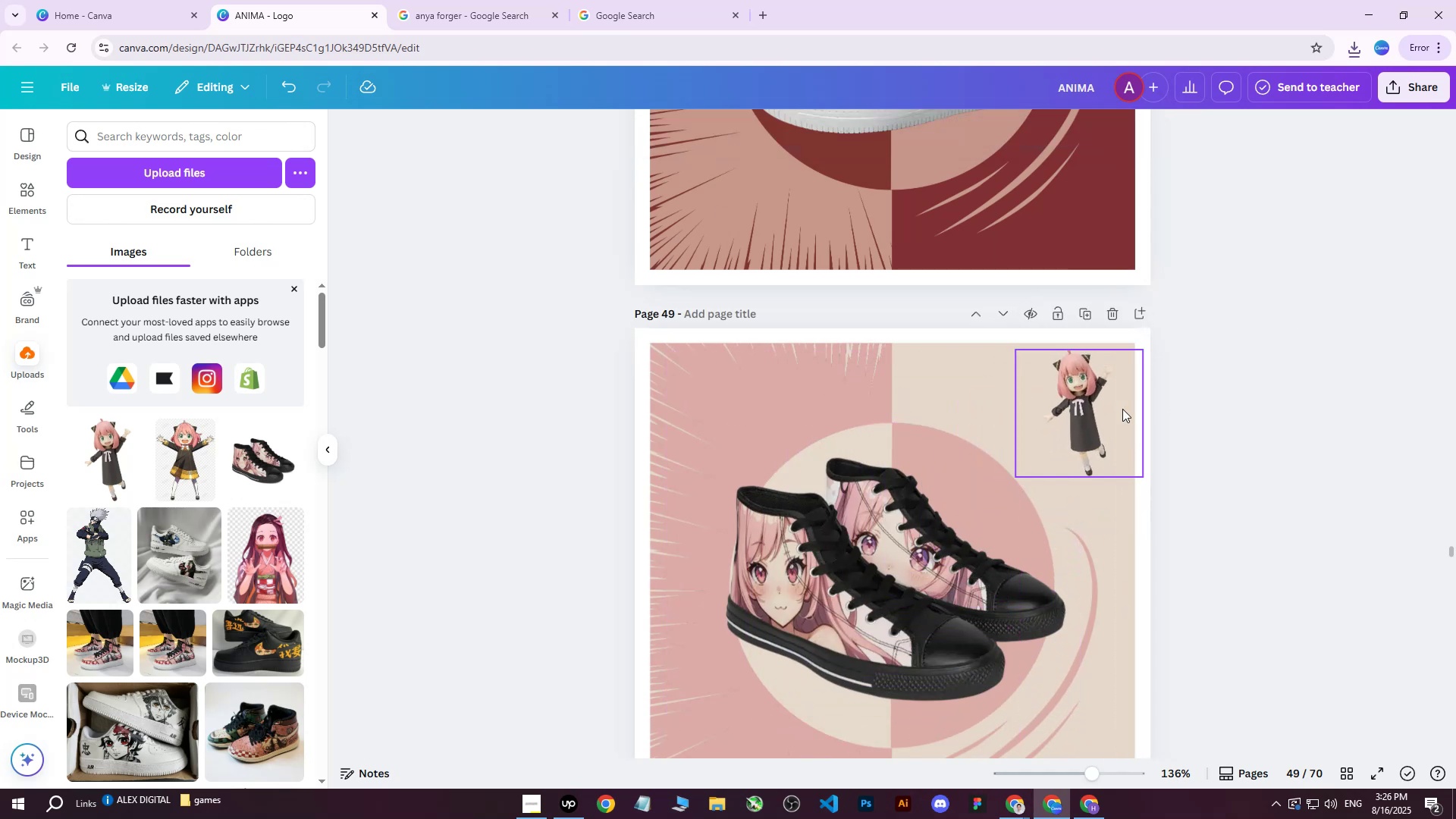 
left_click_drag(start_coordinate=[1107, 413], to_coordinate=[1111, 413])
 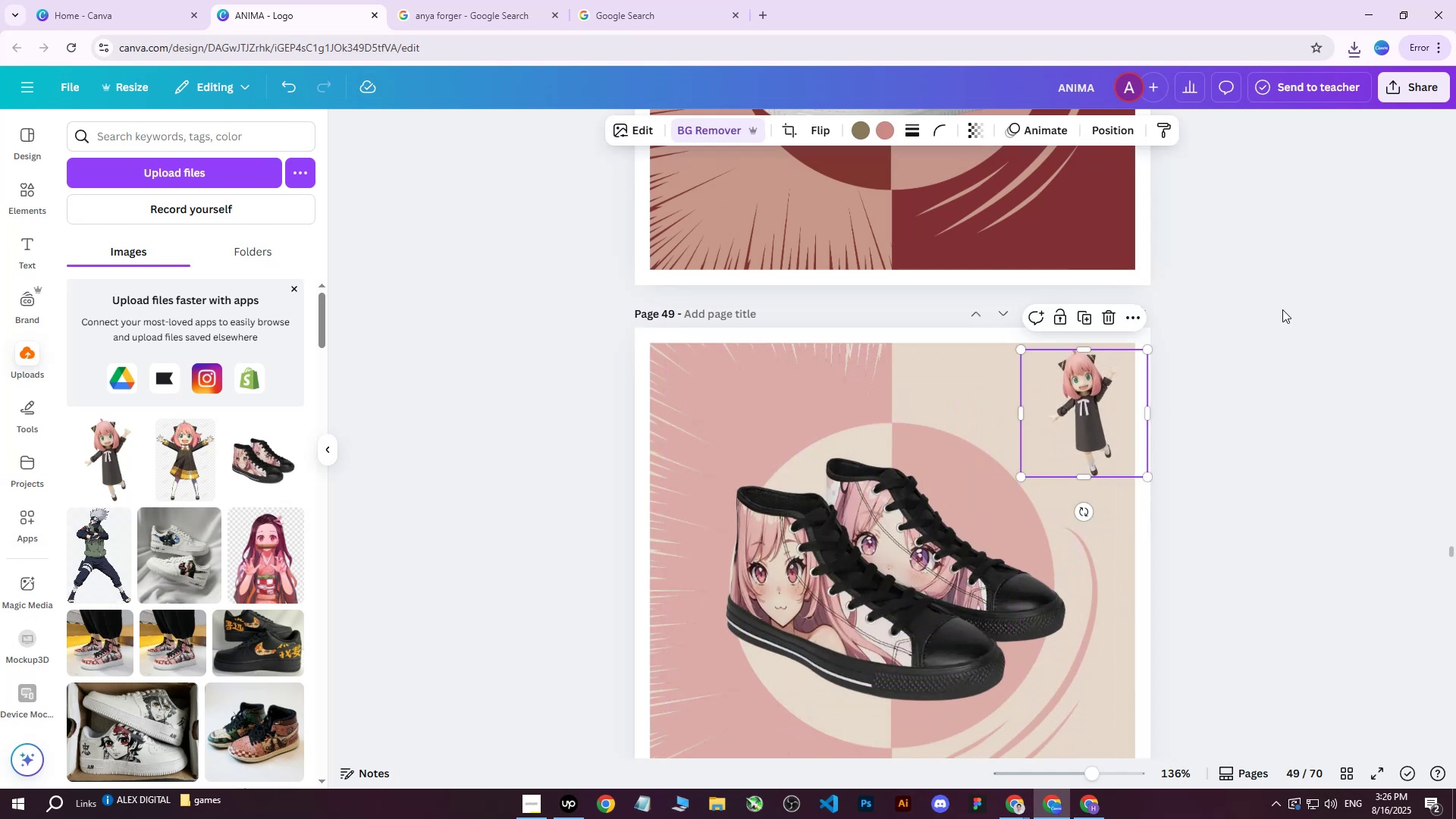 
left_click([1283, 309])
 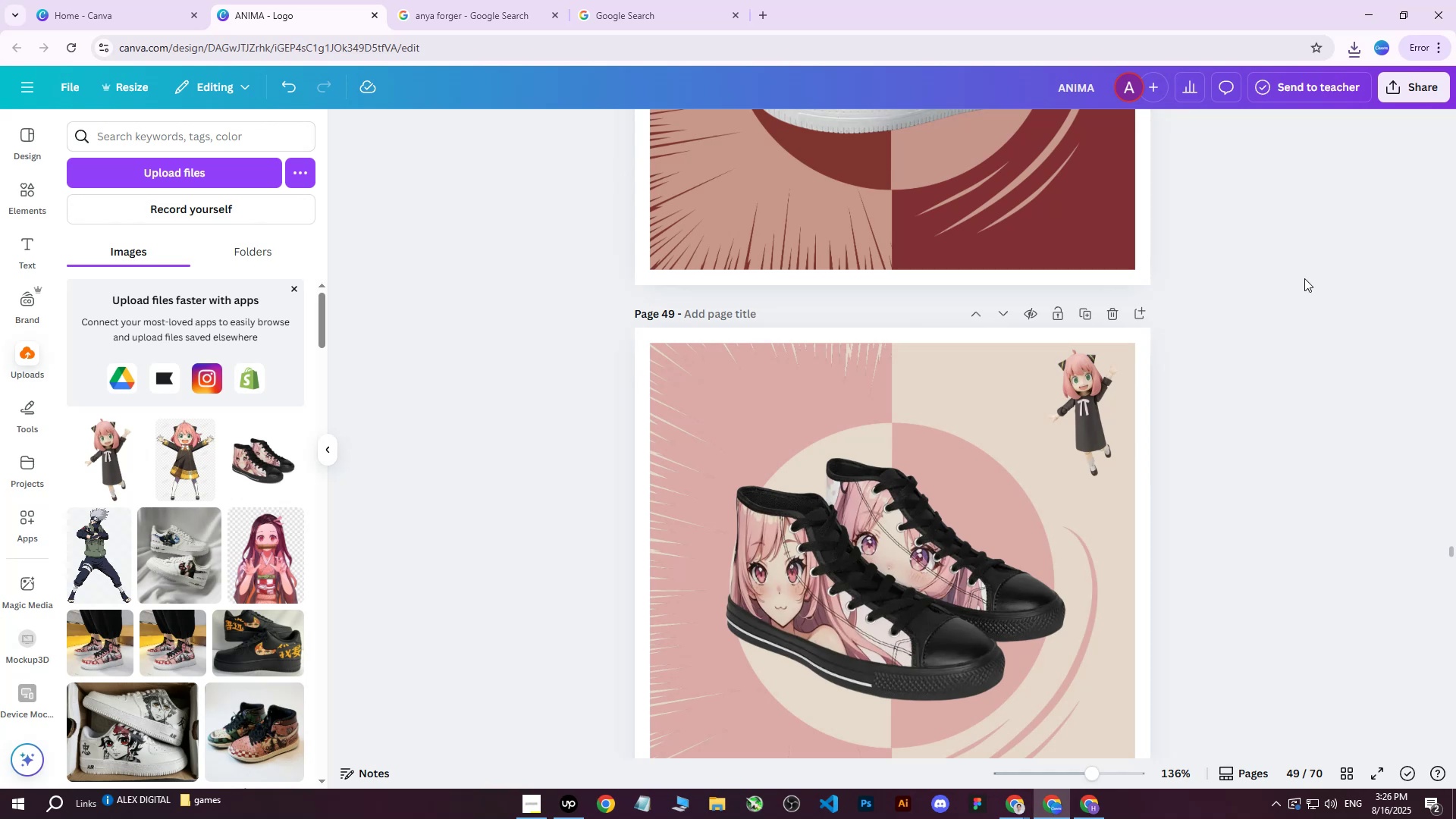 
left_click([1439, 87])
 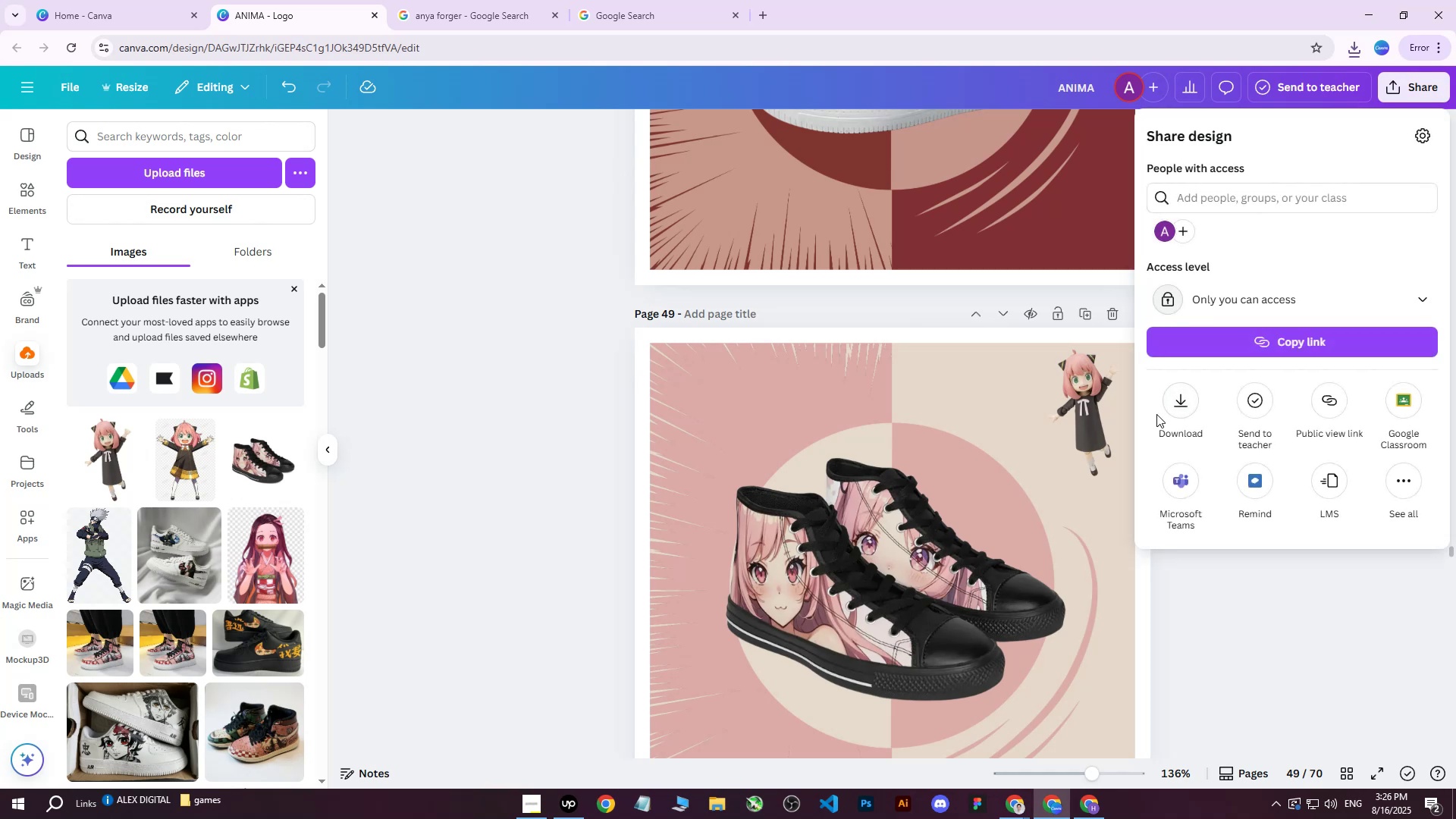 
left_click([1167, 407])
 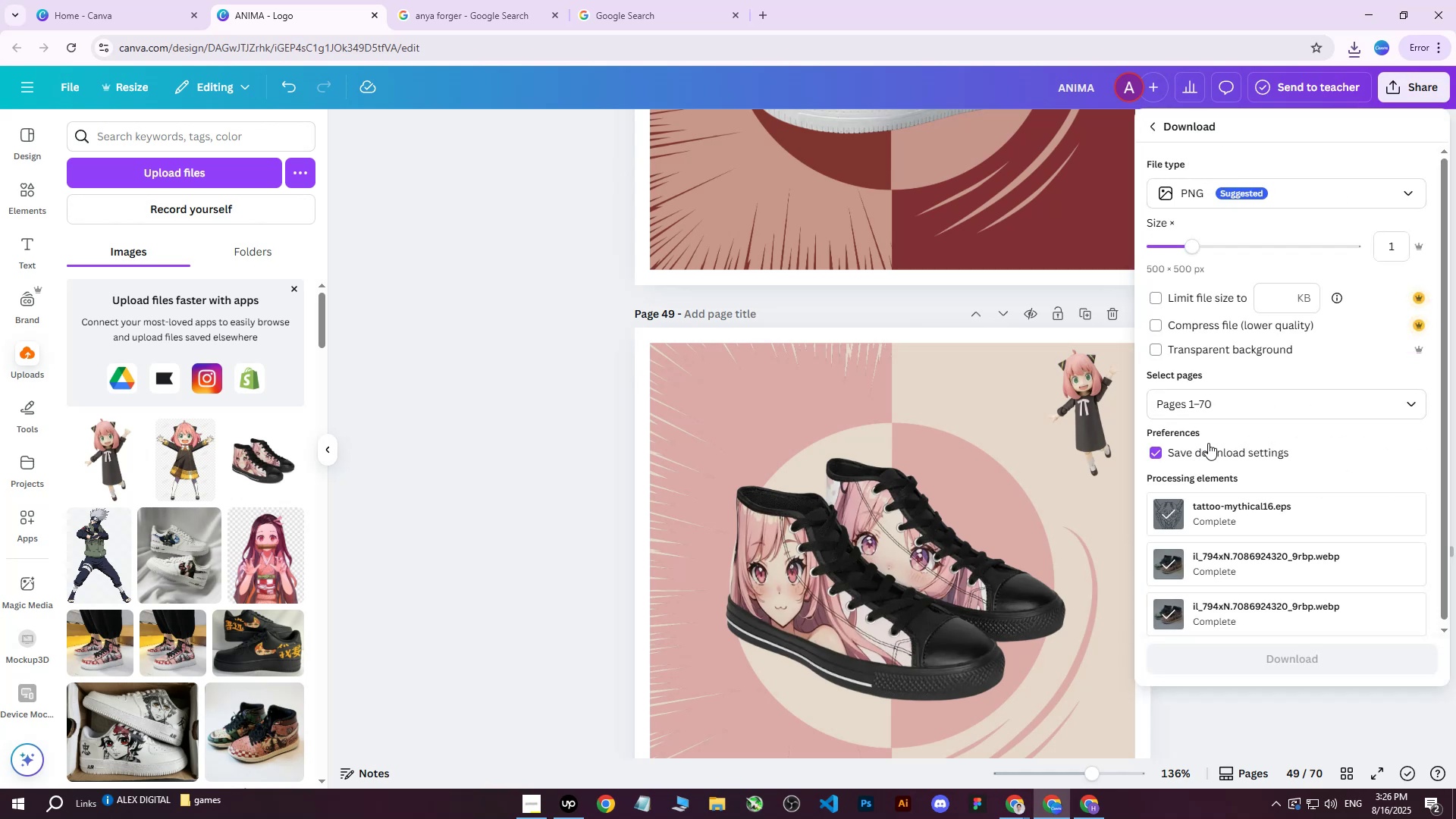 
double_click([1211, 407])
 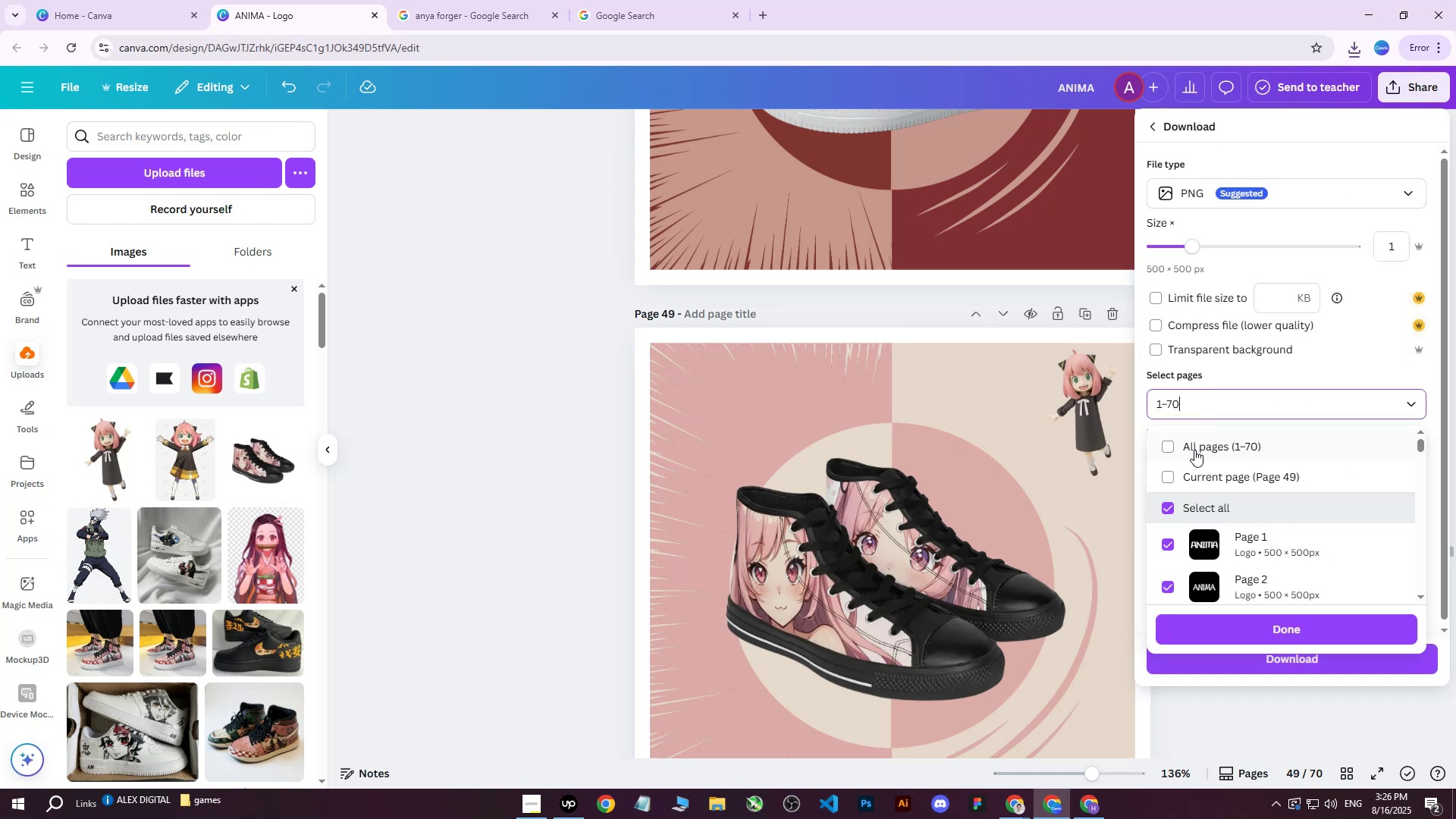 
triple_click([1194, 450])
 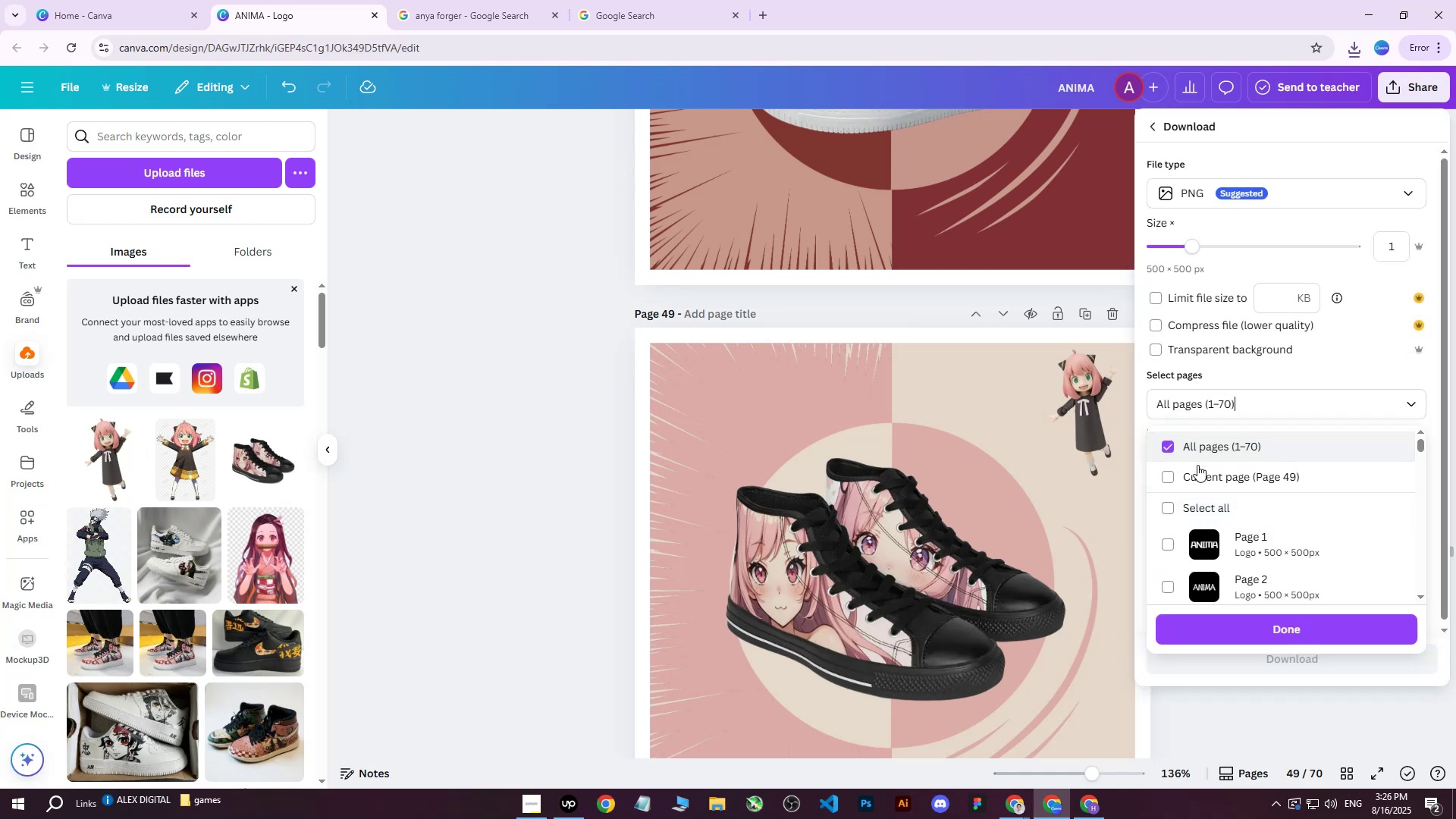 
triple_click([1197, 466])
 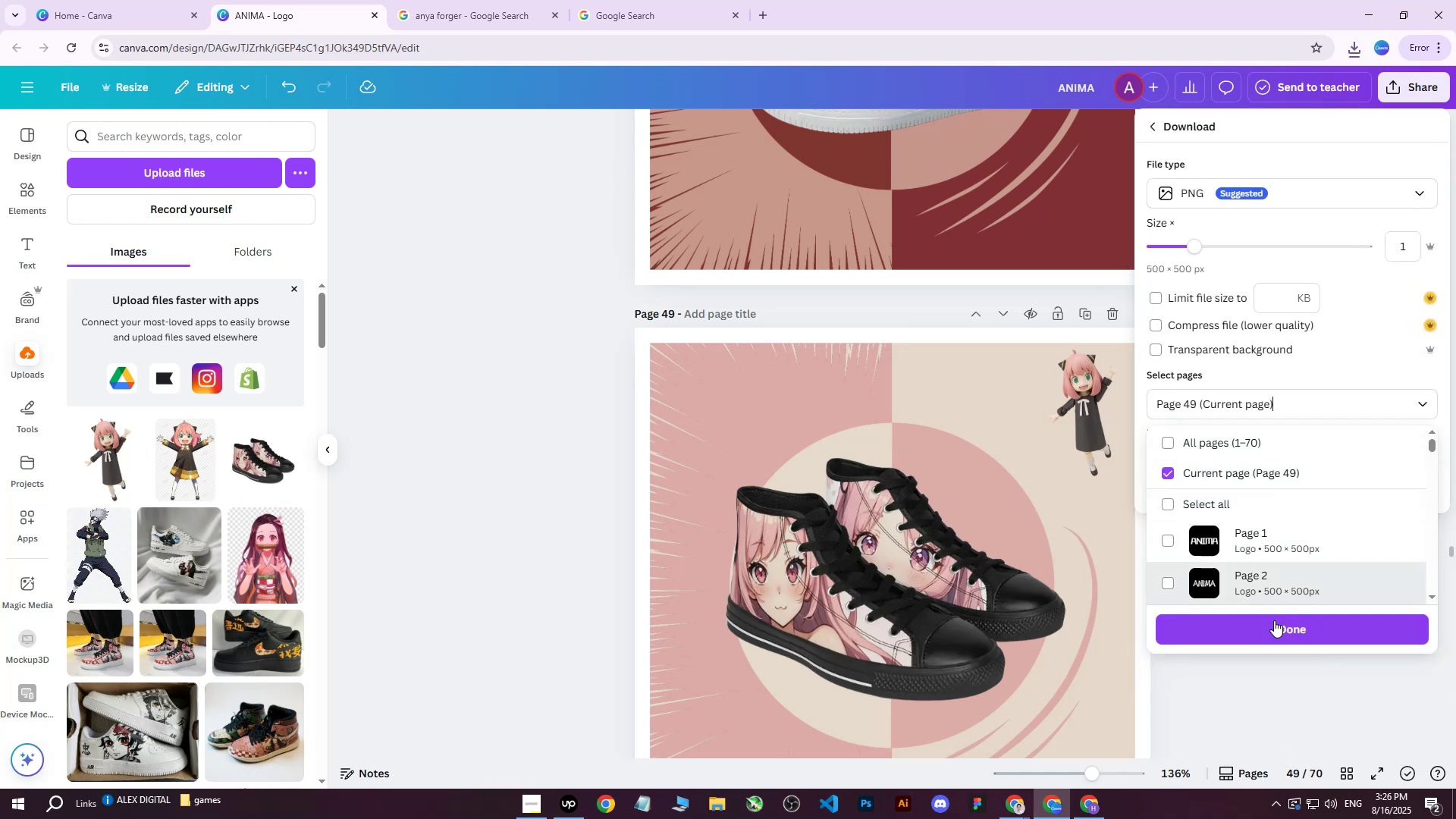 
left_click([1260, 623])
 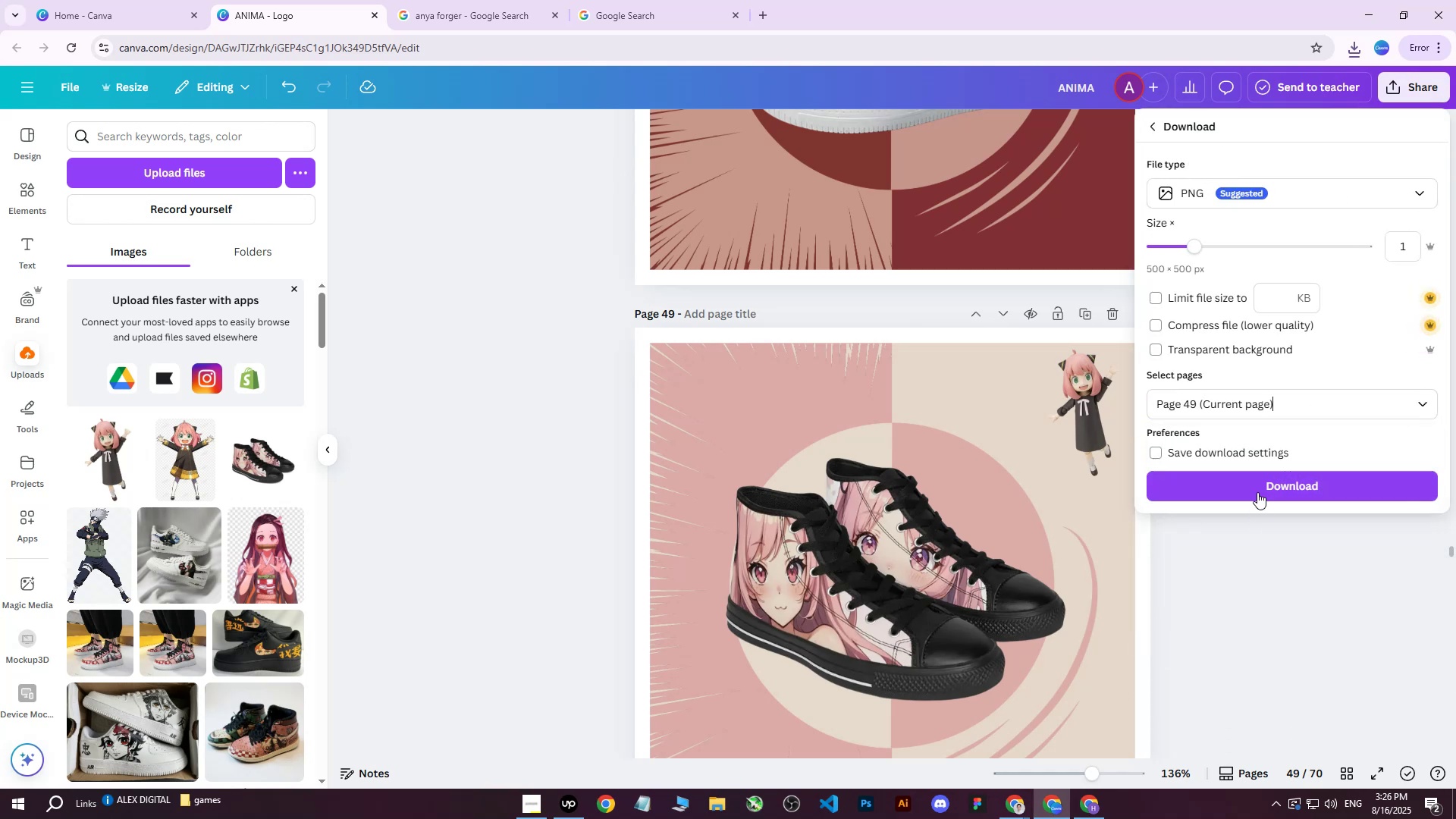 
left_click([1260, 481])
 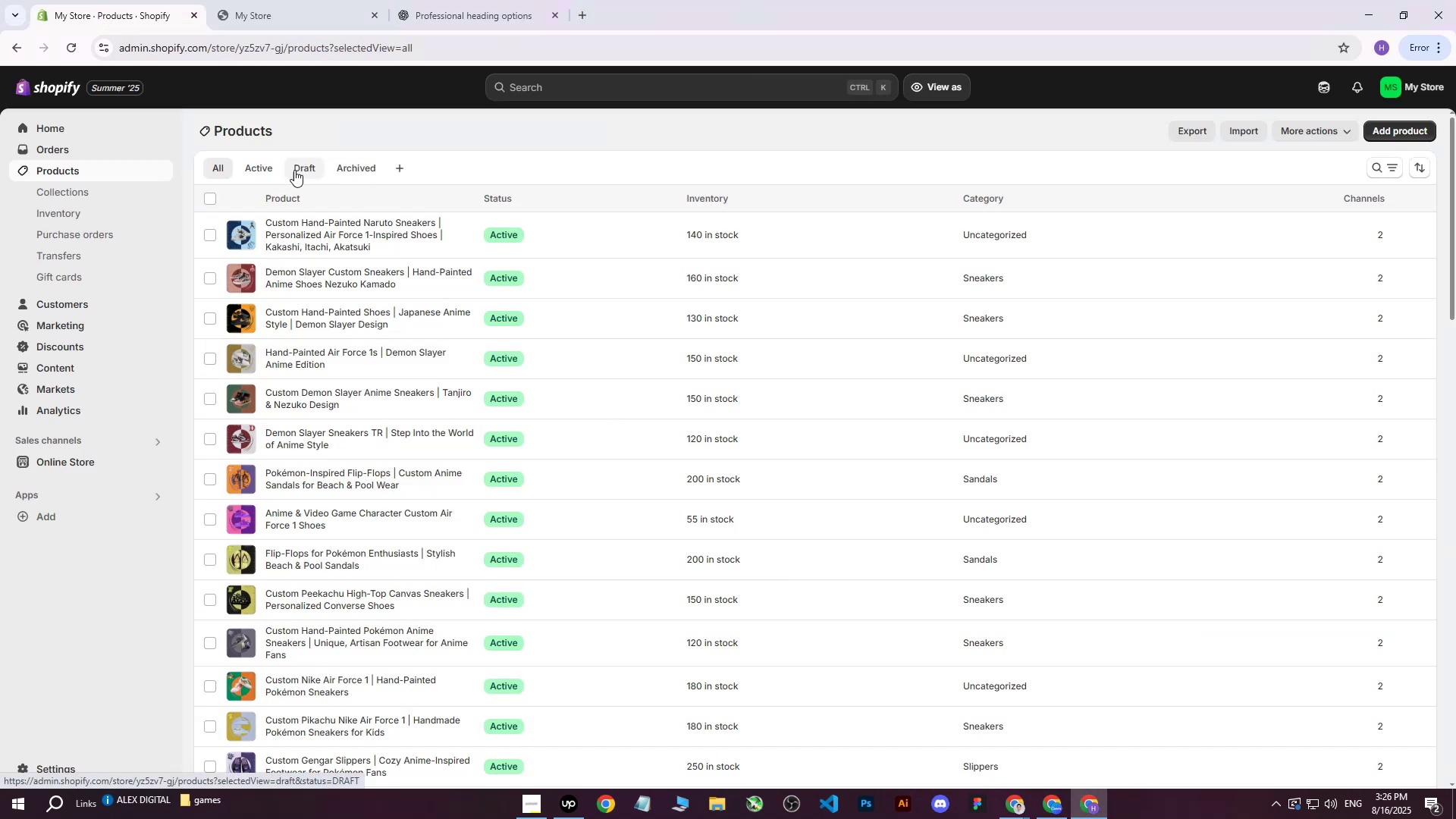 
left_click([85, 172])
 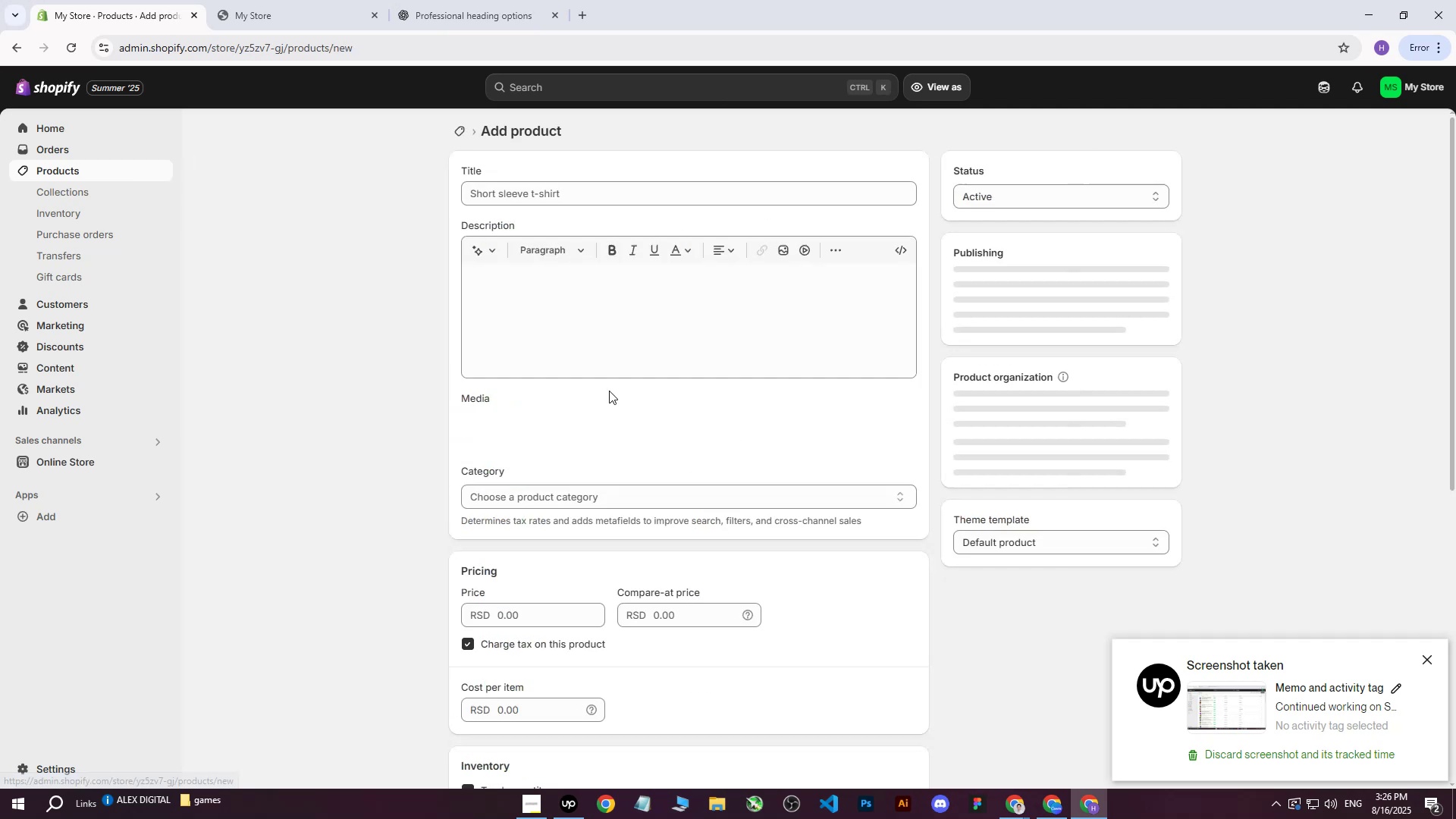 
left_click([650, 445])
 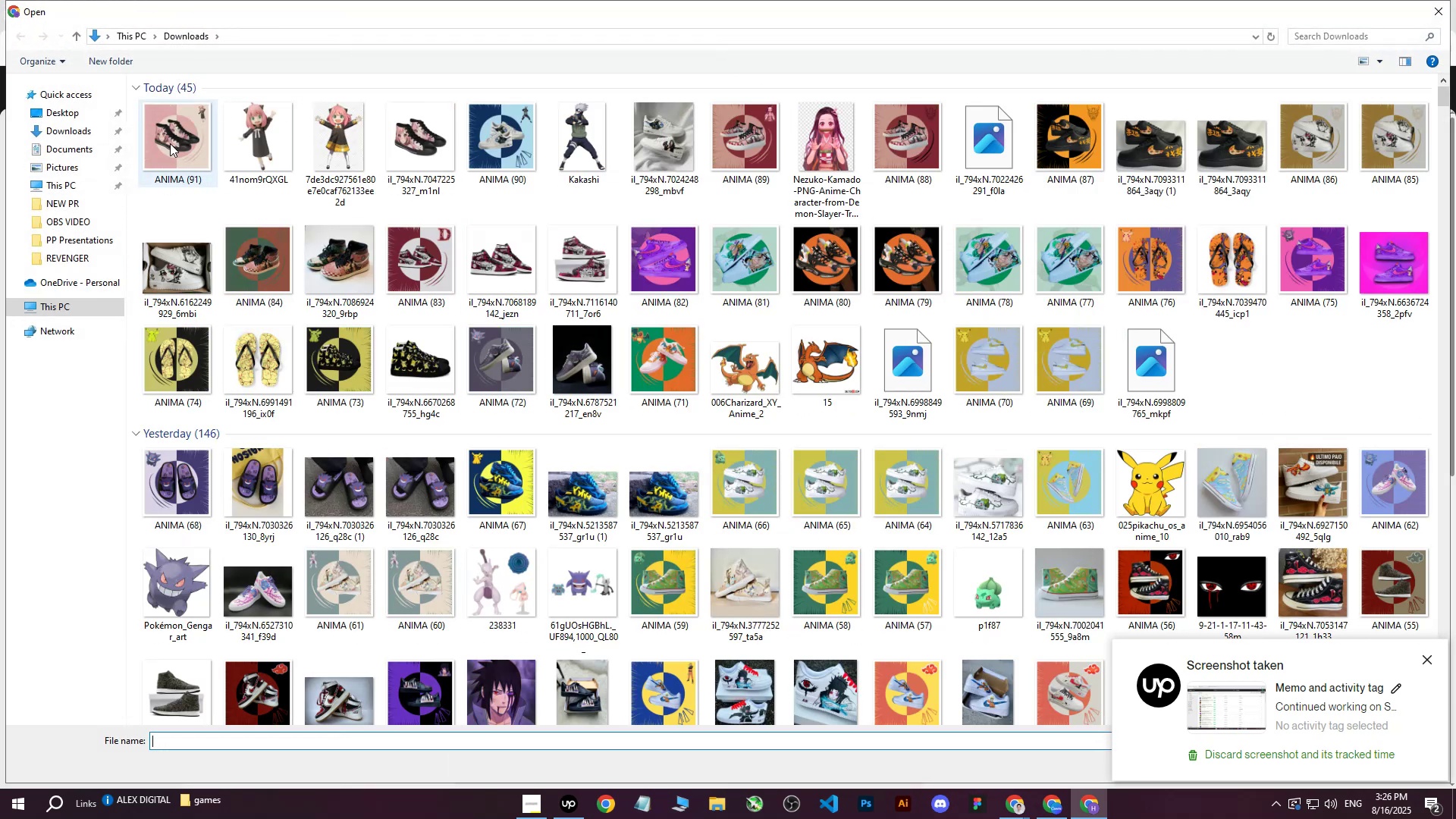 
left_click([168, 140])
 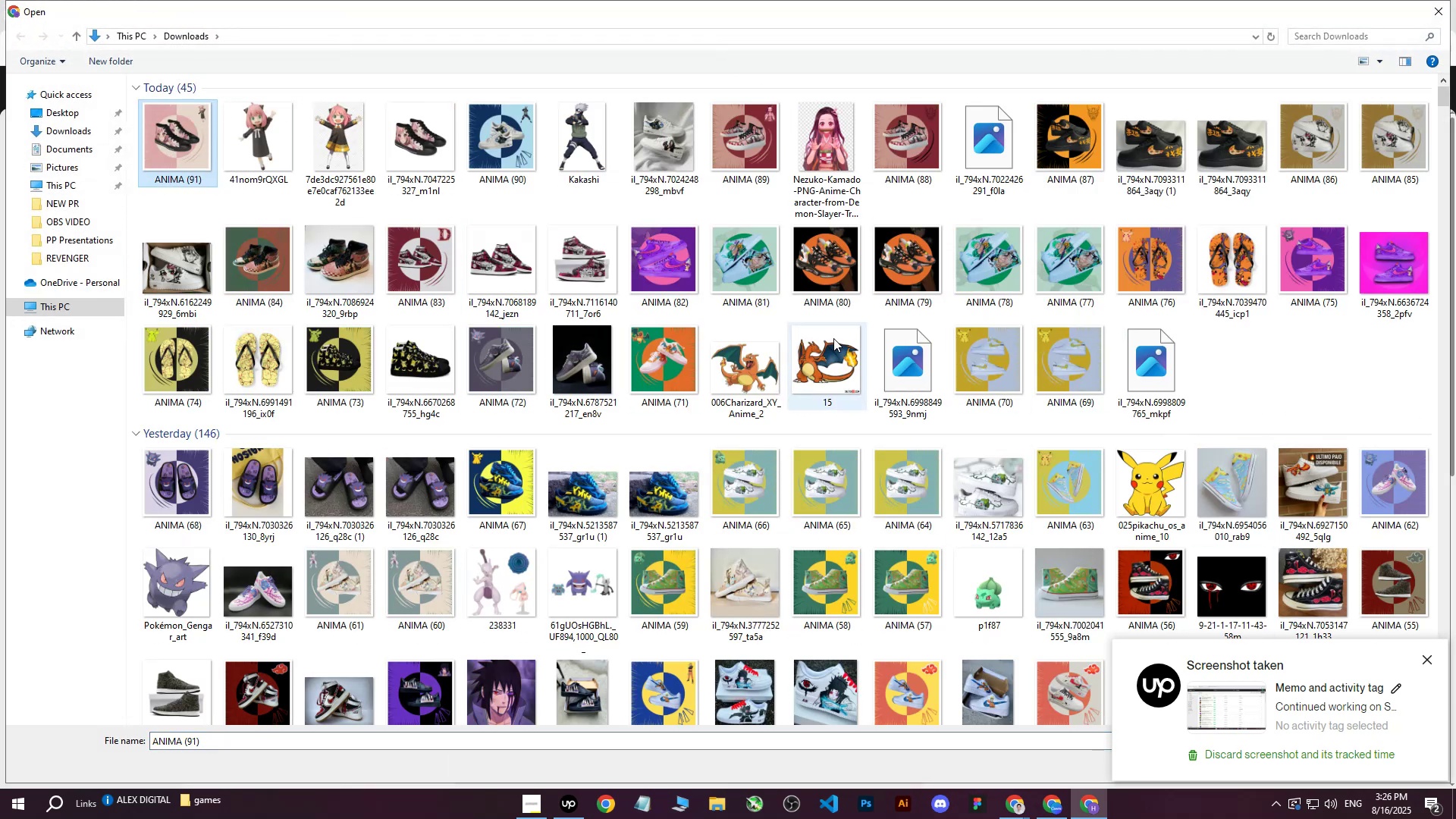 
scroll: coordinate [595, 470], scroll_direction: up, amount: 4.0
 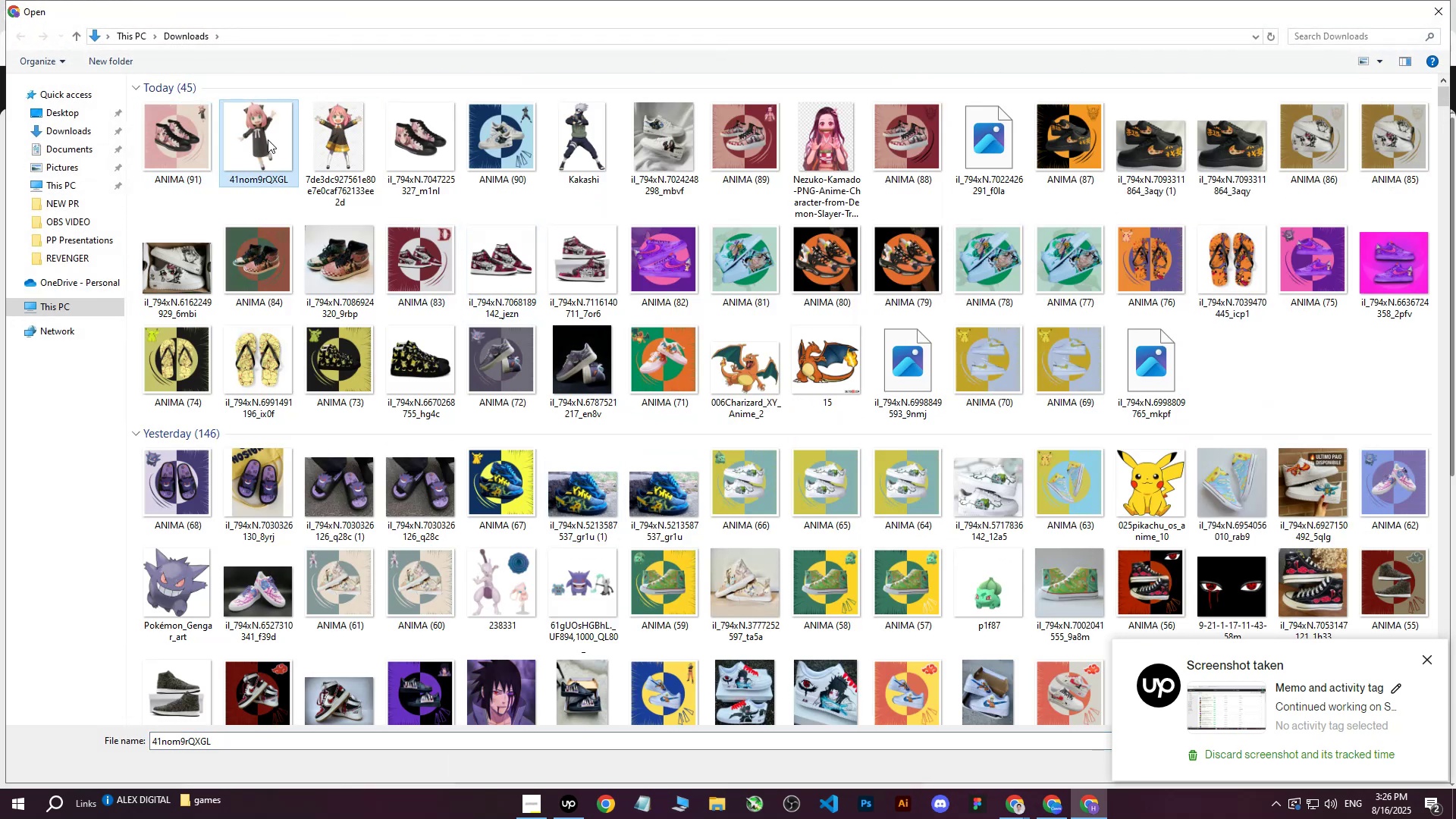 
double_click([180, 139])
 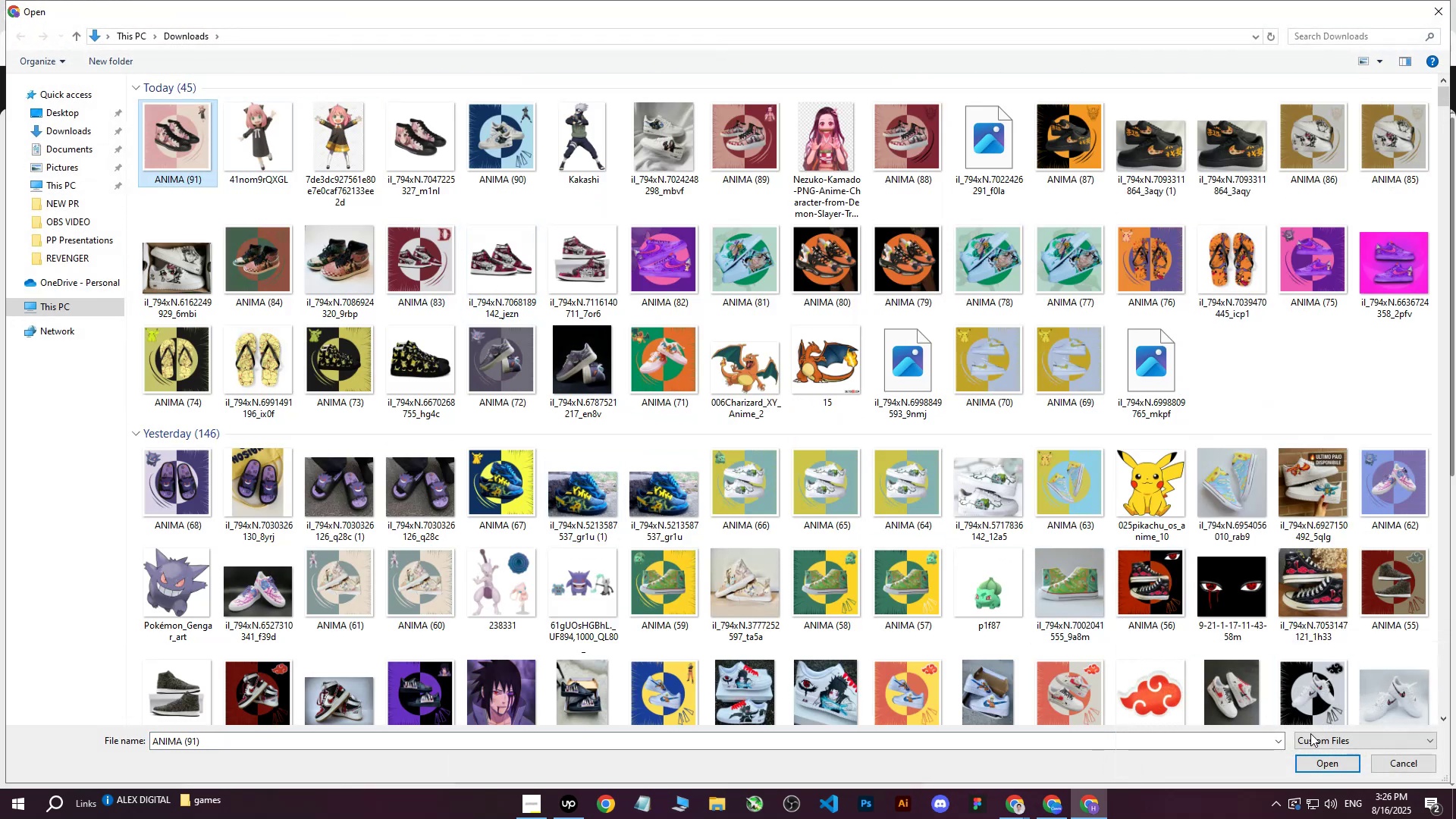 
left_click([1308, 761])
 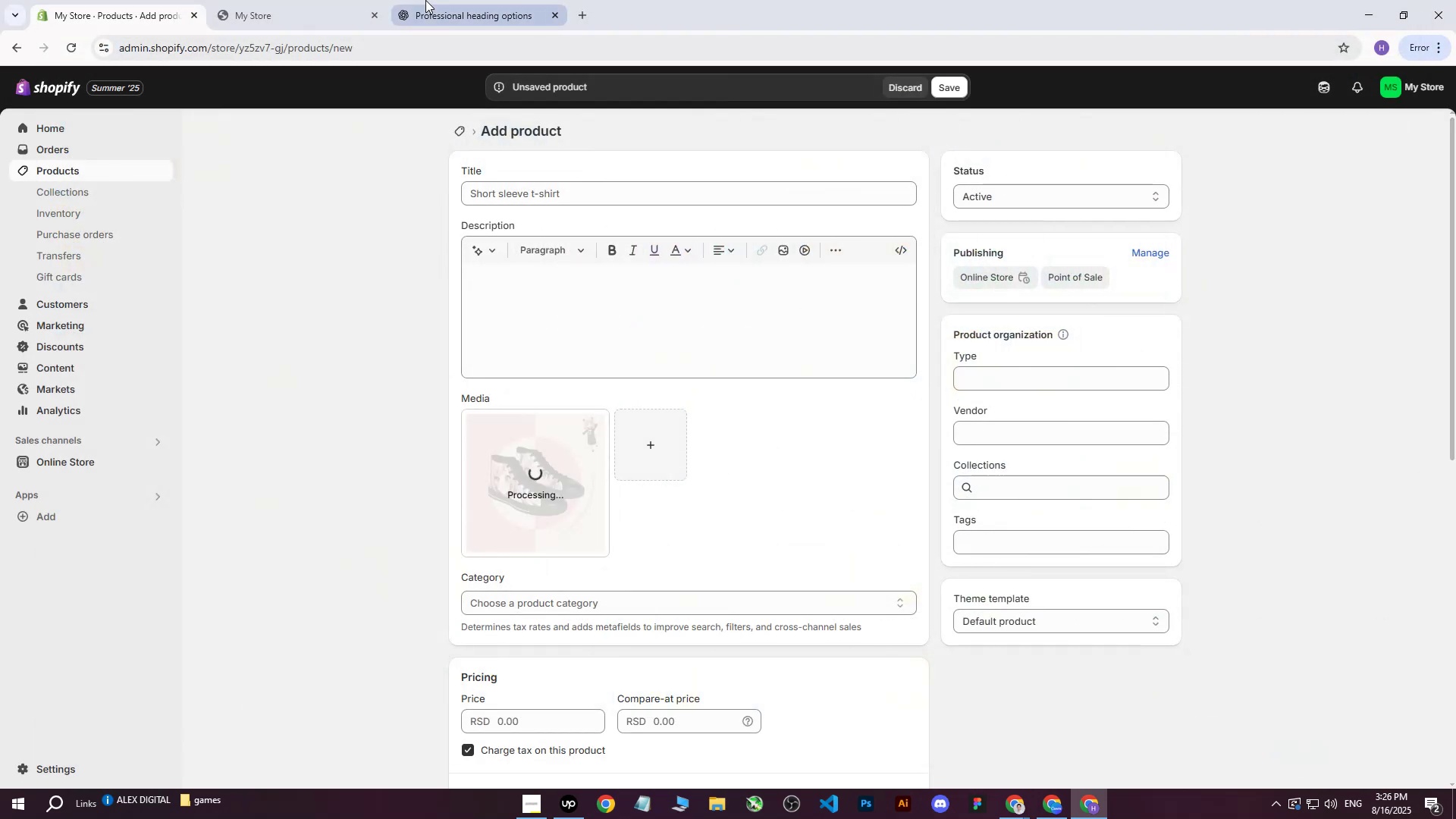 
double_click([896, 734])
 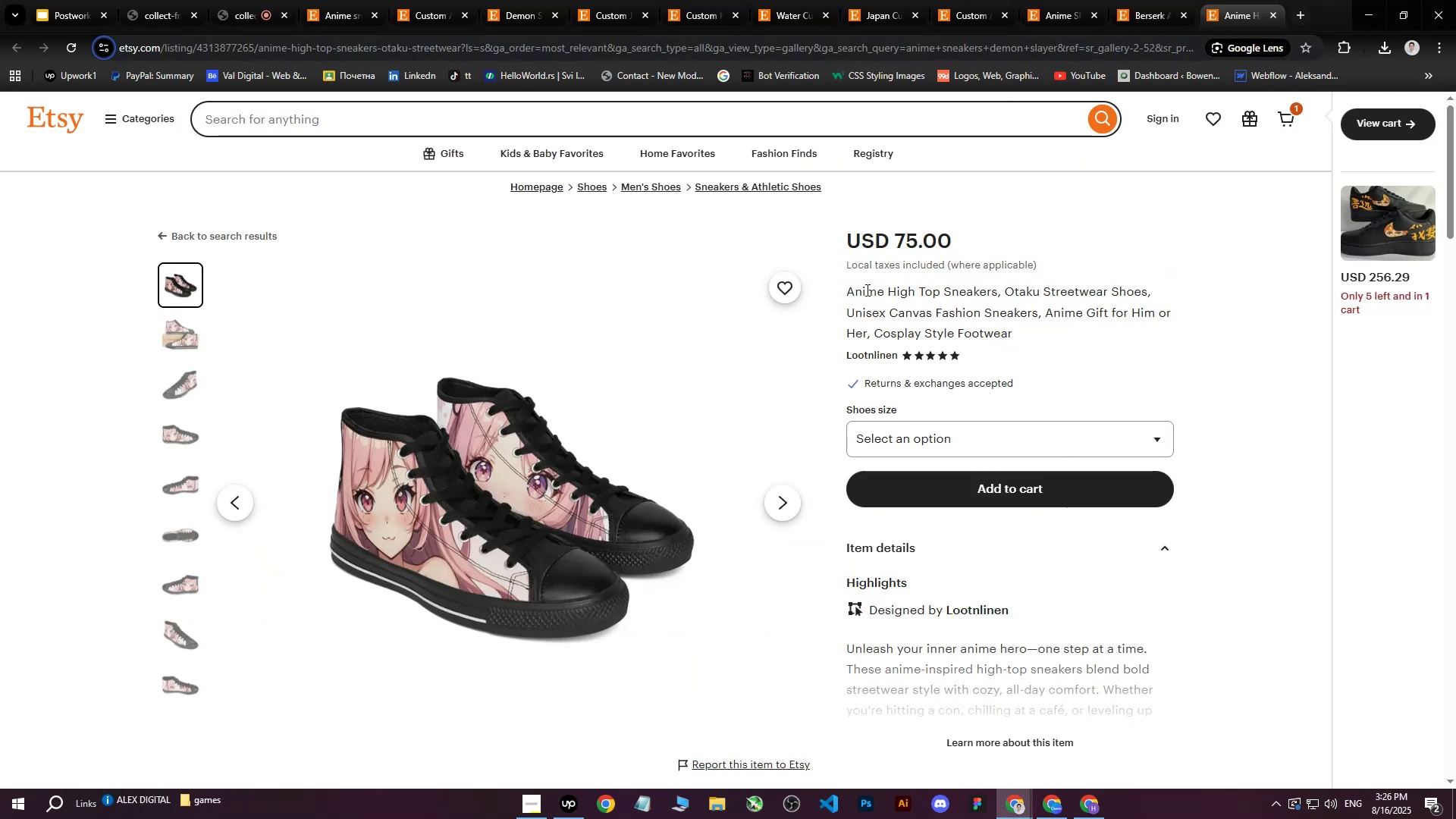 
left_click_drag(start_coordinate=[849, 292], to_coordinate=[1018, 340])
 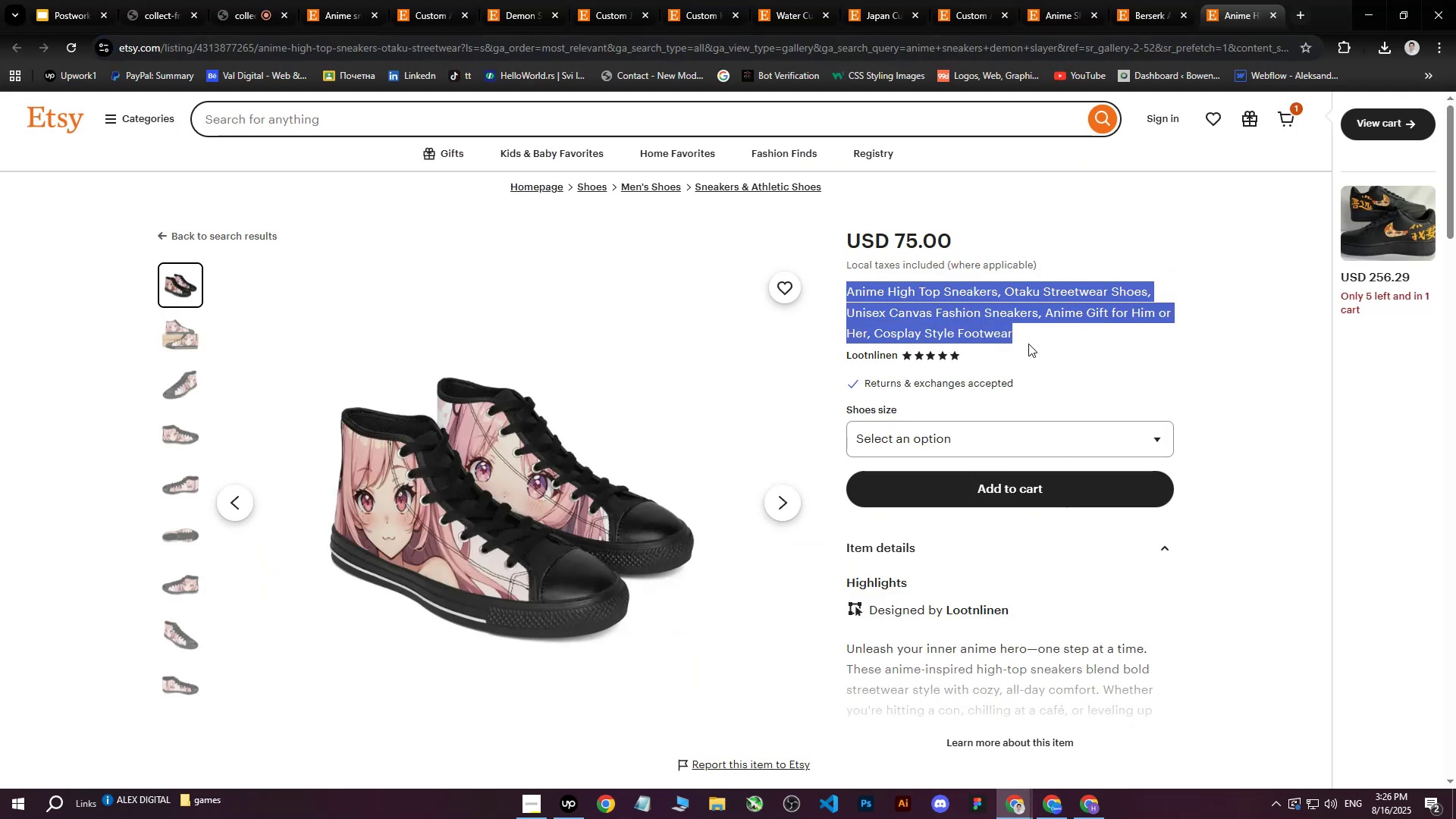 
key(Control+ControlLeft)
 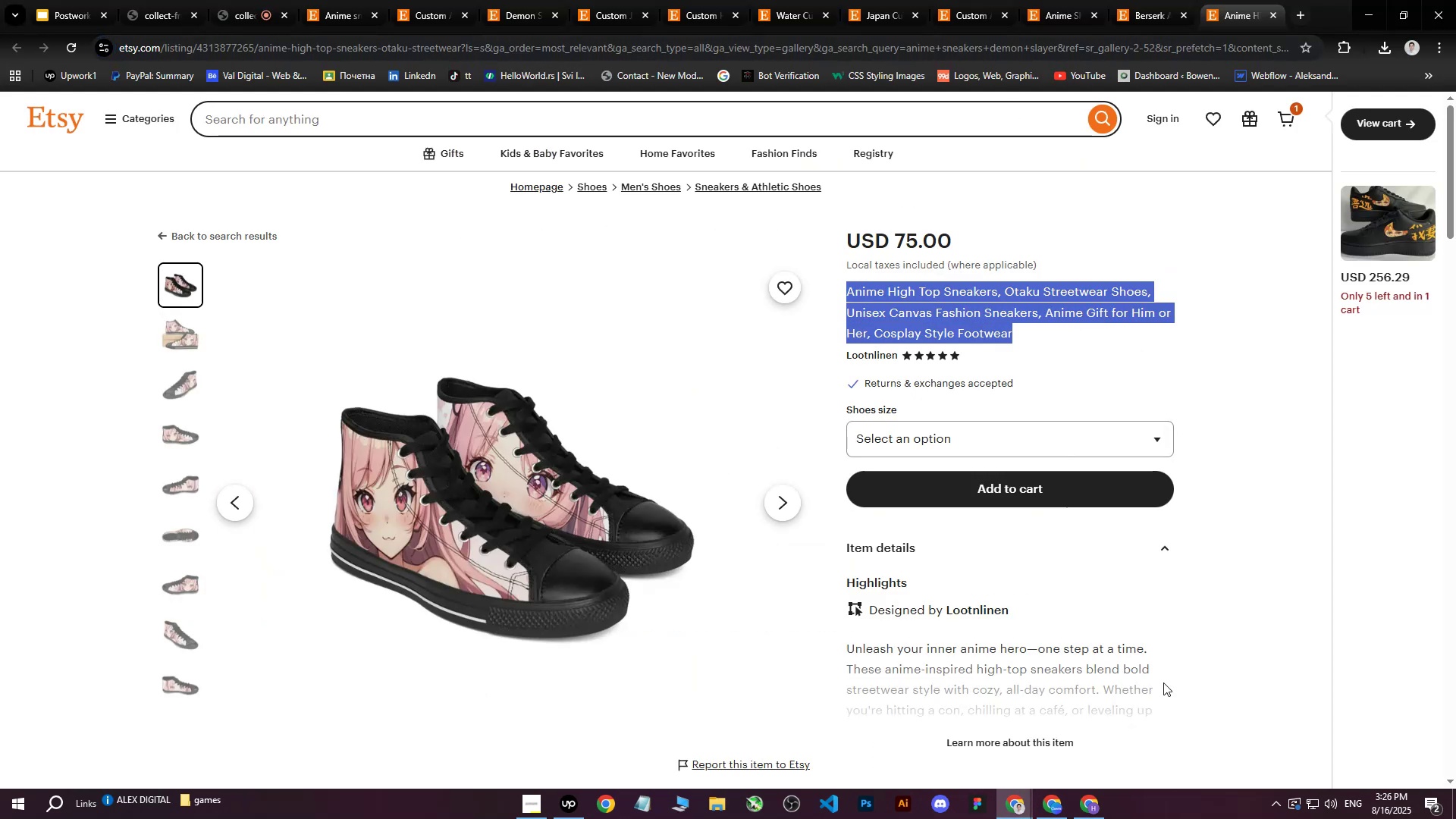 
key(Control+C)
 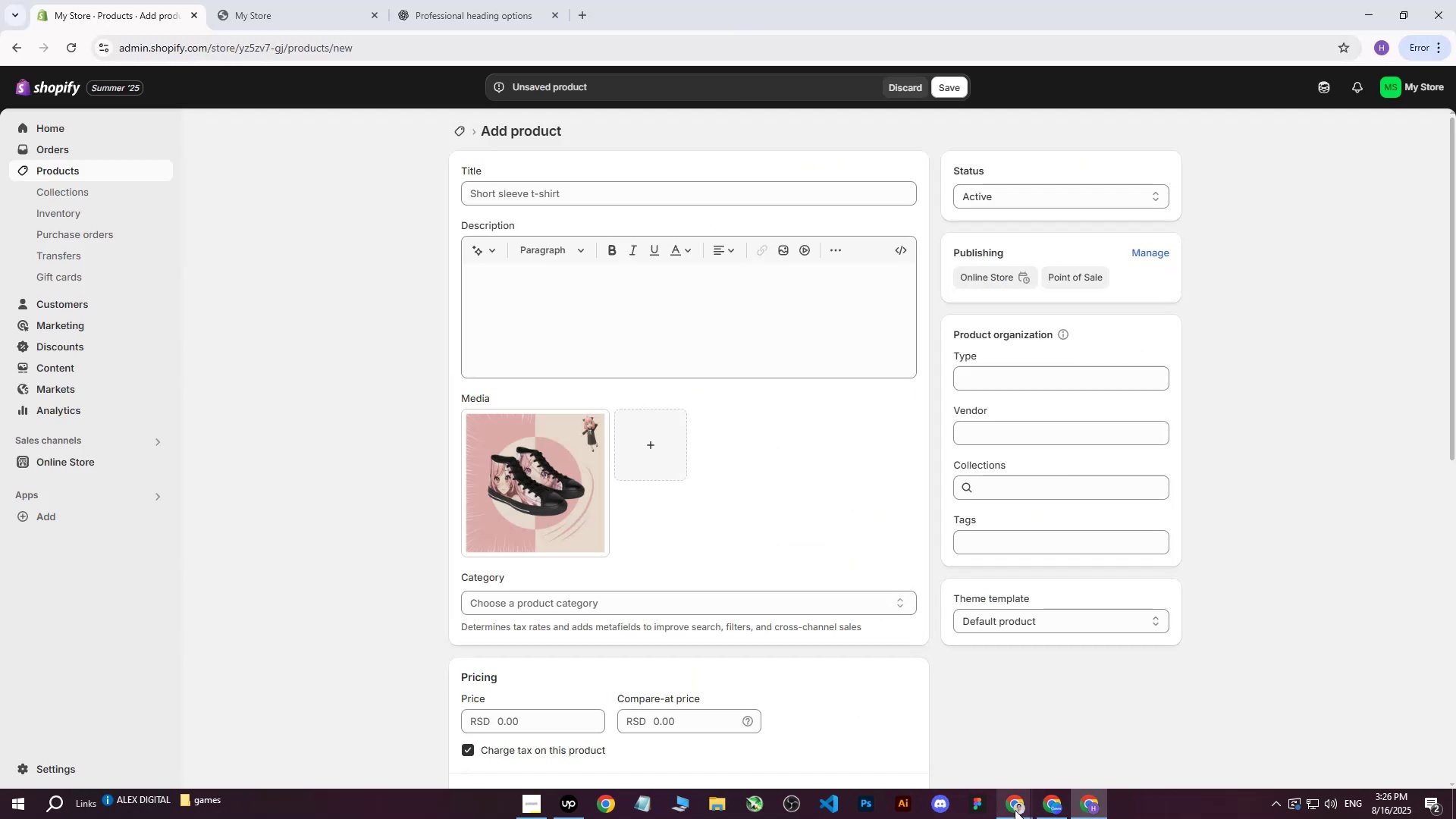 
left_click([512, 0])
 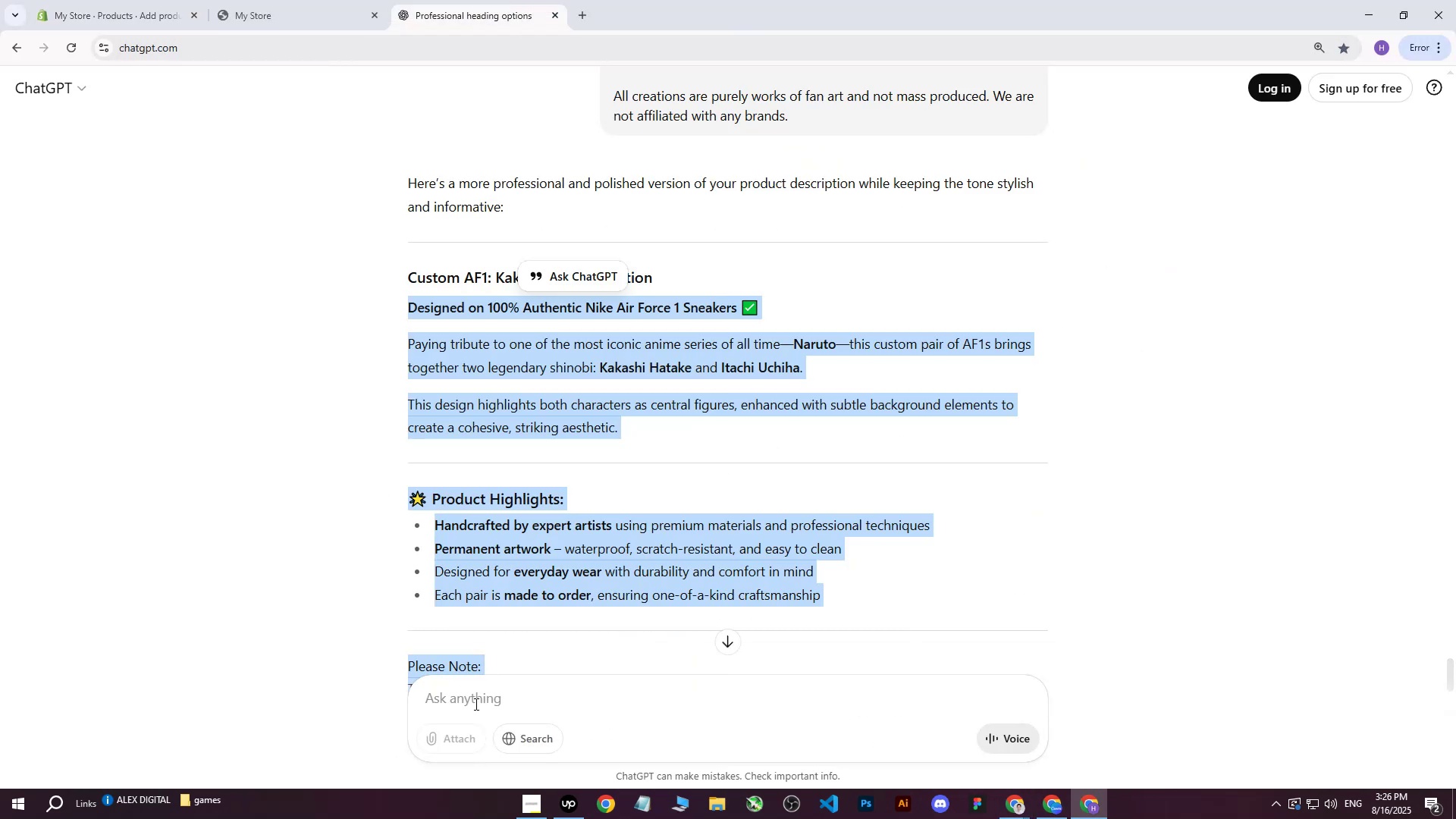 
left_click([476, 704])
 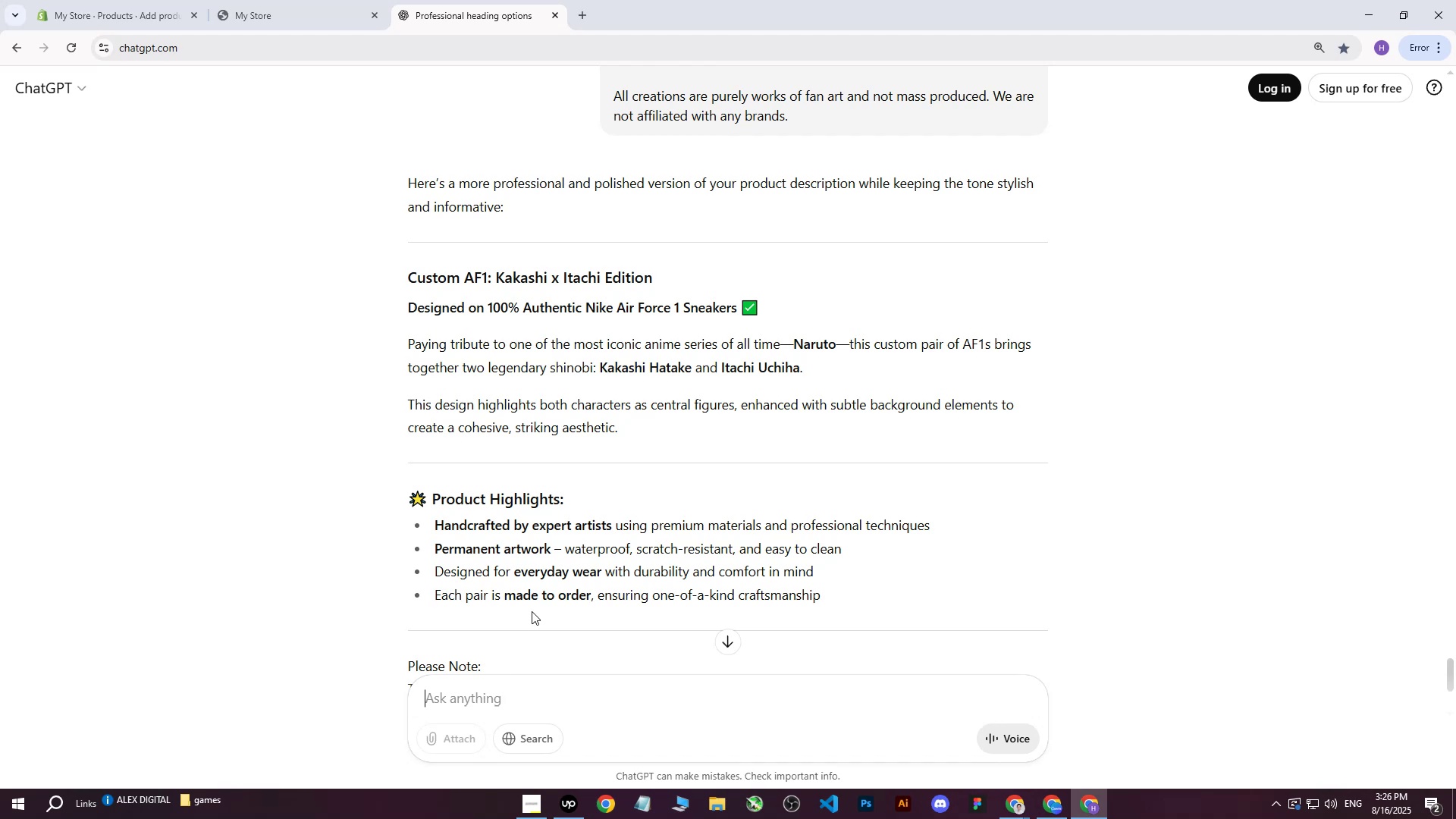 
scroll: coordinate [661, 423], scroll_direction: down, amount: 17.0
 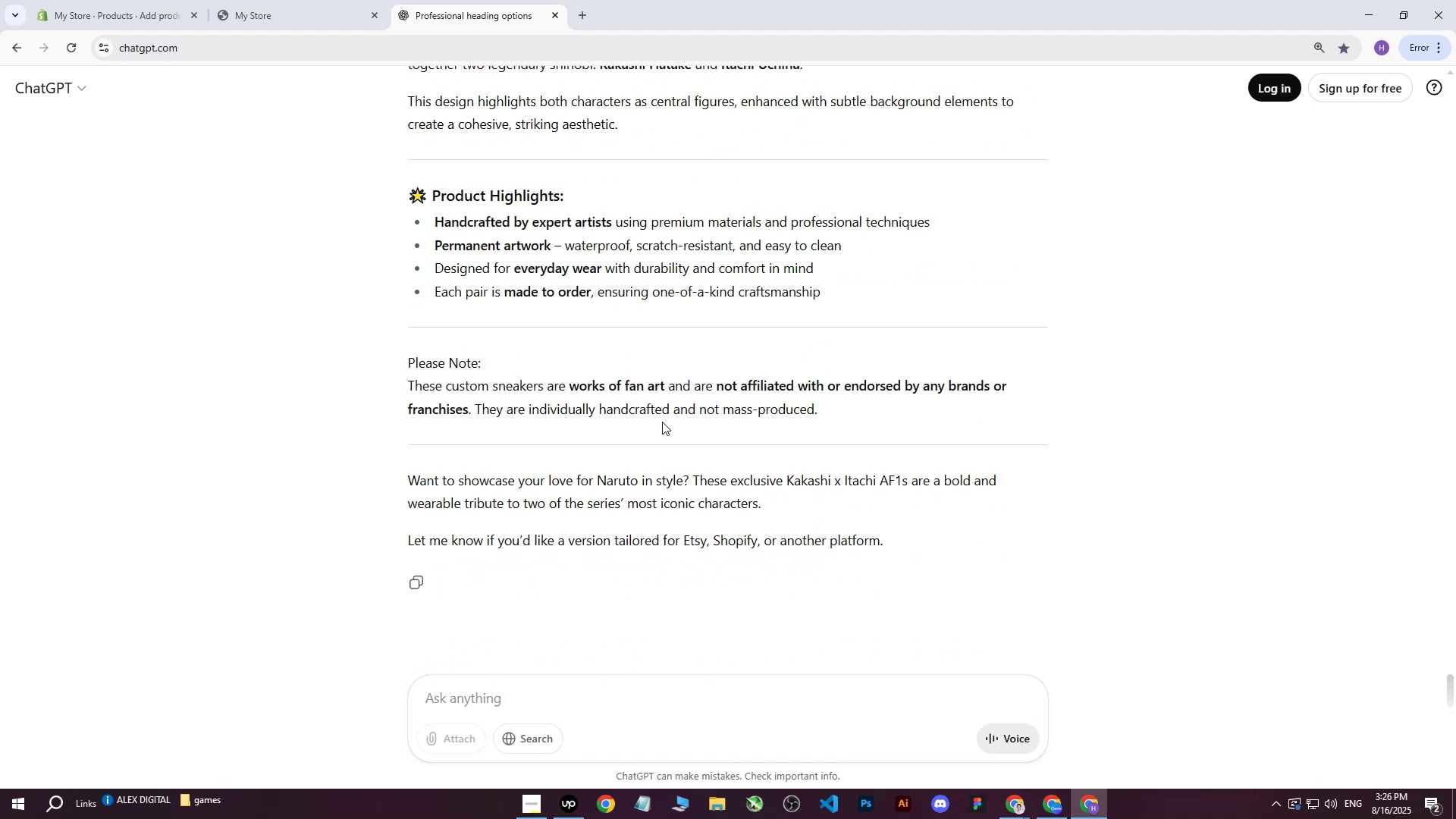 
key(W)
 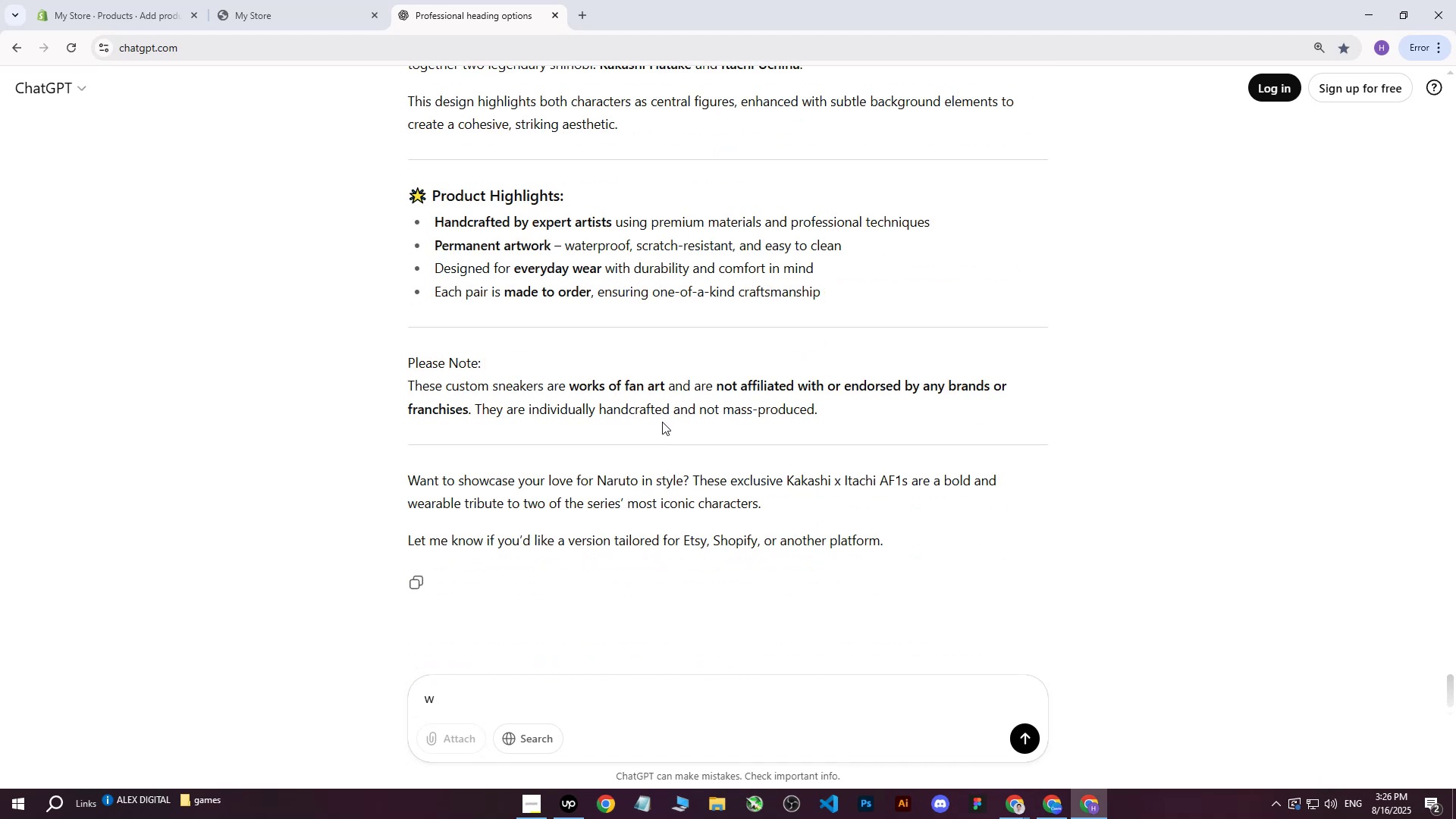 
key(Alt+AltRight)
 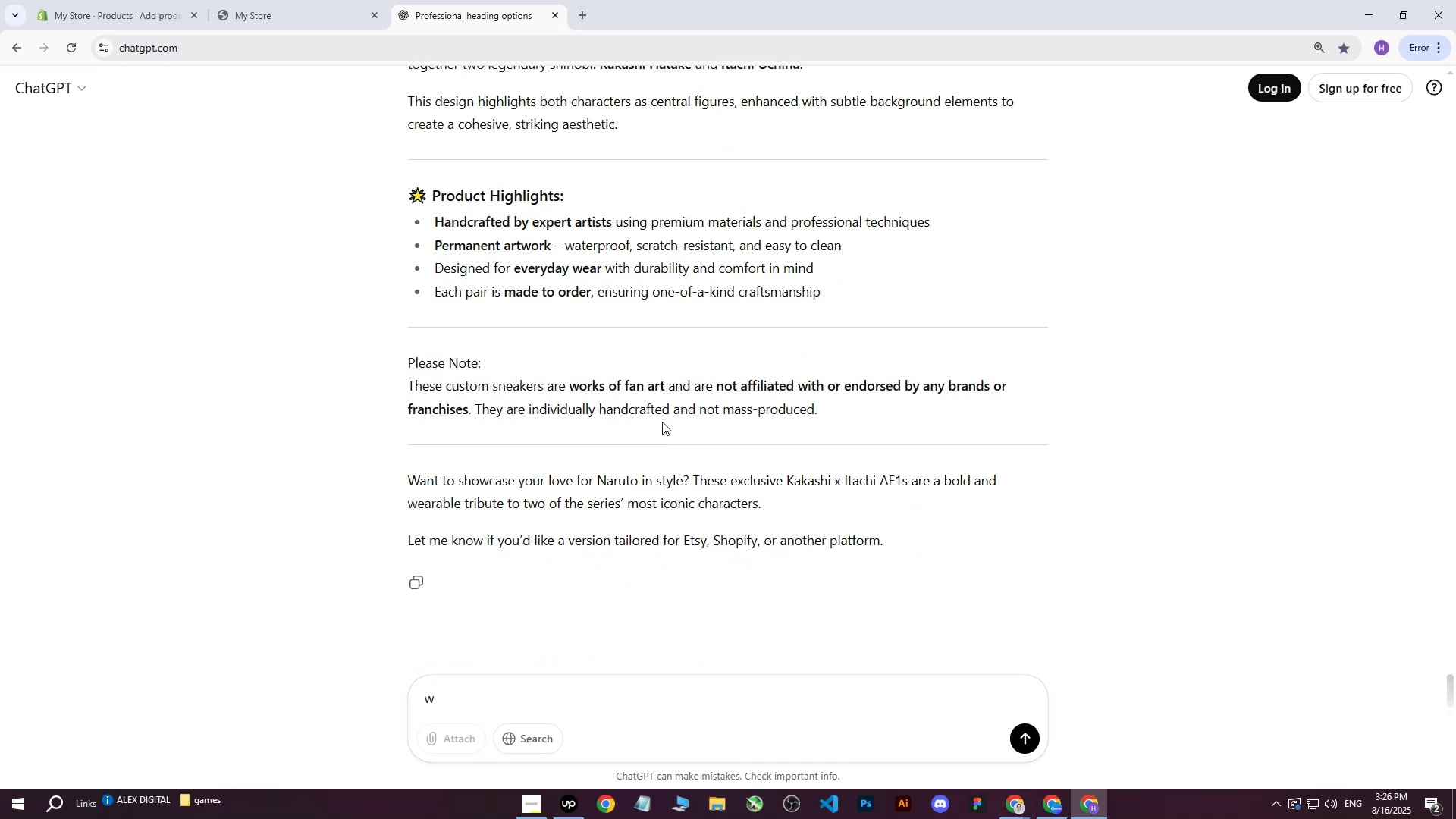 
type(rrite me on more professional way : )
key(Backspace)
key(Backspace)
type(for heading : )
 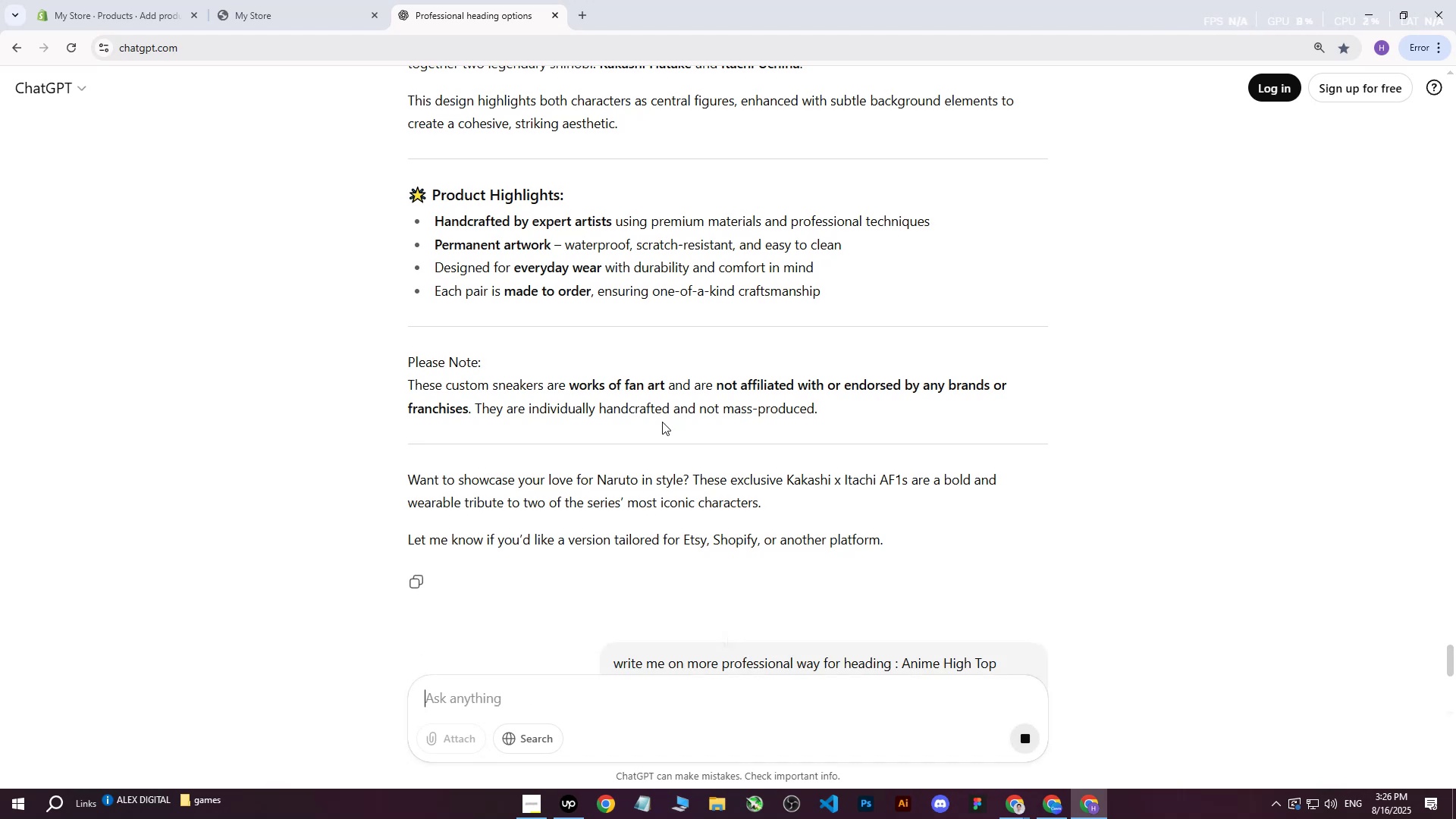 
 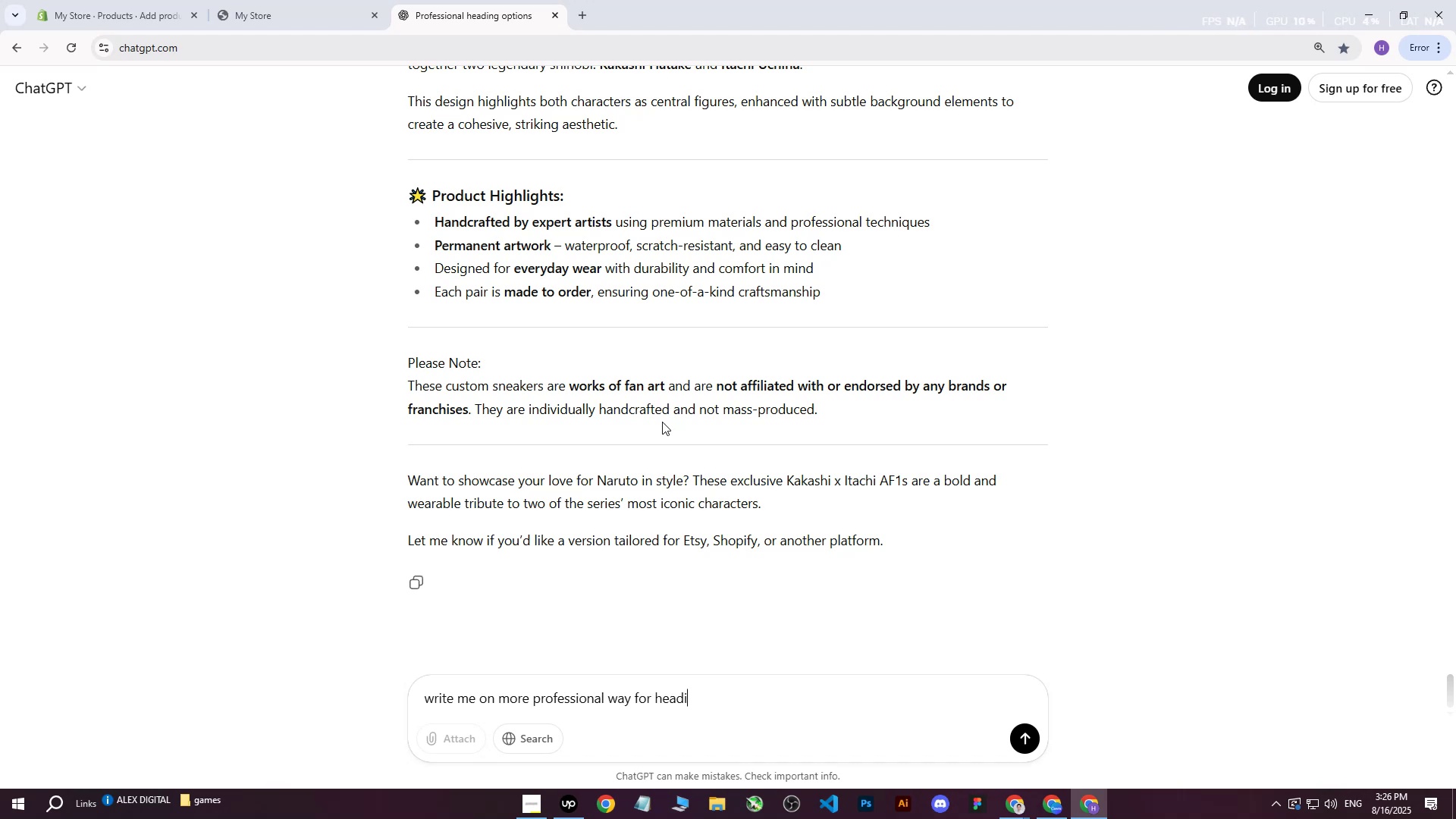 
key(Control+ControlLeft)
 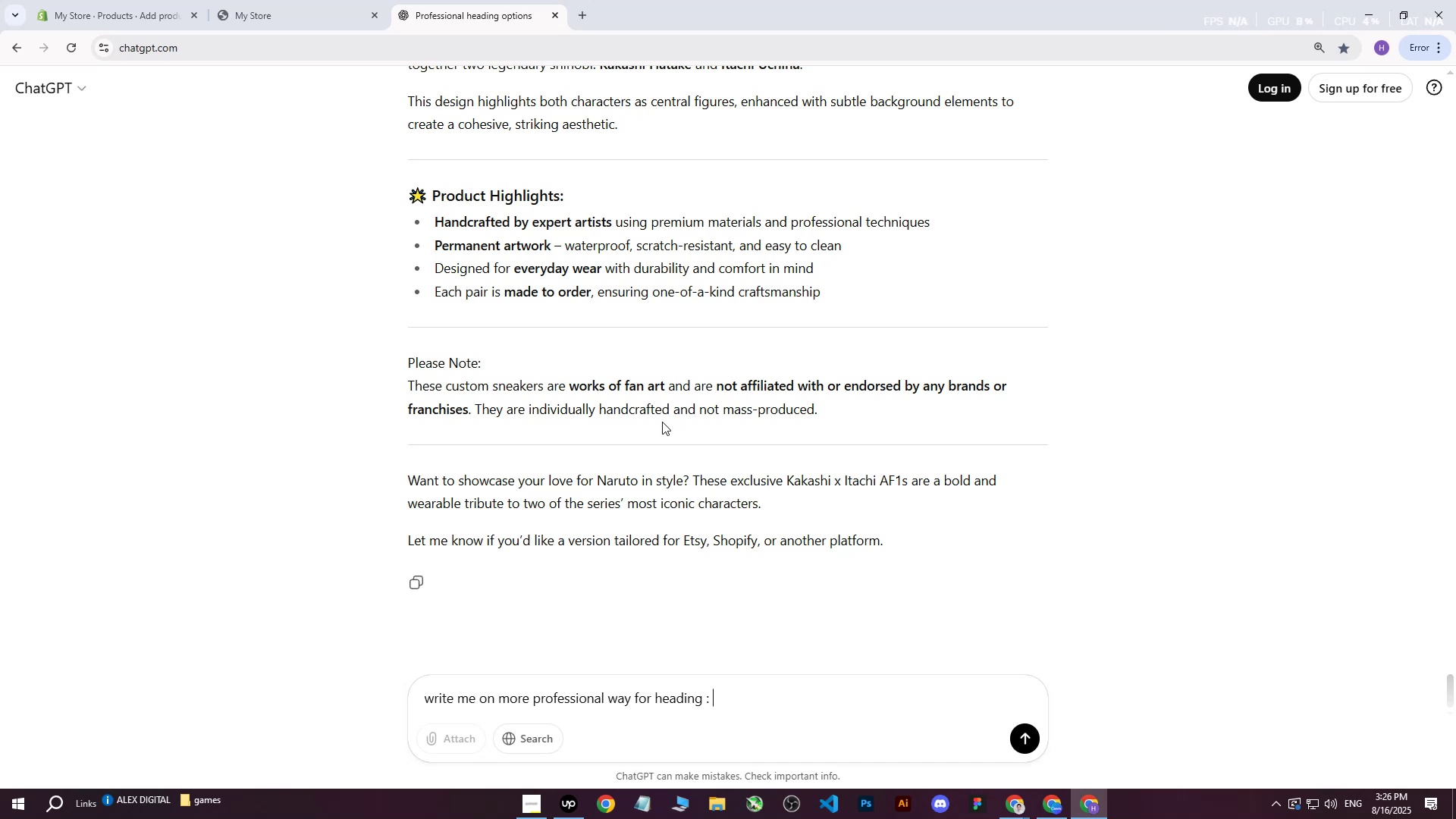 
key(Control+V)
 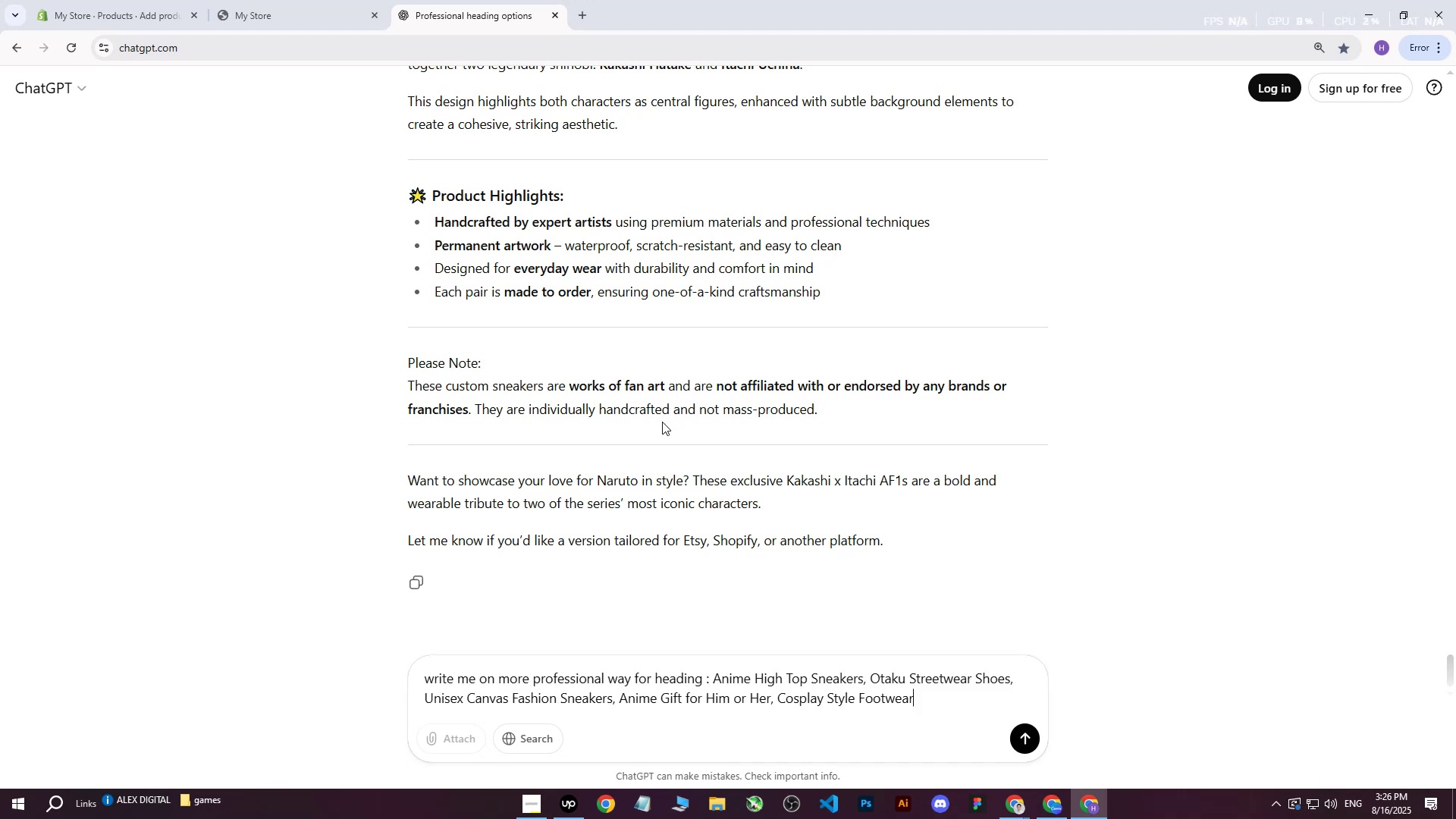 
key(Enter)
 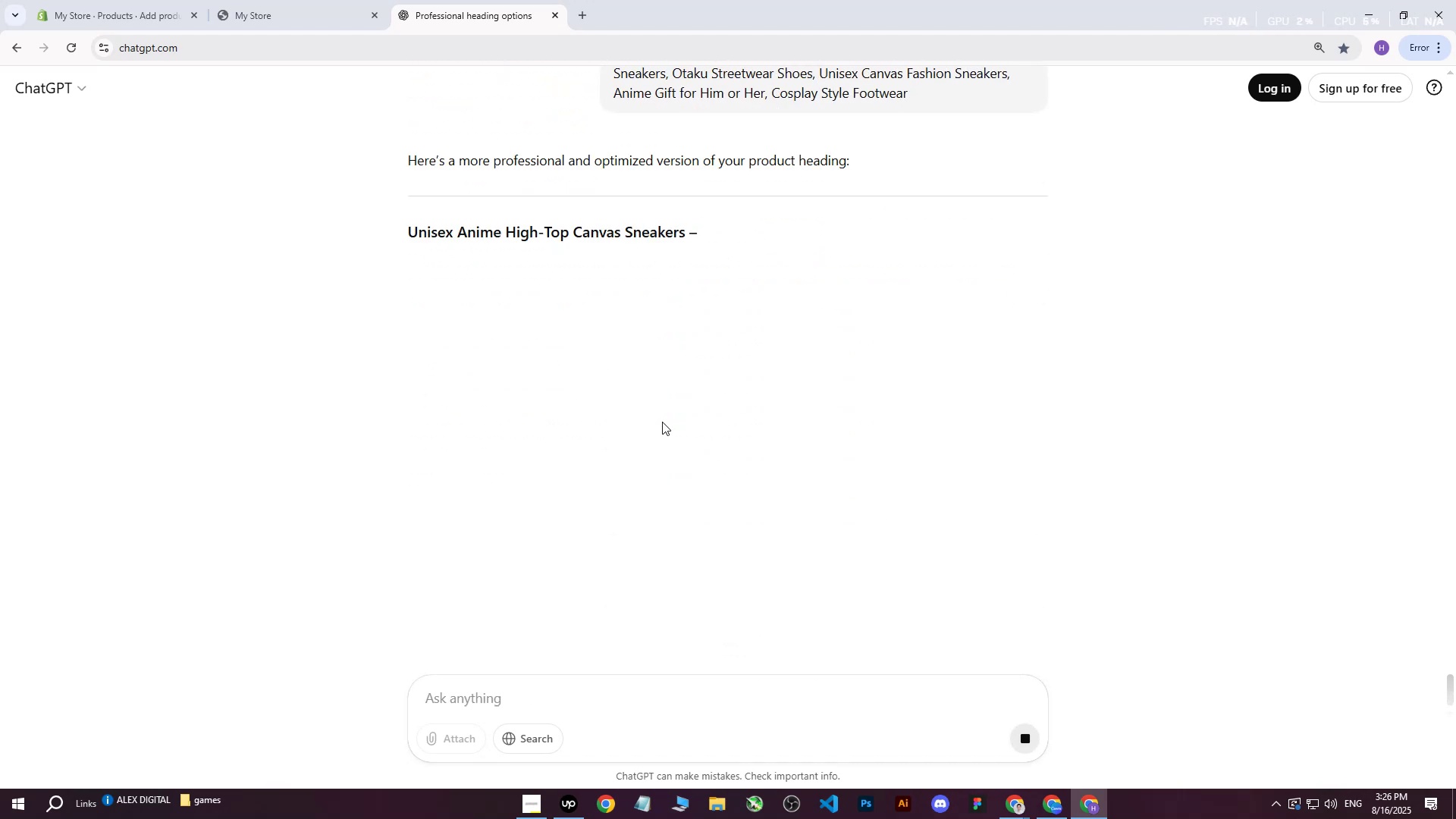 
scroll: coordinate [637, 305], scroll_direction: down, amount: 1.0
 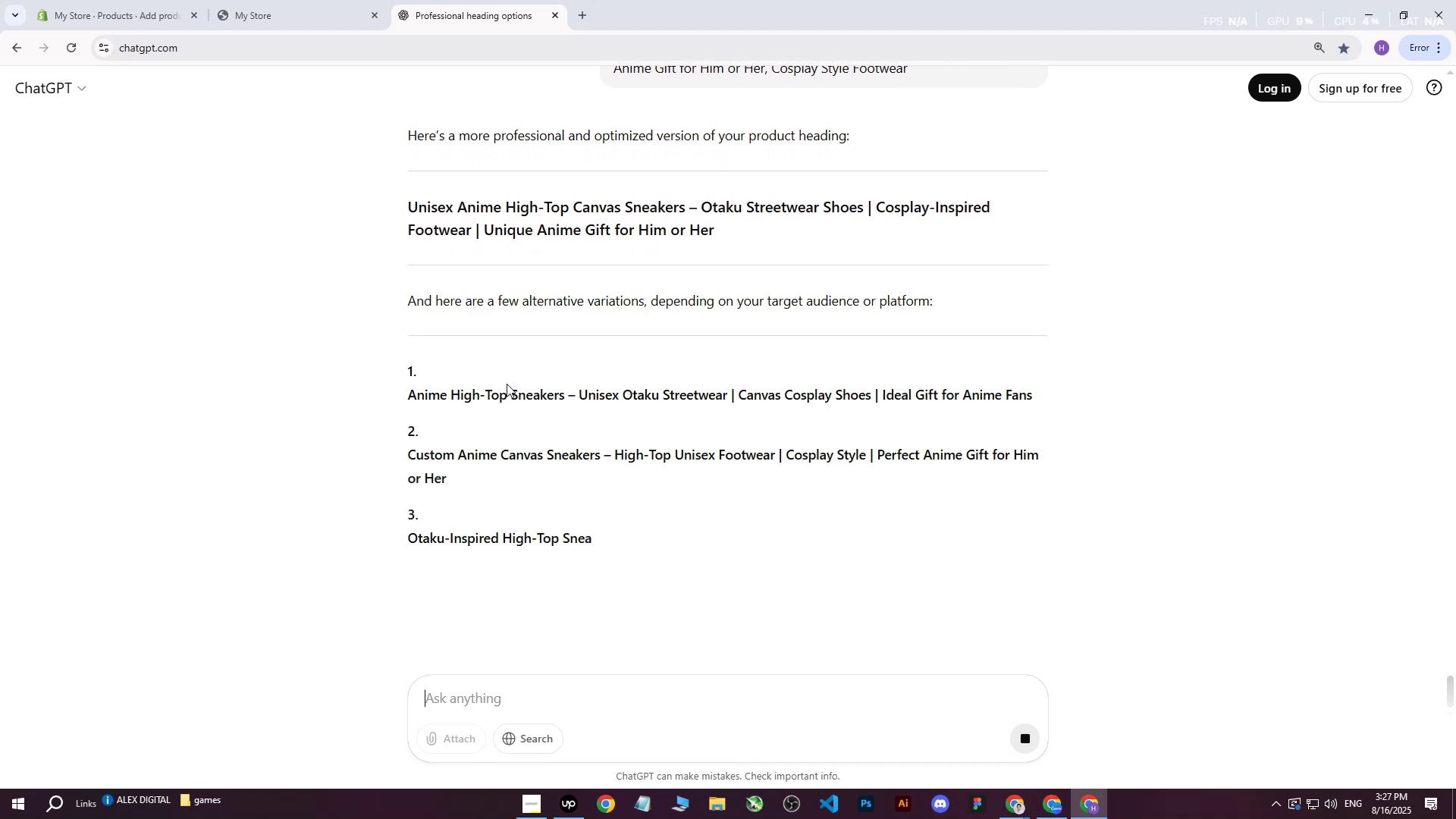 
left_click_drag(start_coordinate=[407, 398], to_coordinate=[1040, 388])
 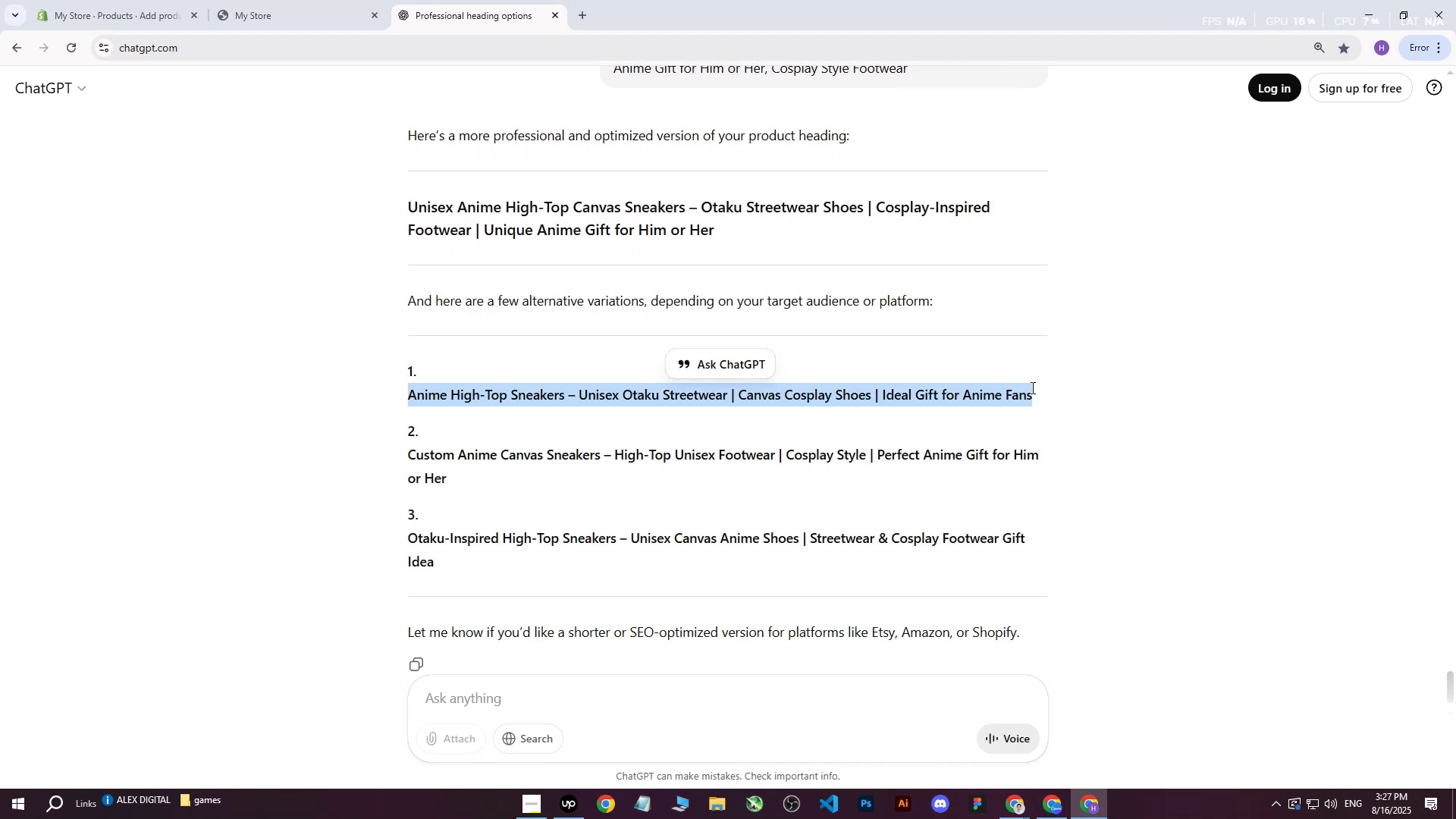 
key(Control+C)
 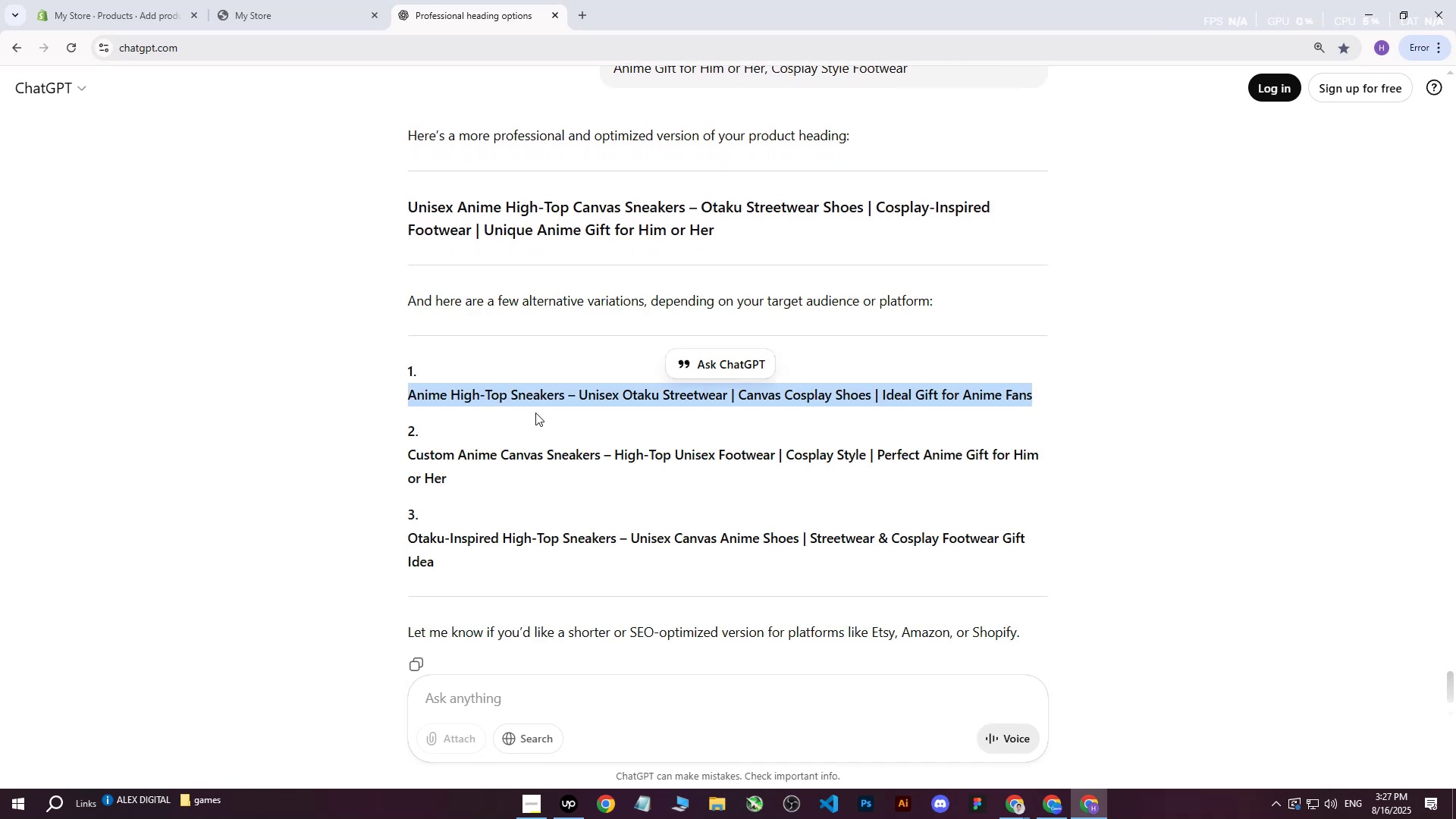 
left_click([423, 406])
 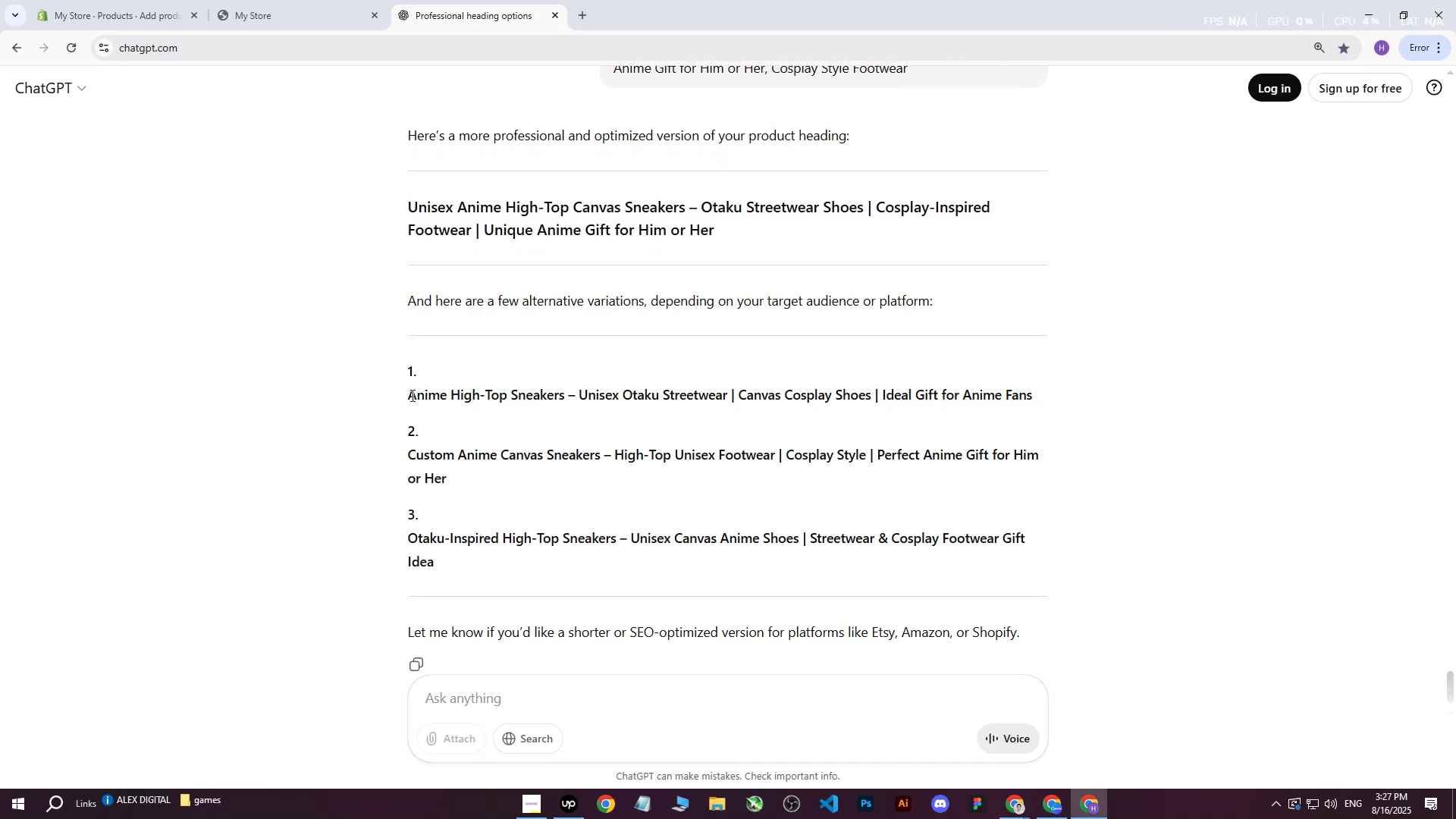 
left_click_drag(start_coordinate=[407, 392], to_coordinate=[1147, 409])
 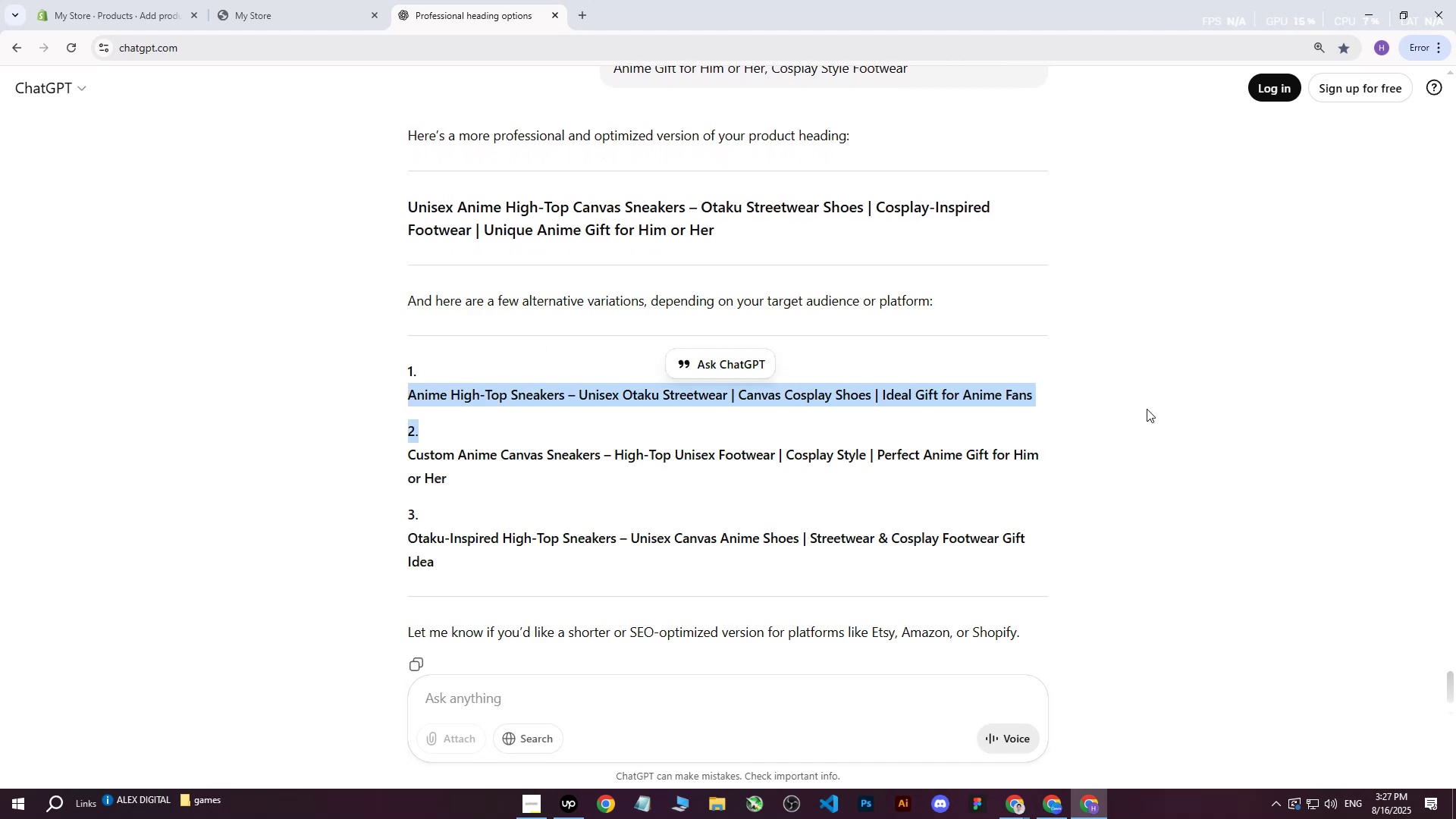 
key(Control+ControlLeft)
 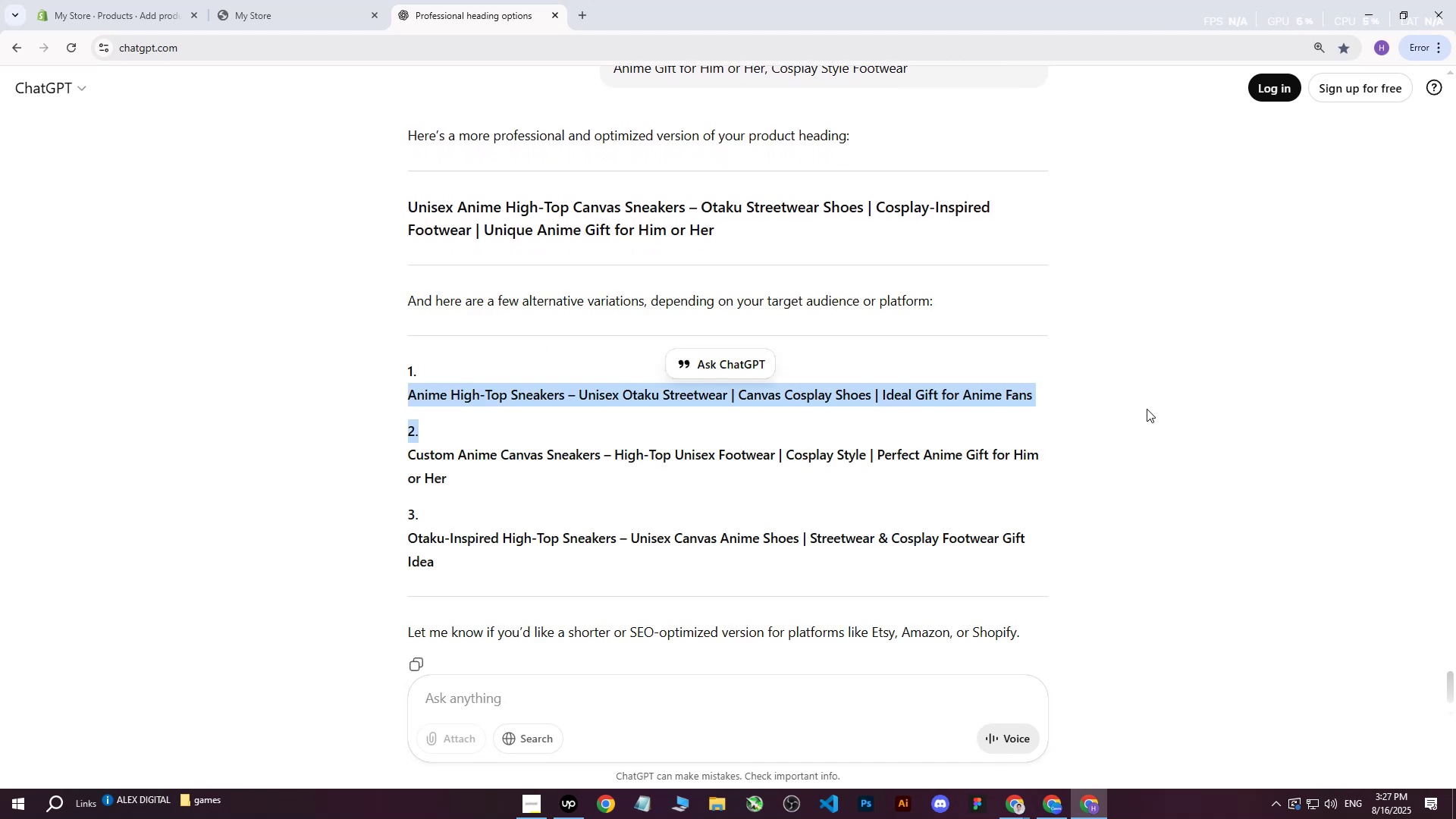 
key(Control+C)
 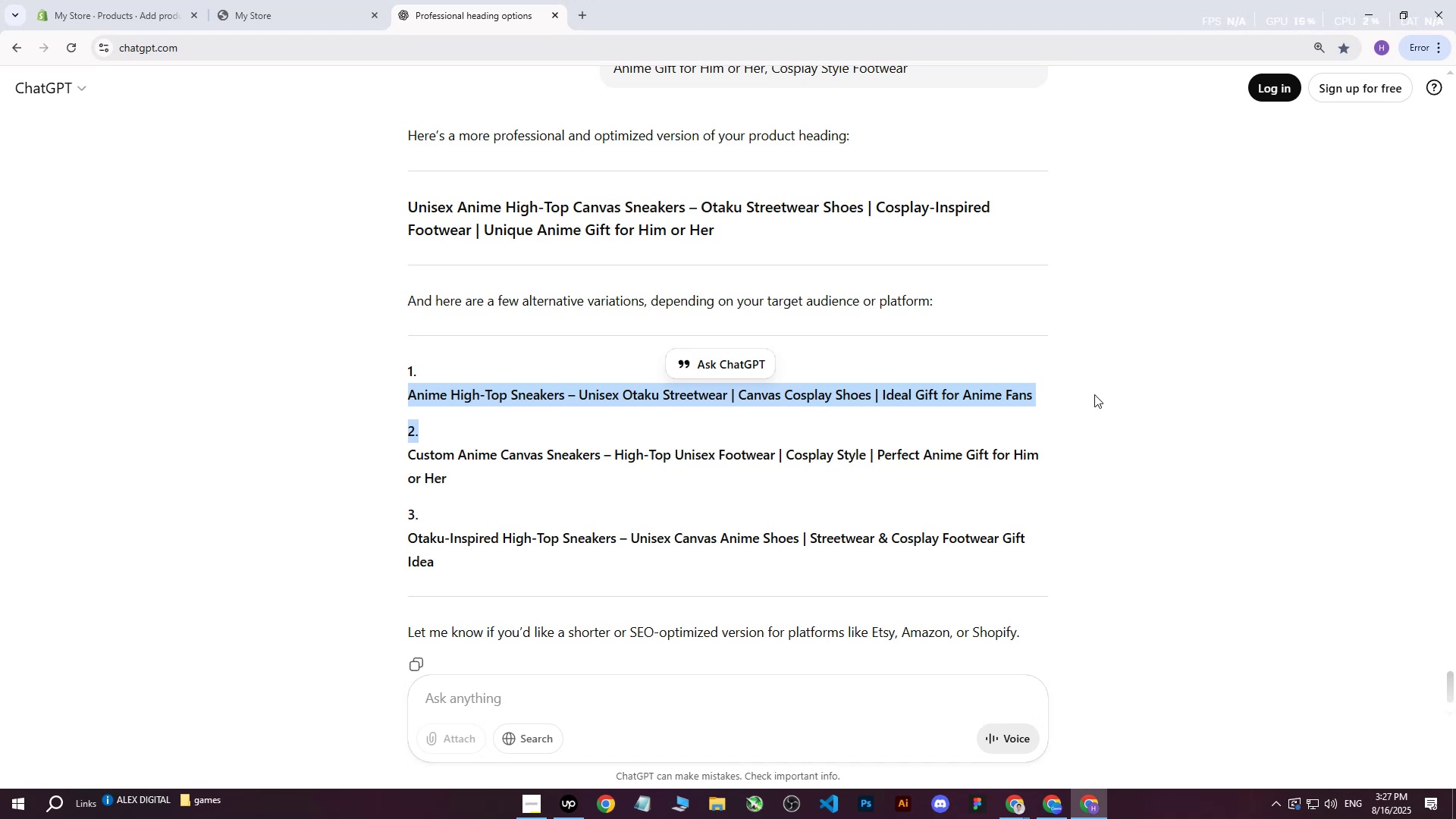 
wait(11.68)
 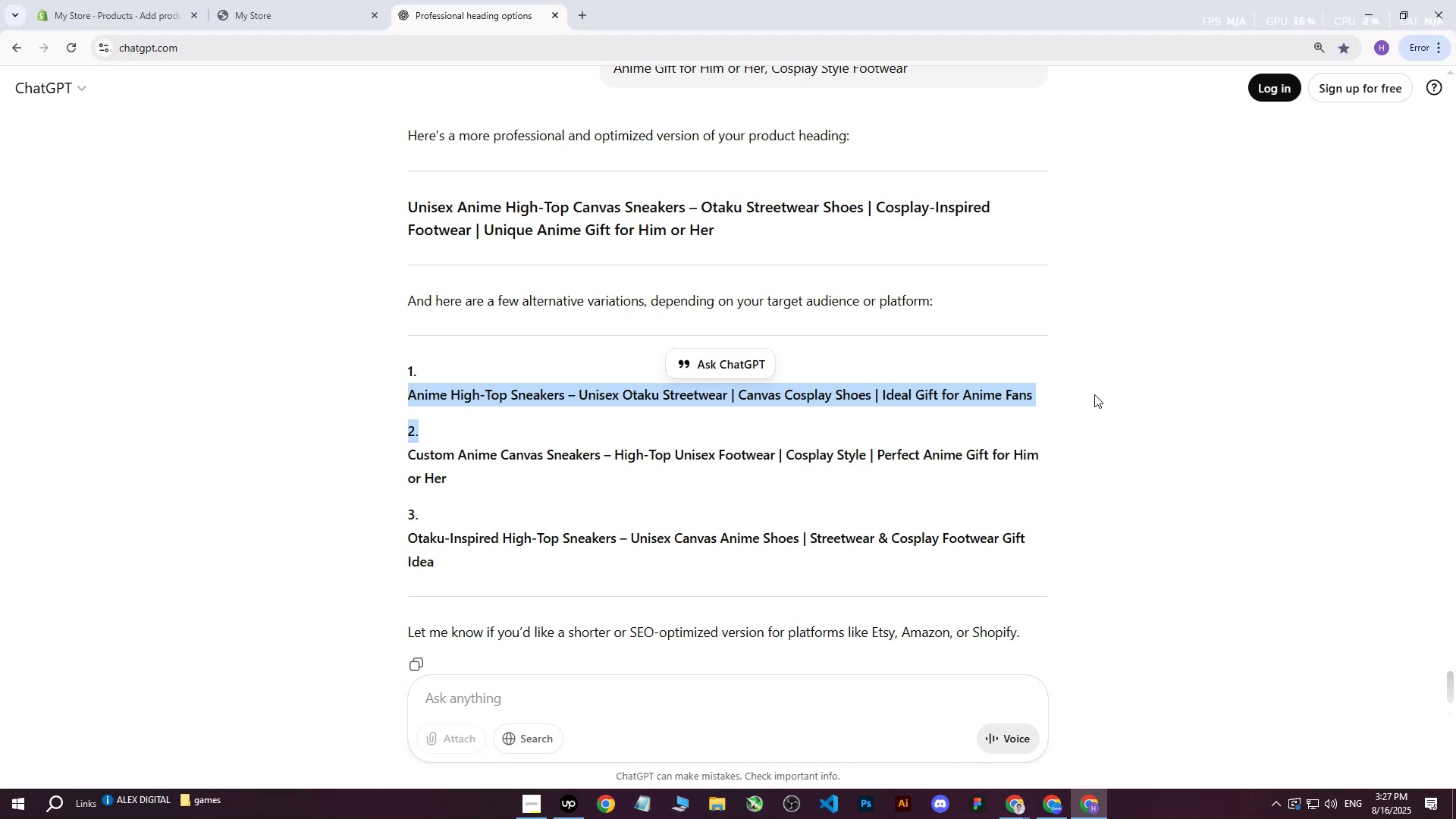 
left_click([181, 0])
 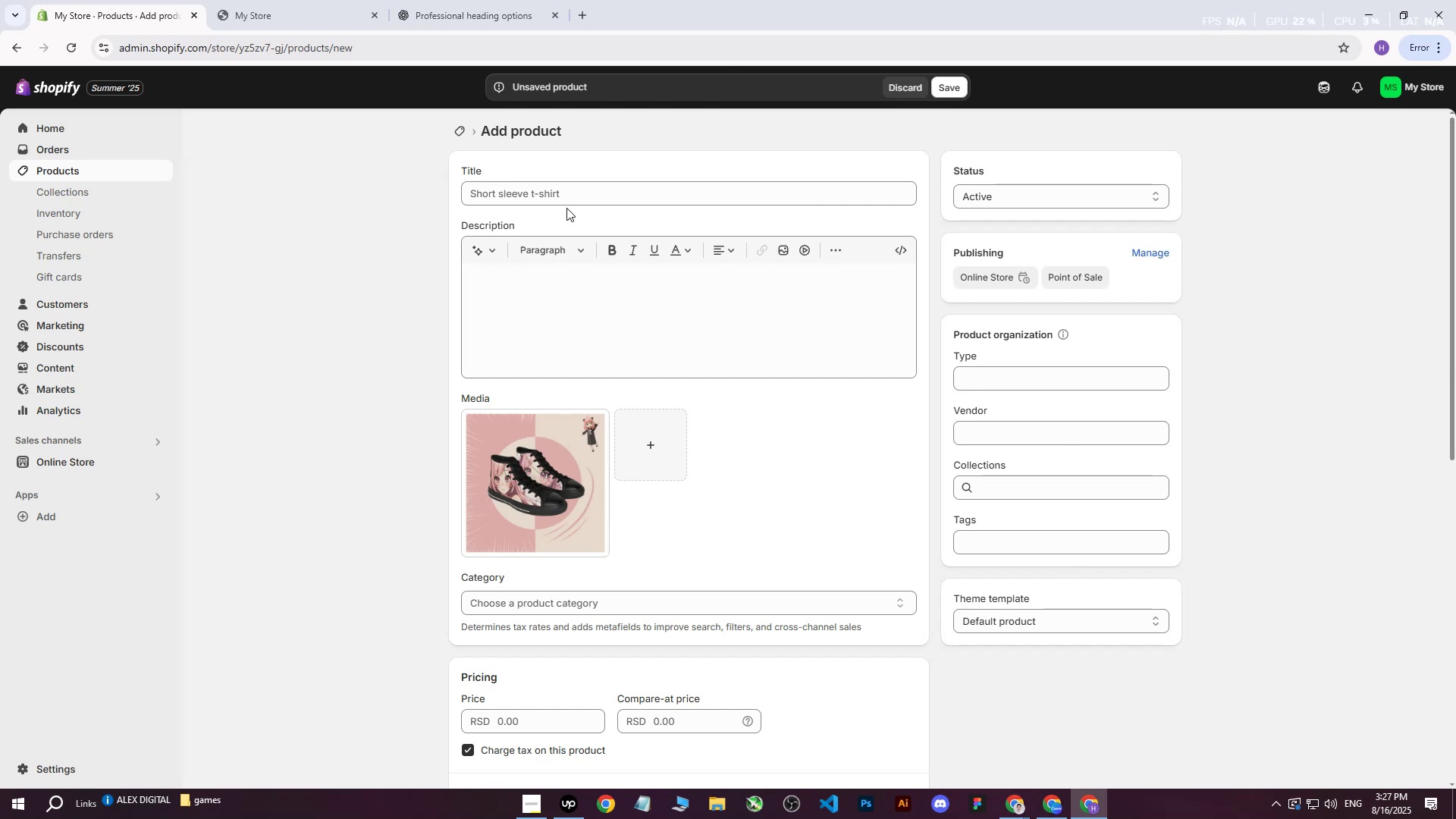 
left_click([570, 200])
 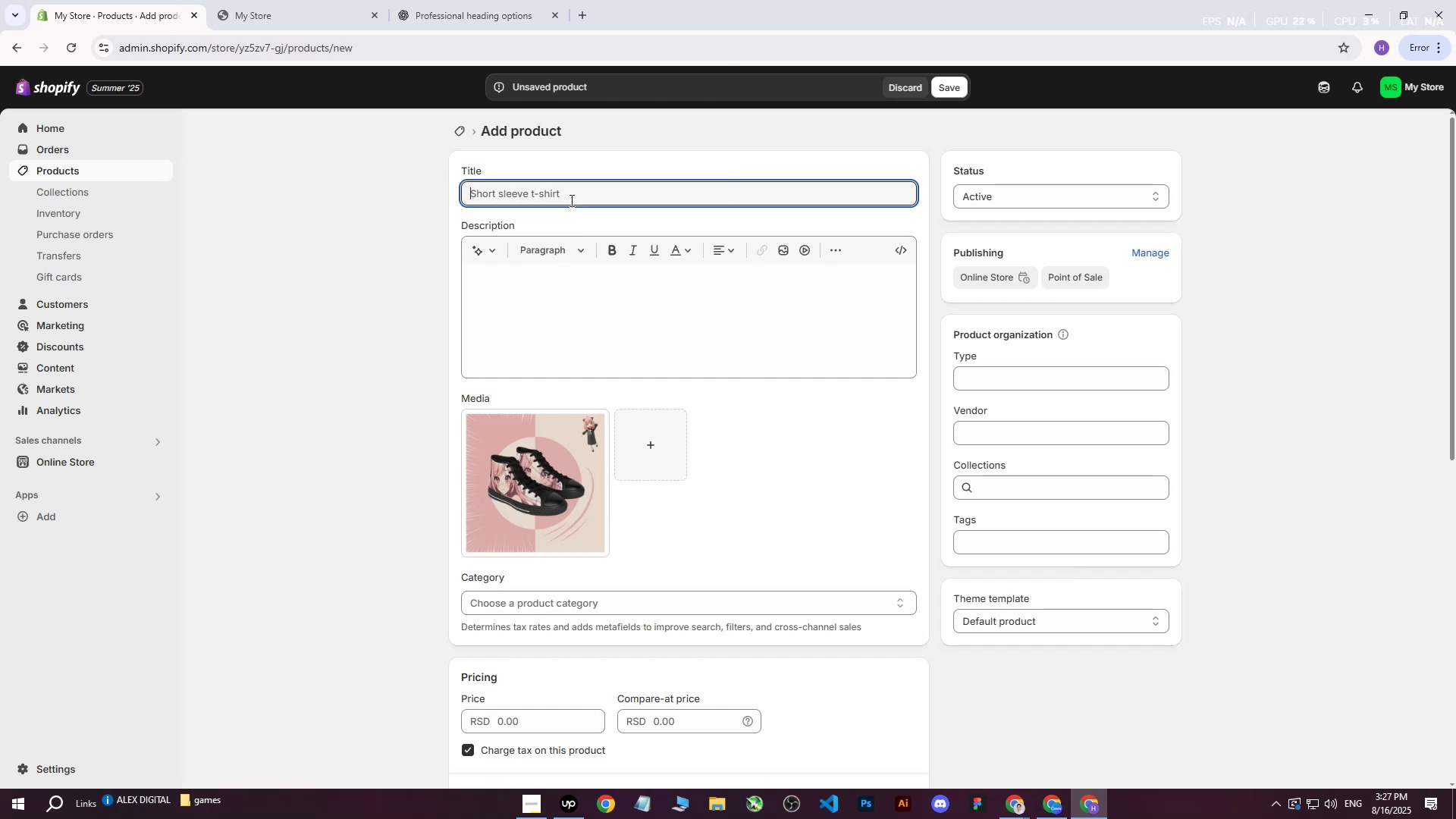 
key(Control+ControlLeft)
 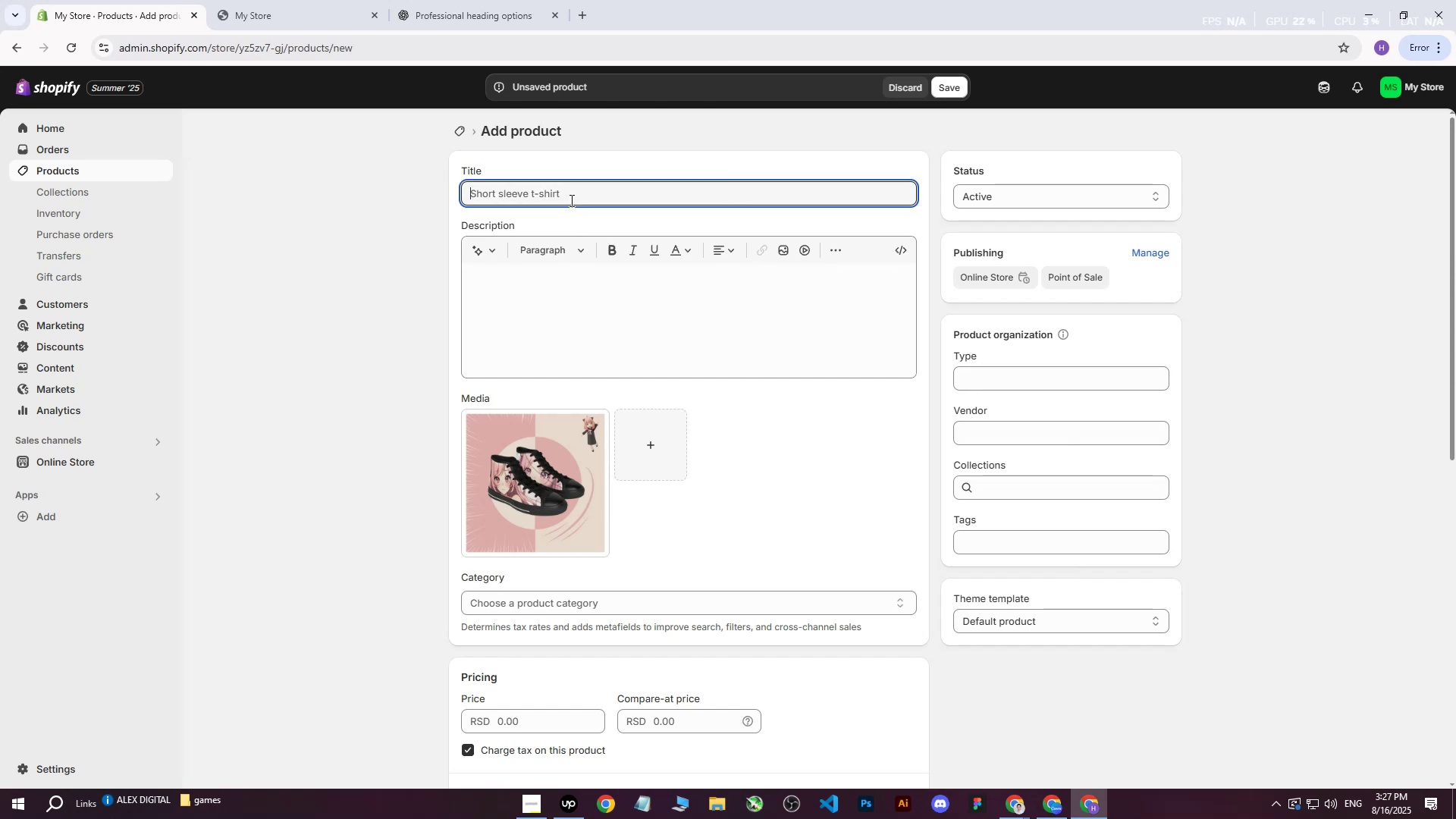 
key(Control+V)
 